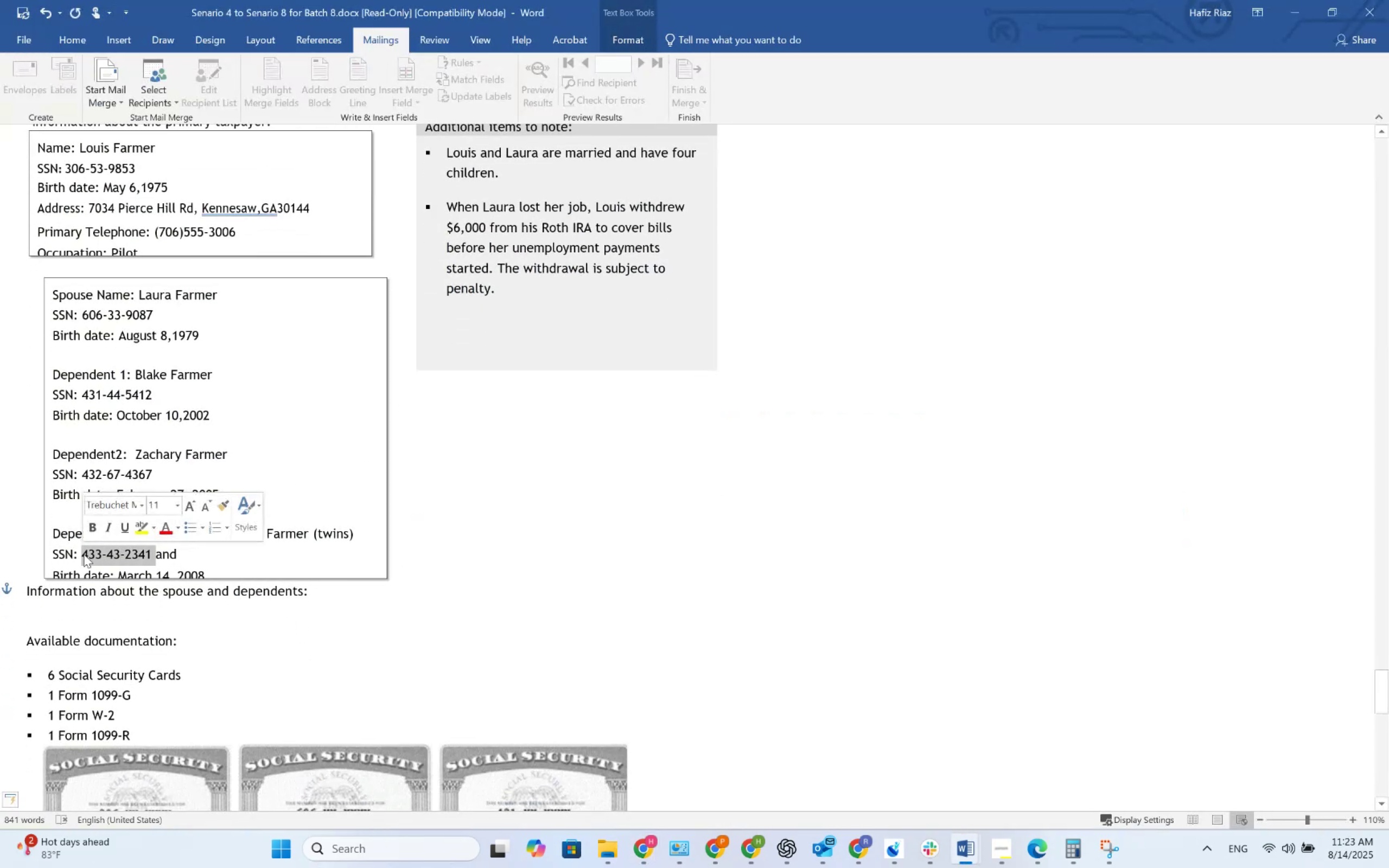 
key(Control+C)
 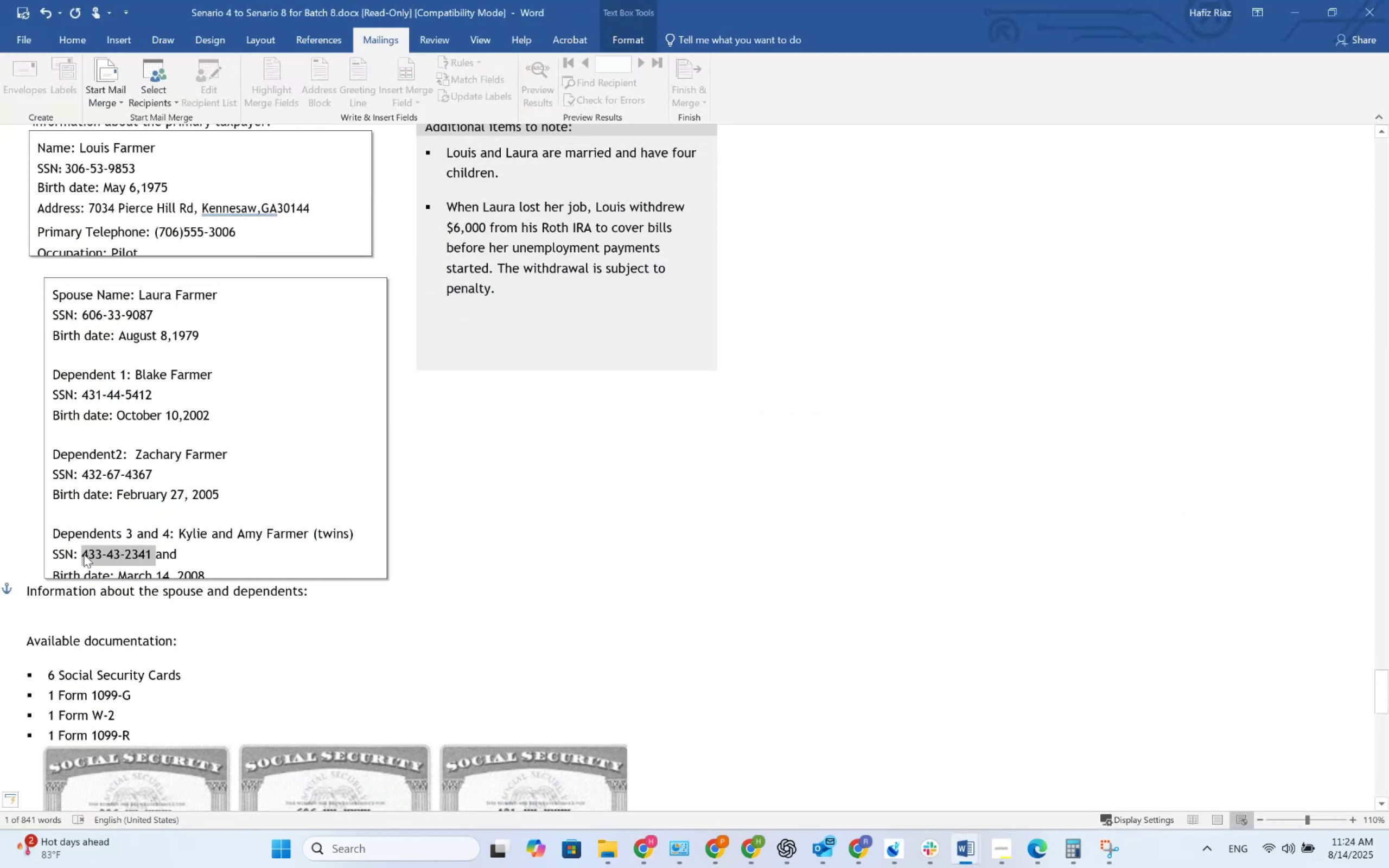 
key(Alt+AltLeft)
 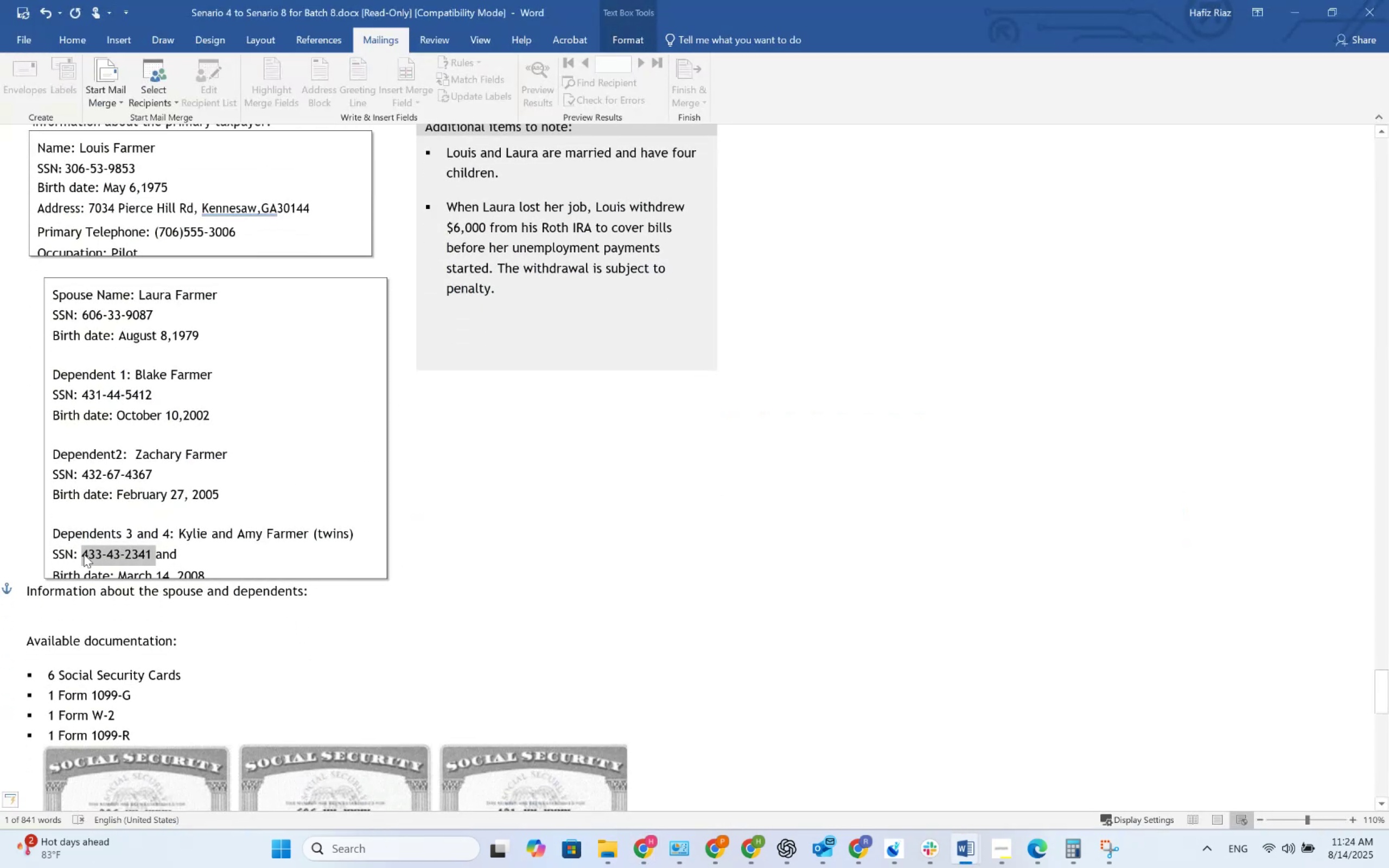 
key(Alt+Tab)
 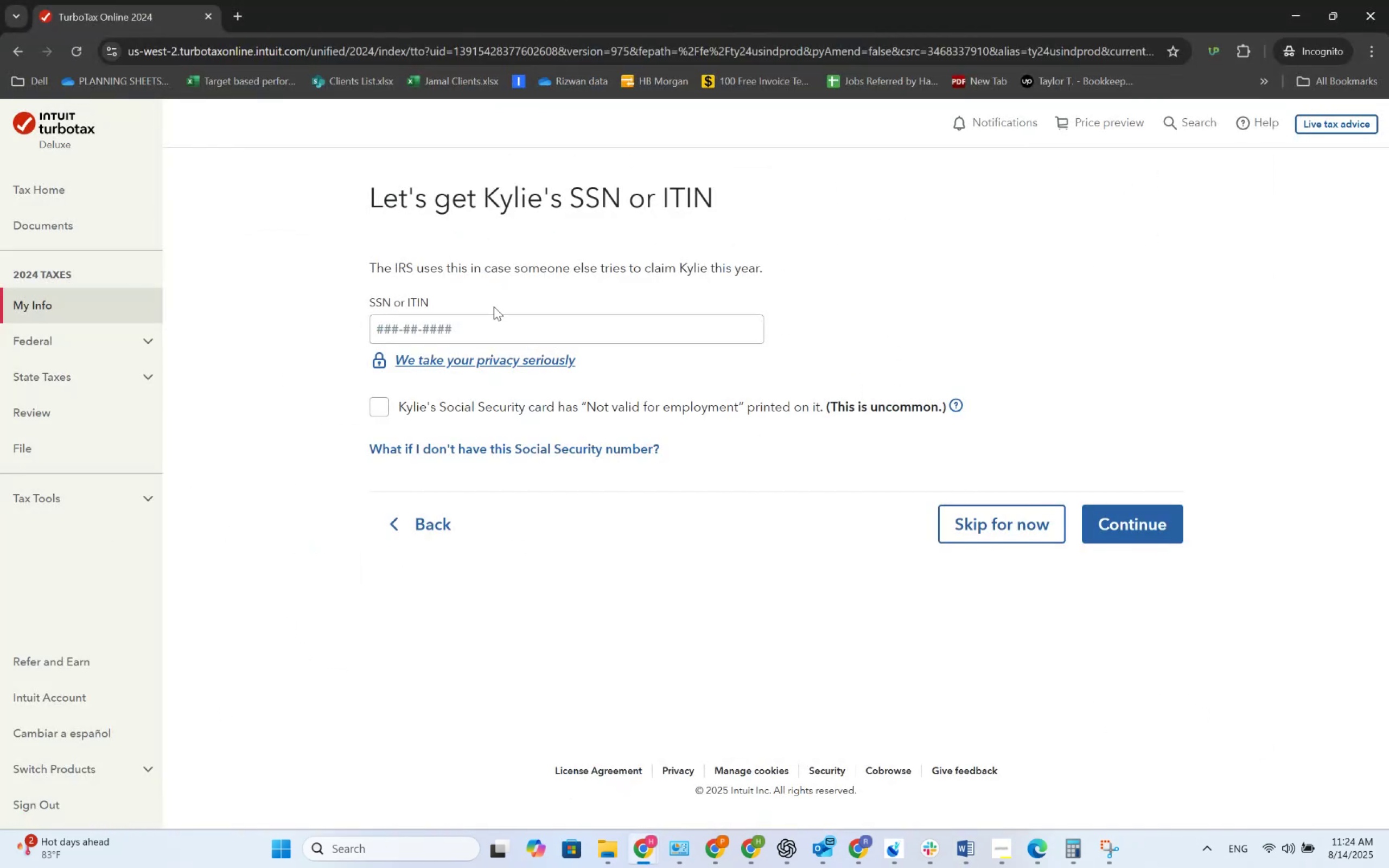 
left_click([488, 328])
 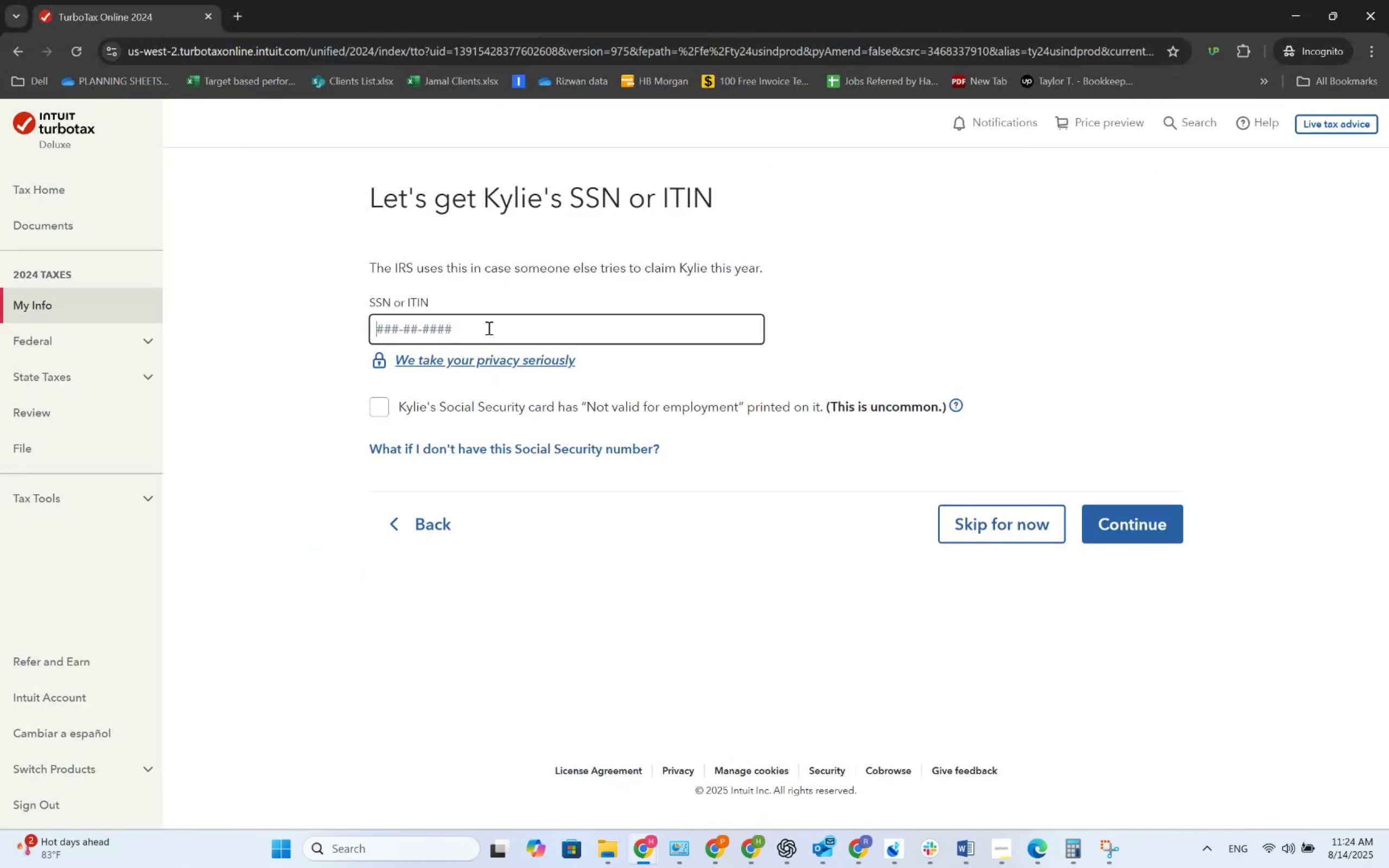 
key(Control+V)
 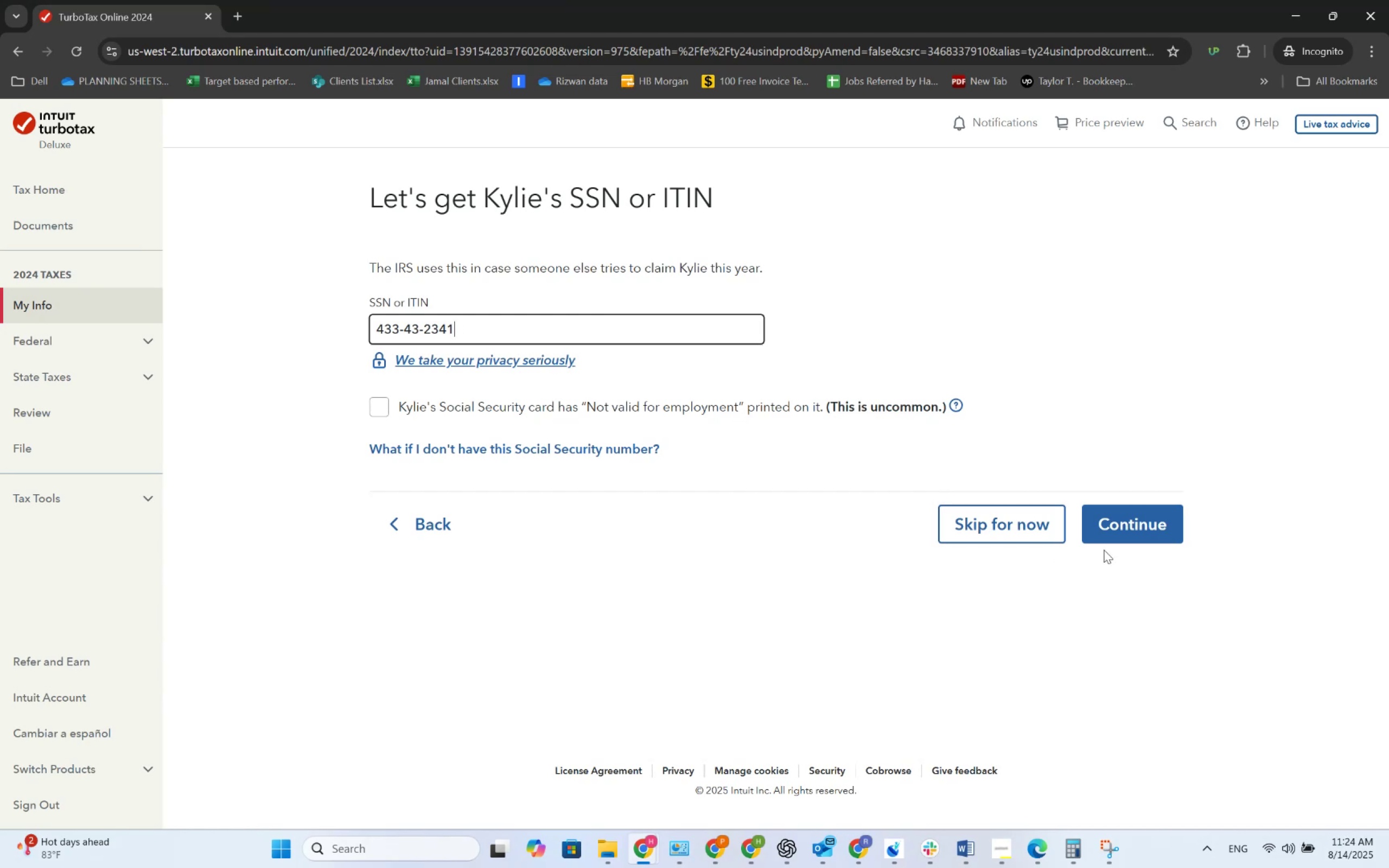 
left_click([1111, 529])
 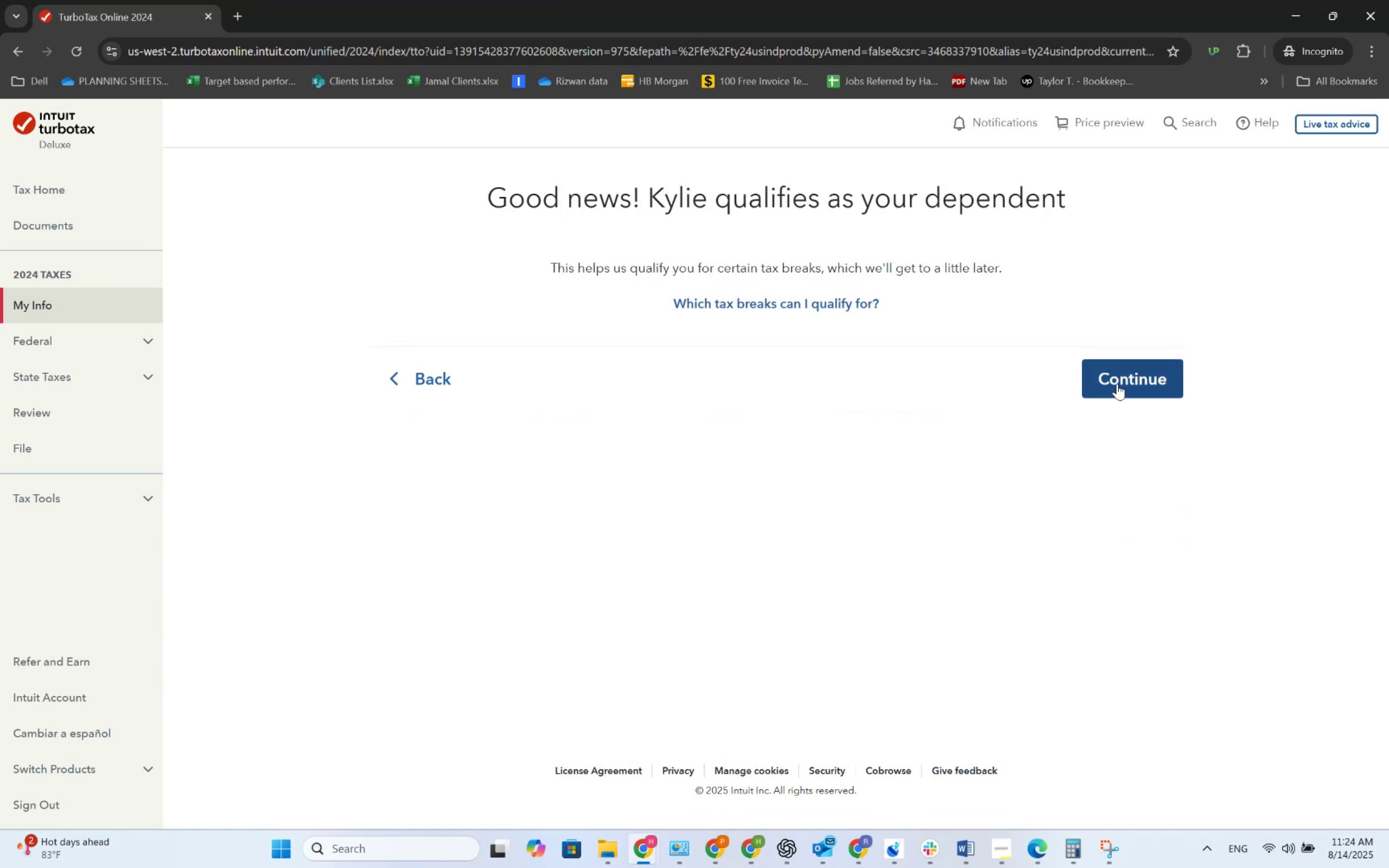 
left_click([1117, 384])
 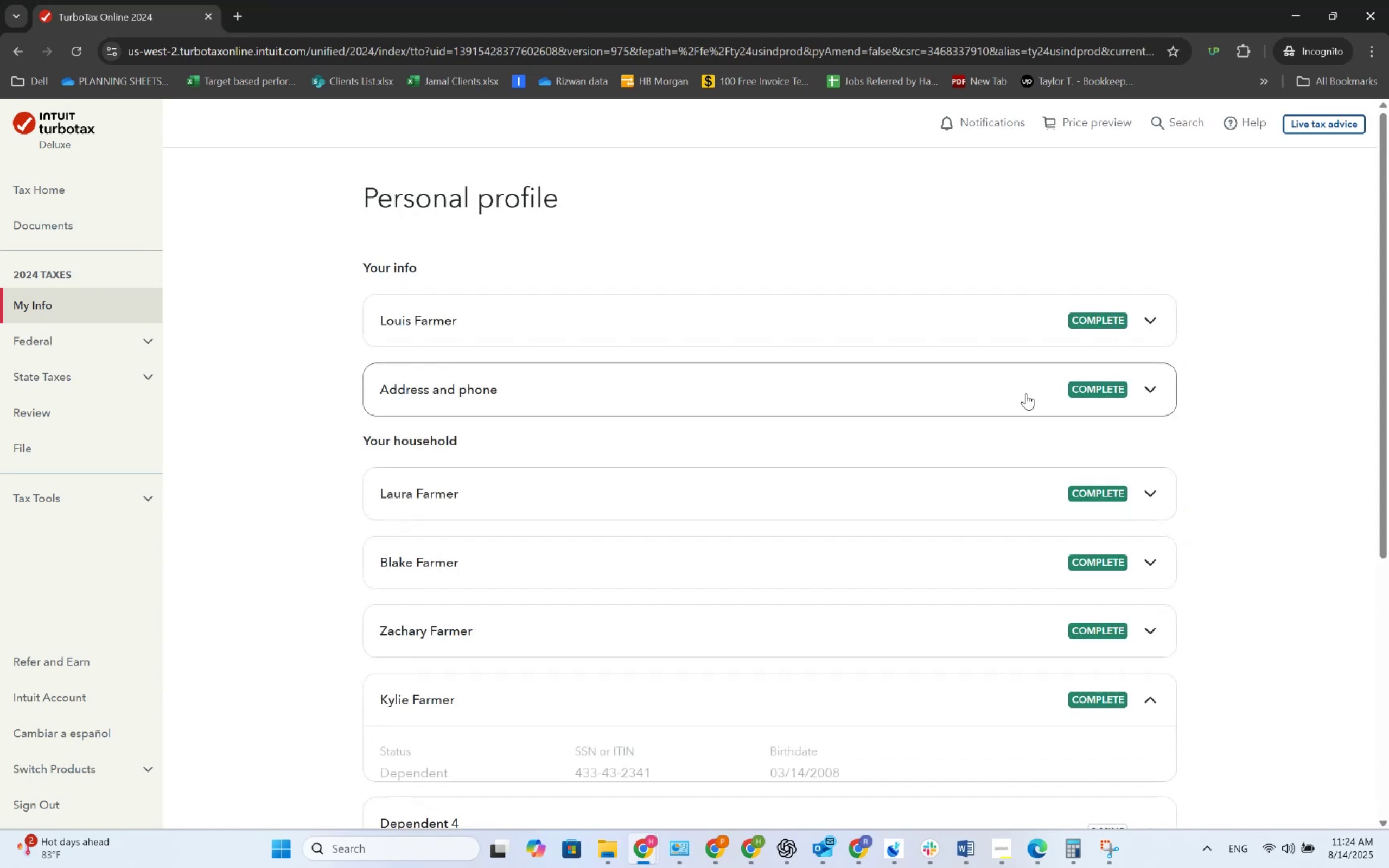 
scroll: coordinate [798, 467], scroll_direction: down, amount: 5.0
 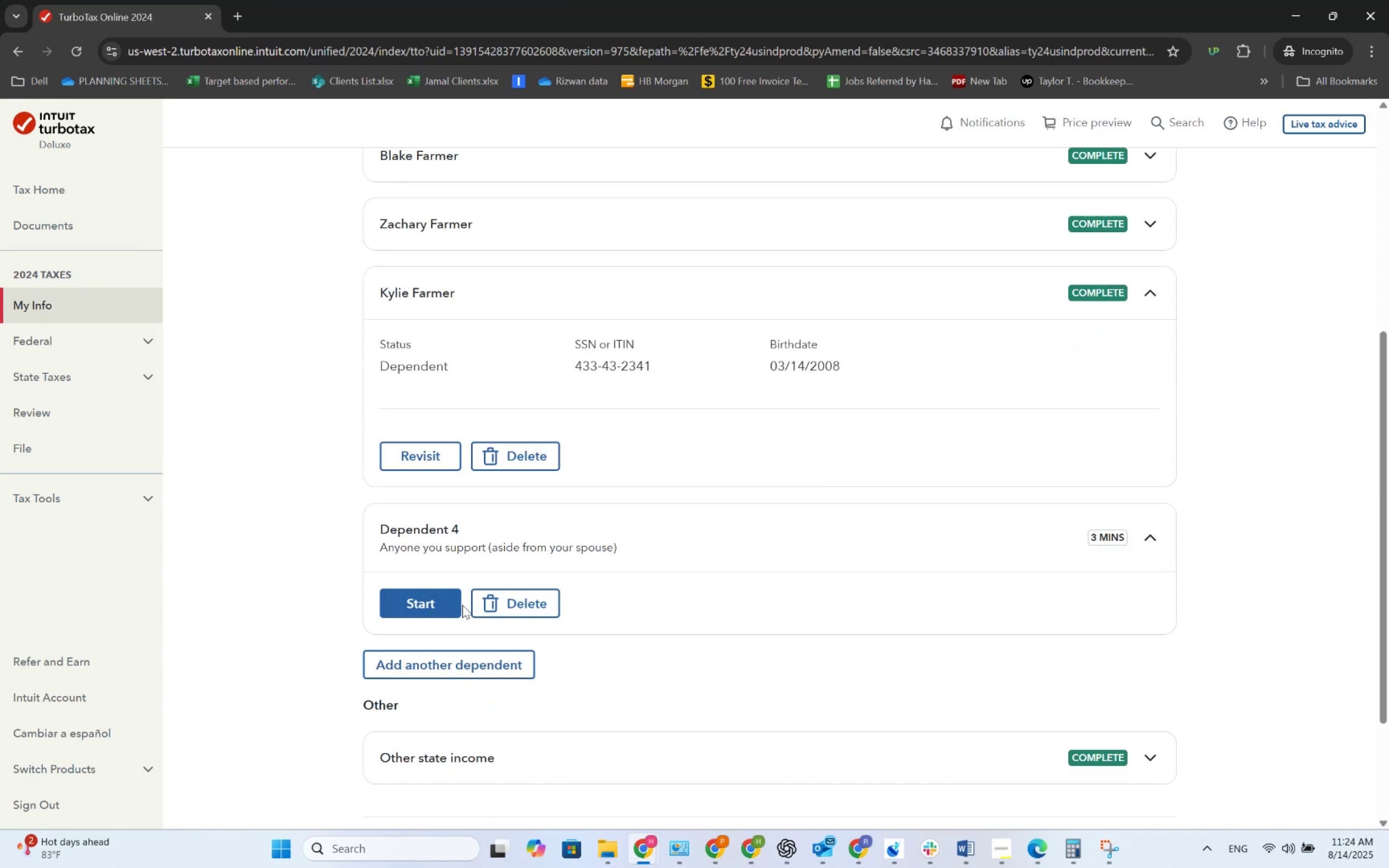 
left_click([450, 604])
 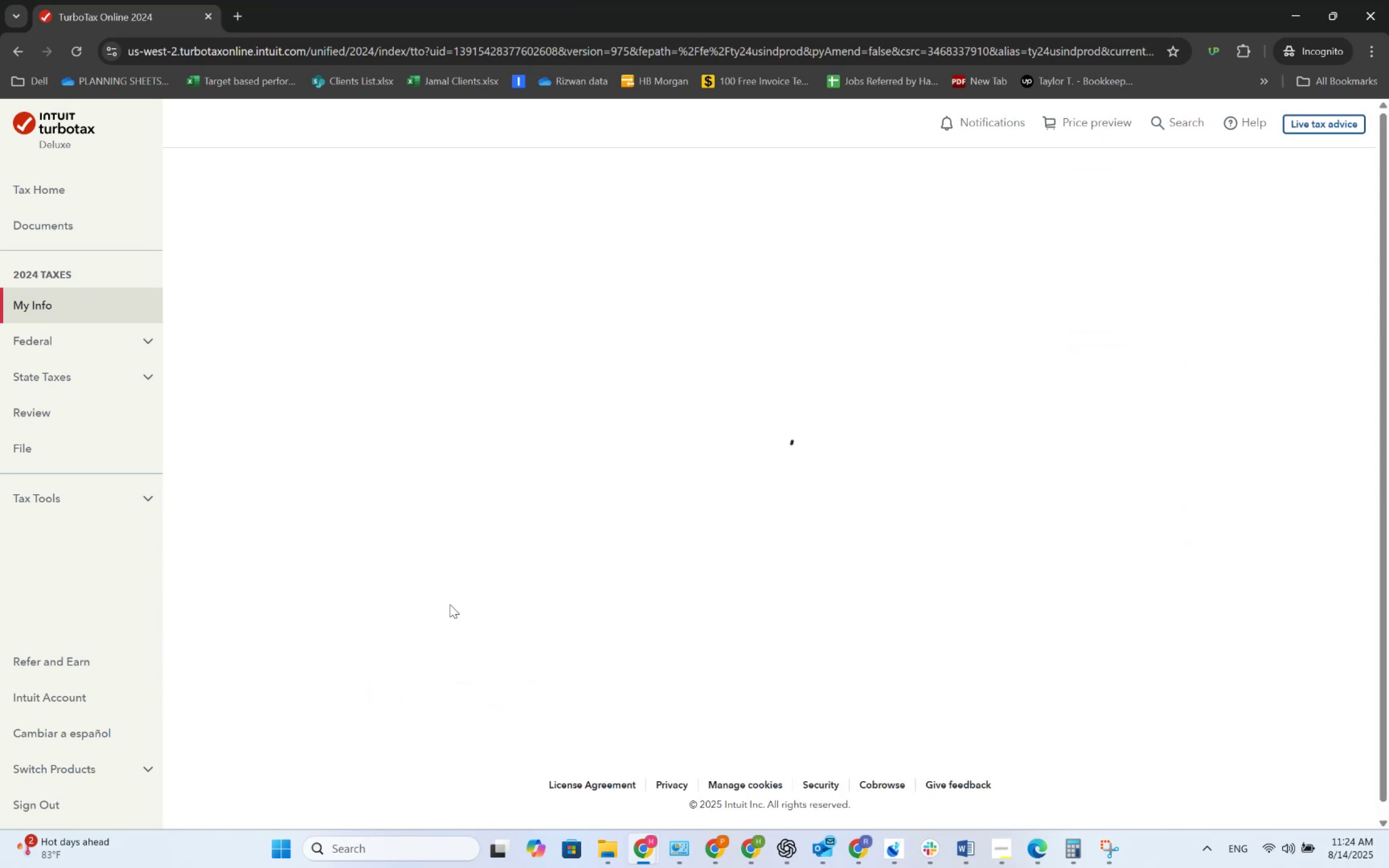 
key(Alt+AltLeft)
 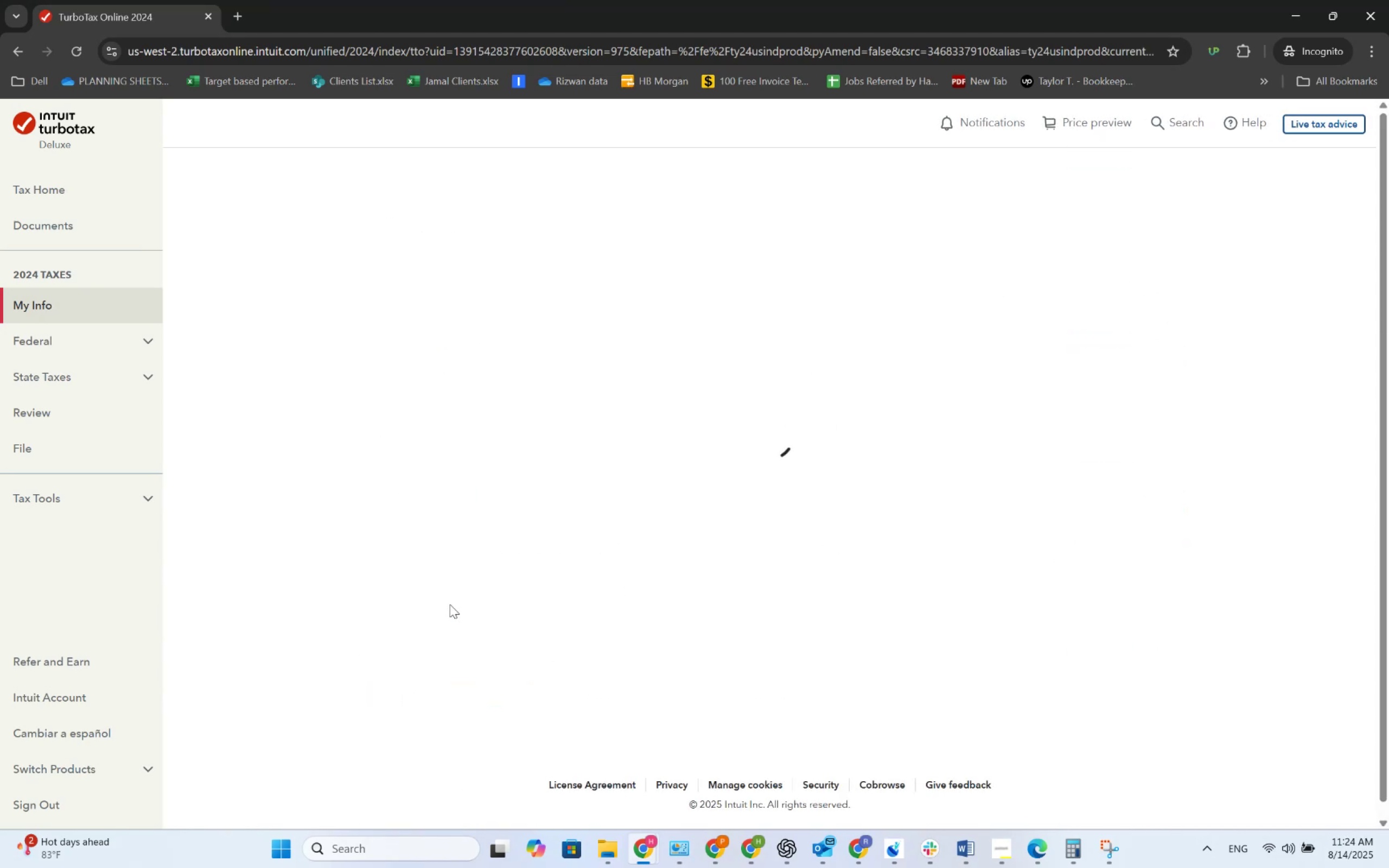 
key(Alt+Tab)
 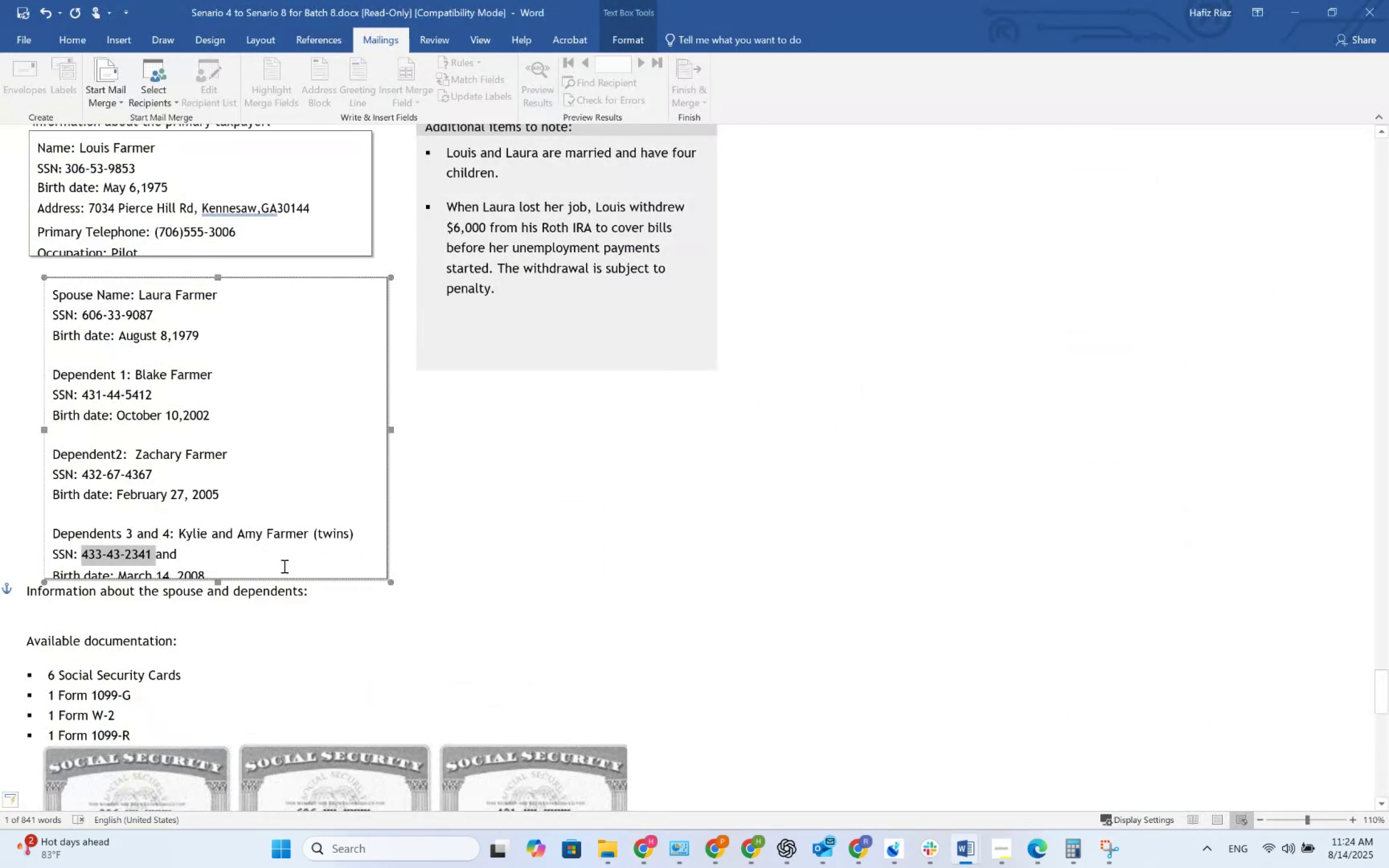 
key(Alt+AltLeft)
 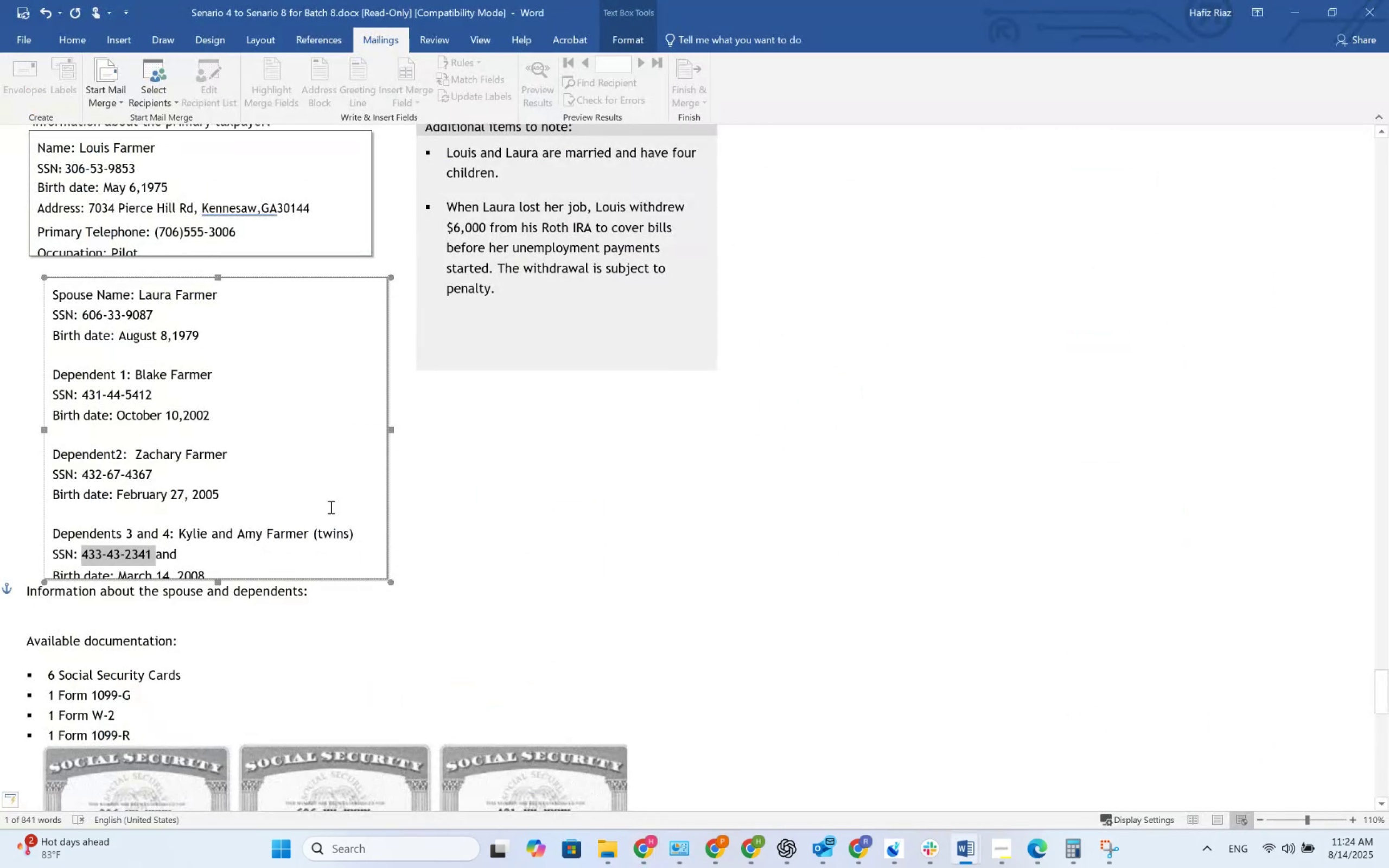 
key(Alt+Tab)
 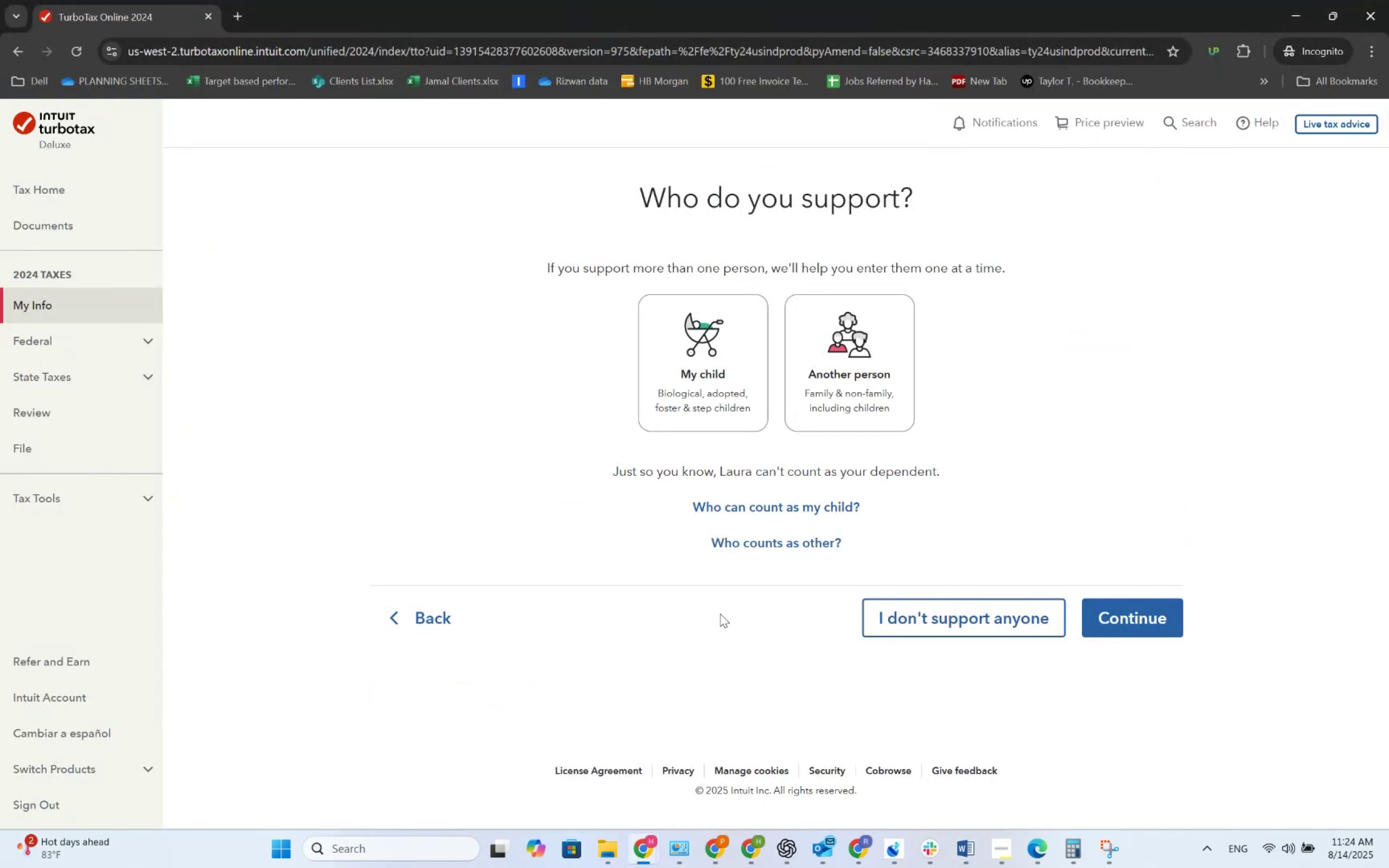 
left_click([719, 362])
 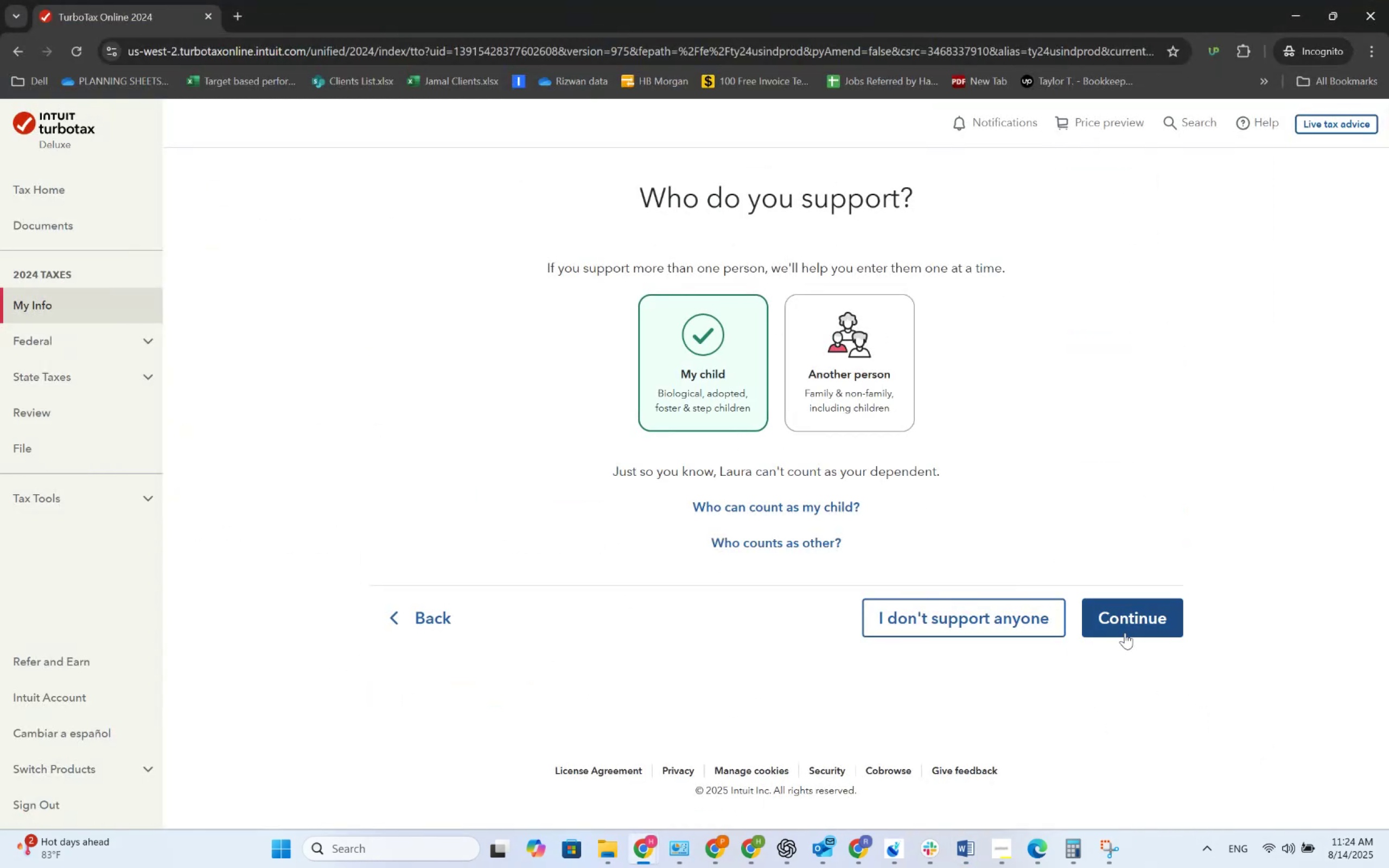 
left_click([1123, 626])
 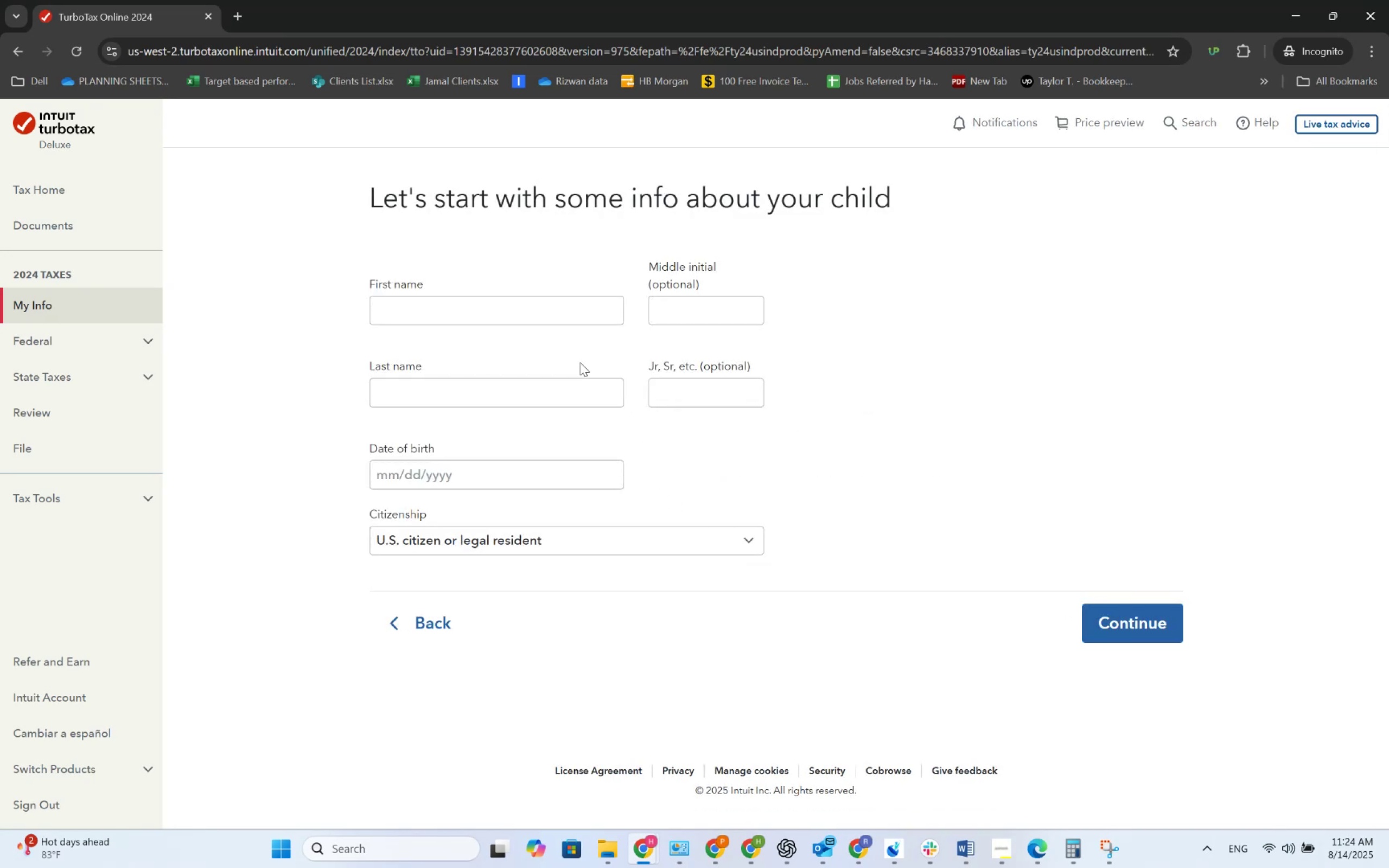 
key(Alt+AltLeft)
 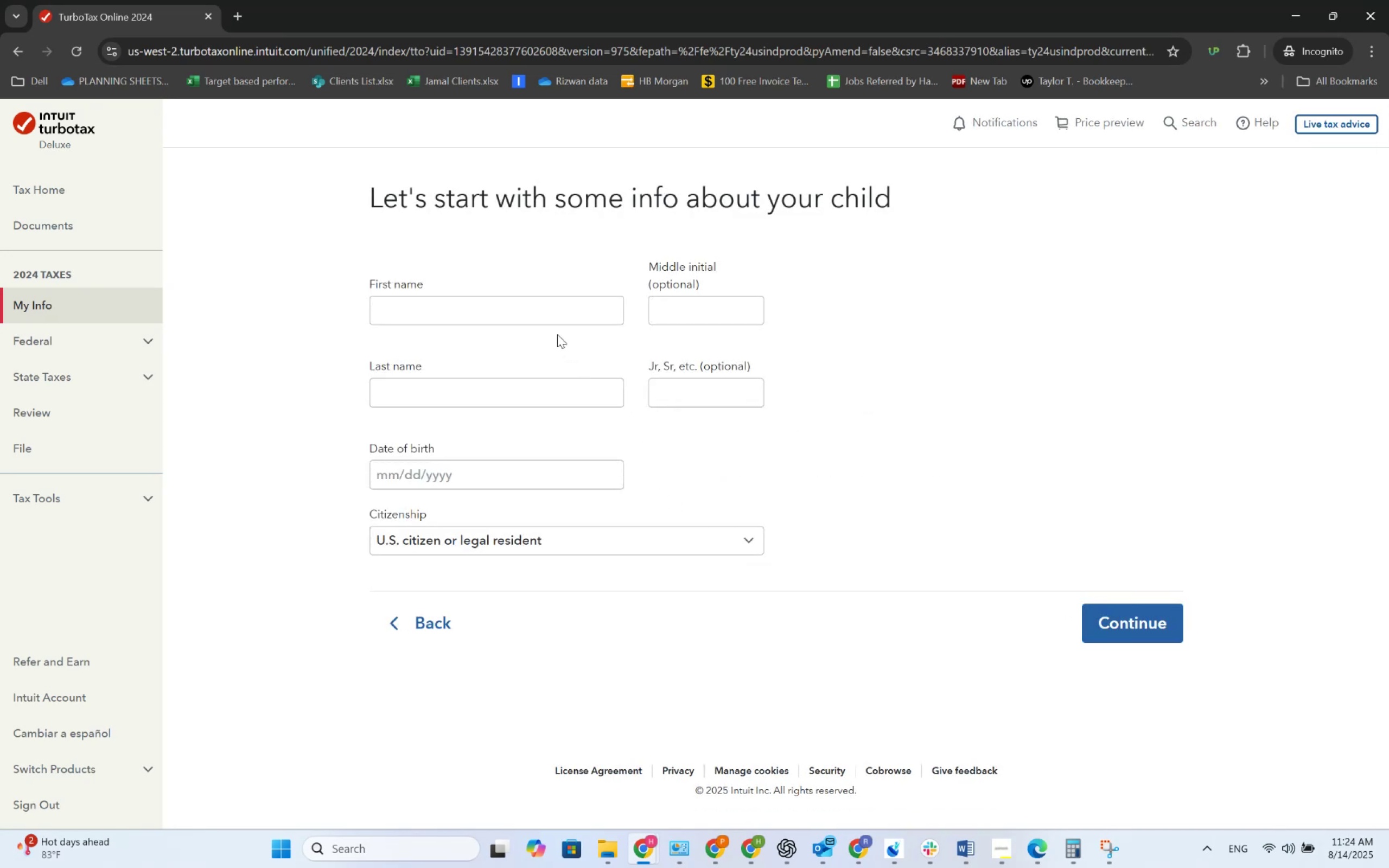 
key(Alt+Tab)
 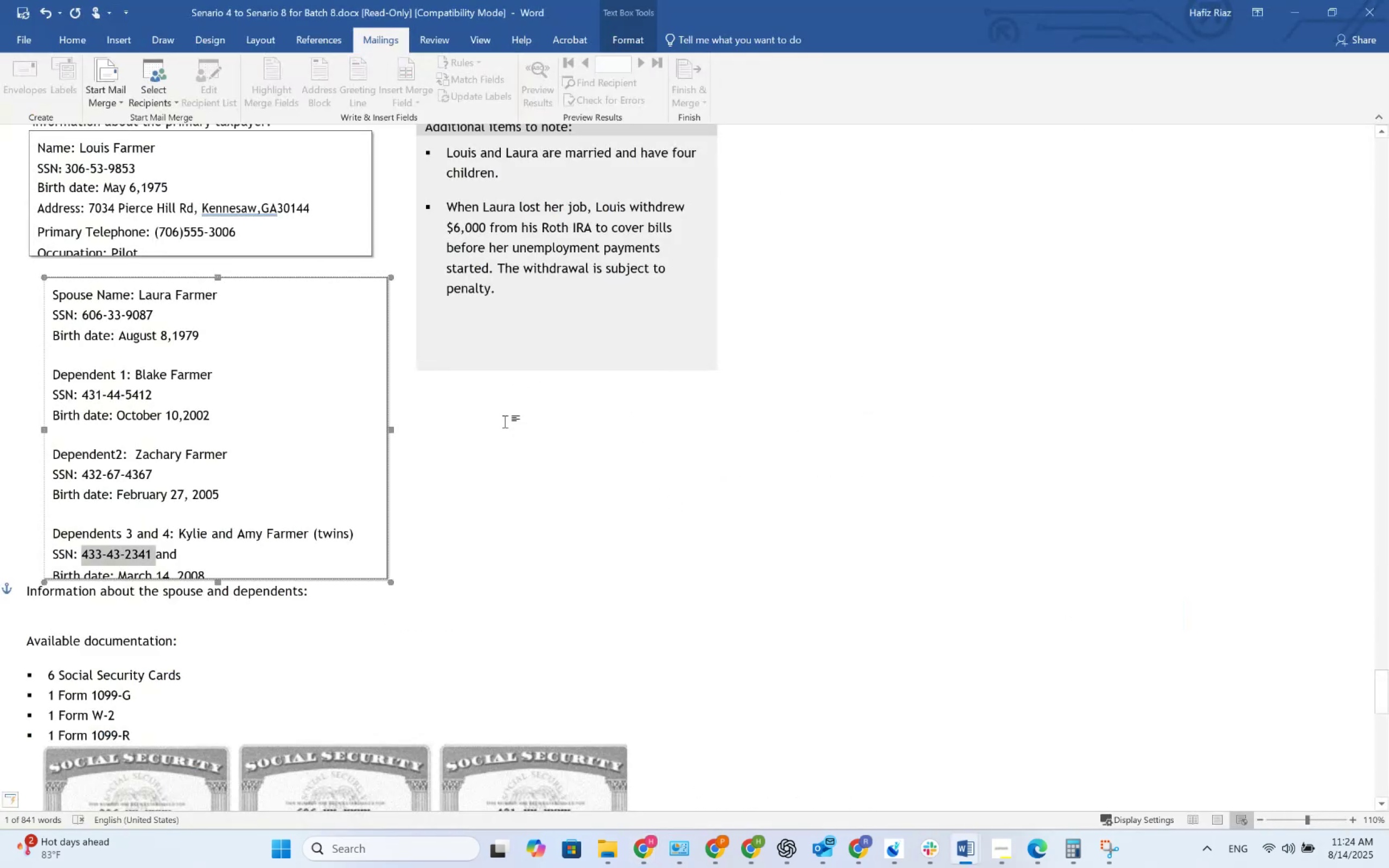 
key(Alt+AltLeft)
 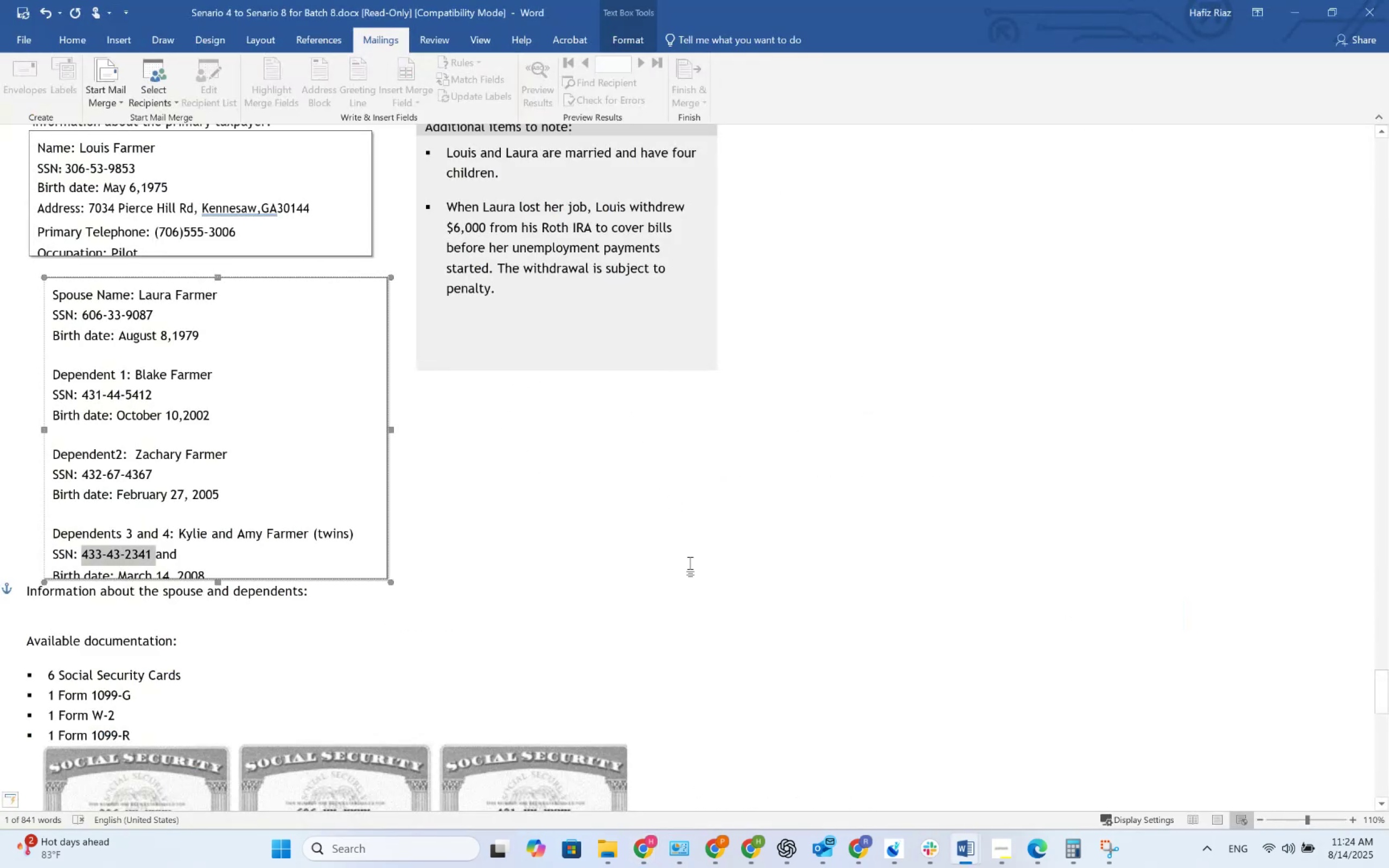 
key(Alt+Tab)
 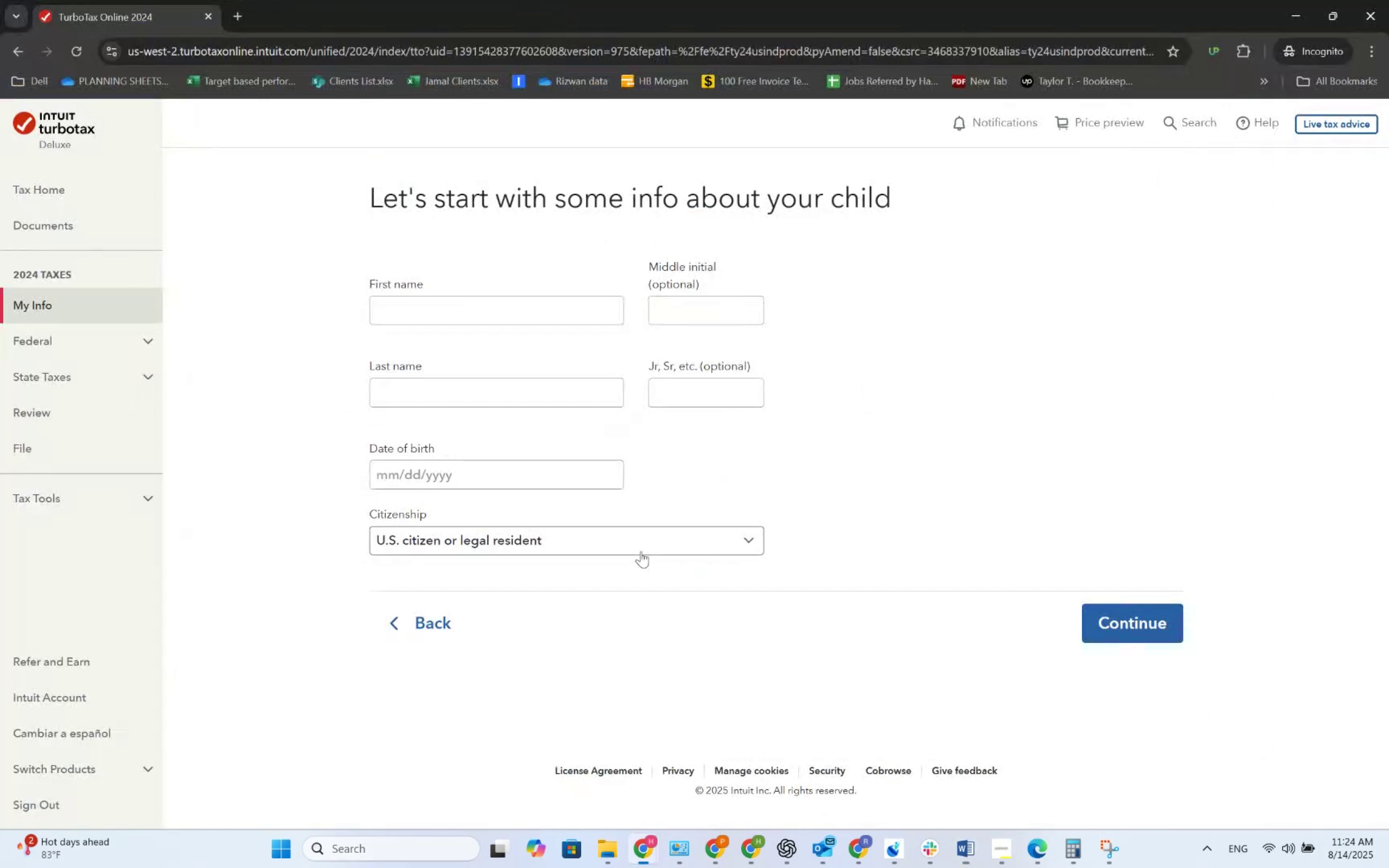 
key(Alt+AltLeft)
 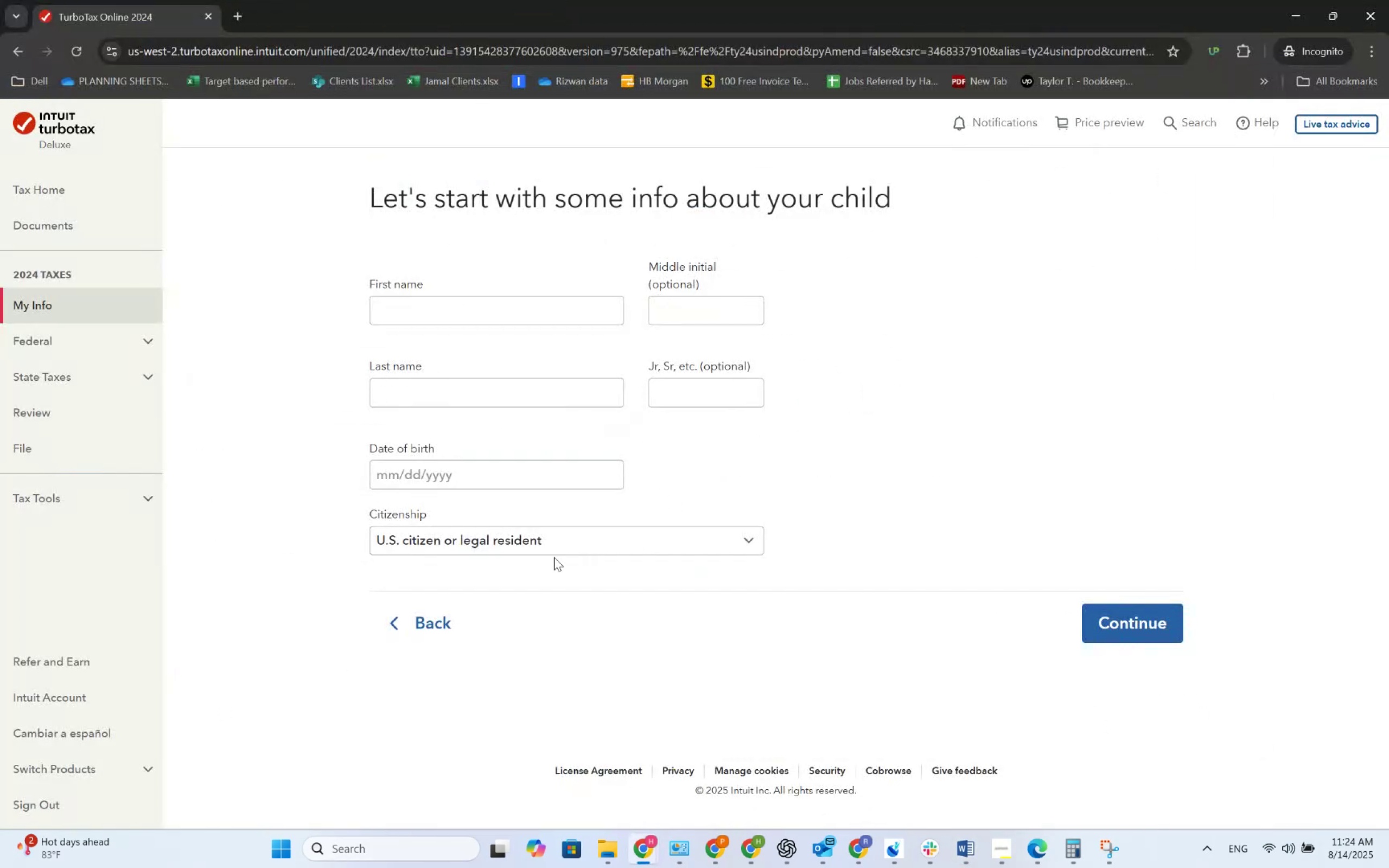 
key(Alt+Tab)
 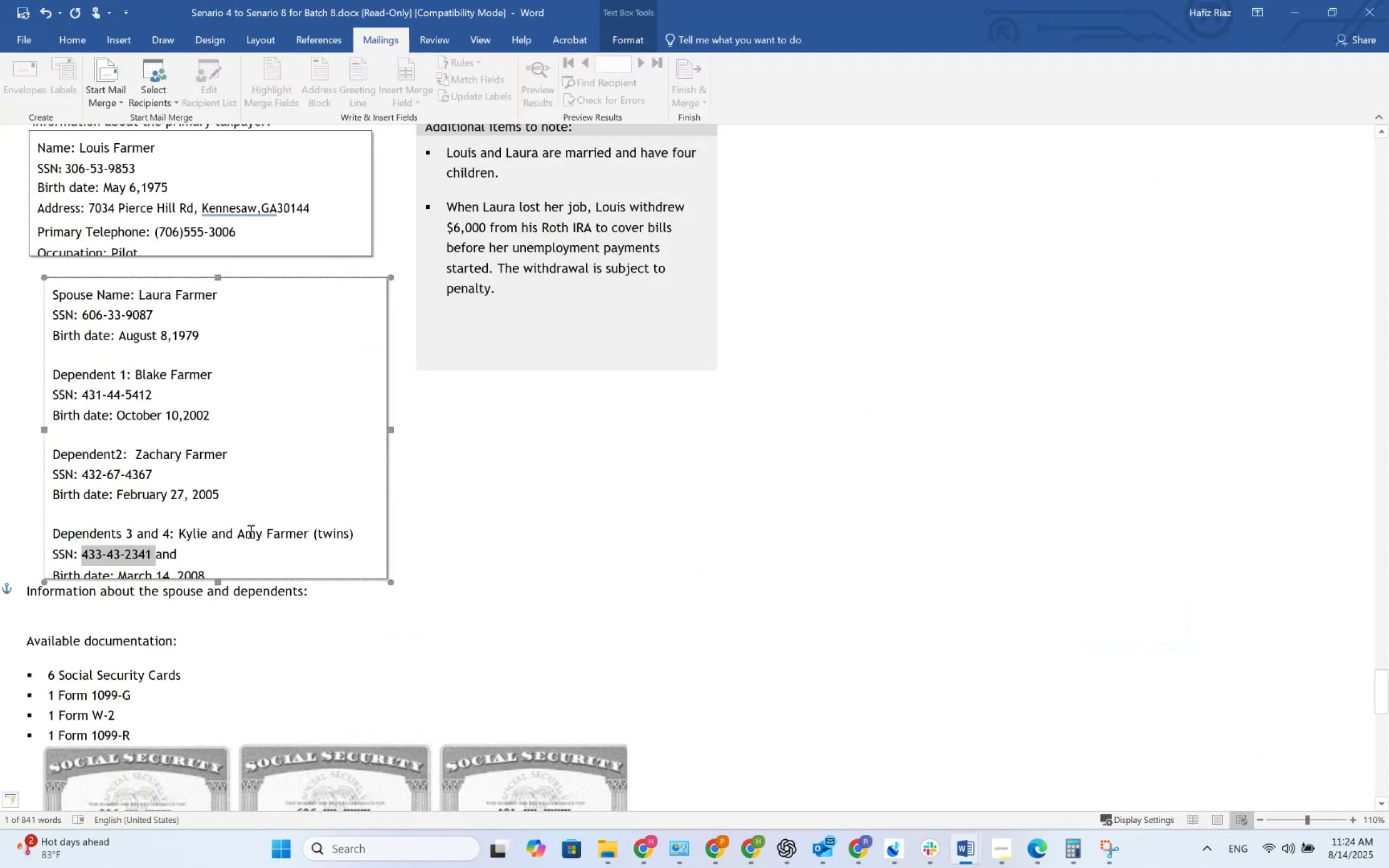 
double_click([246, 531])
 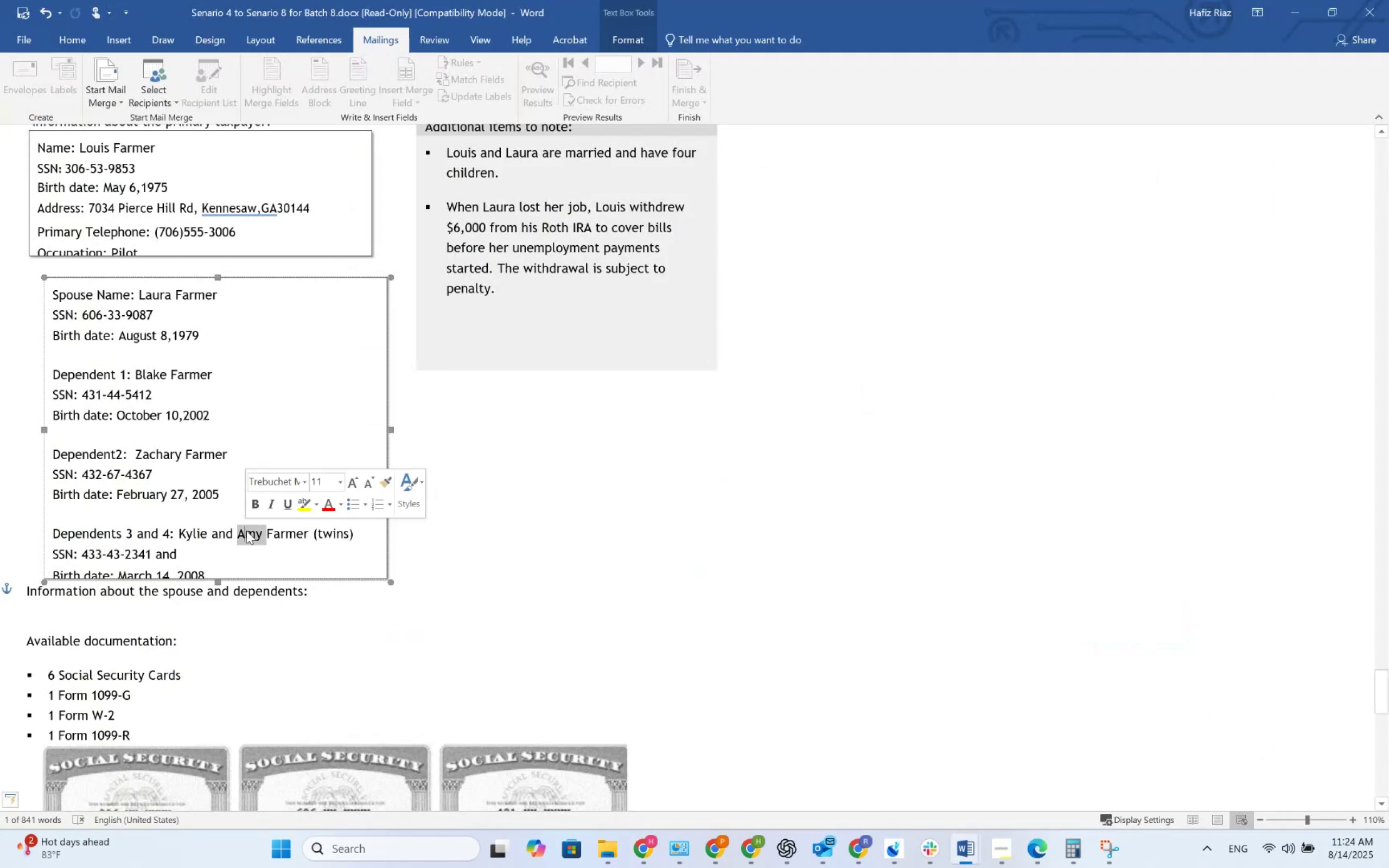 
key(Control+C)
 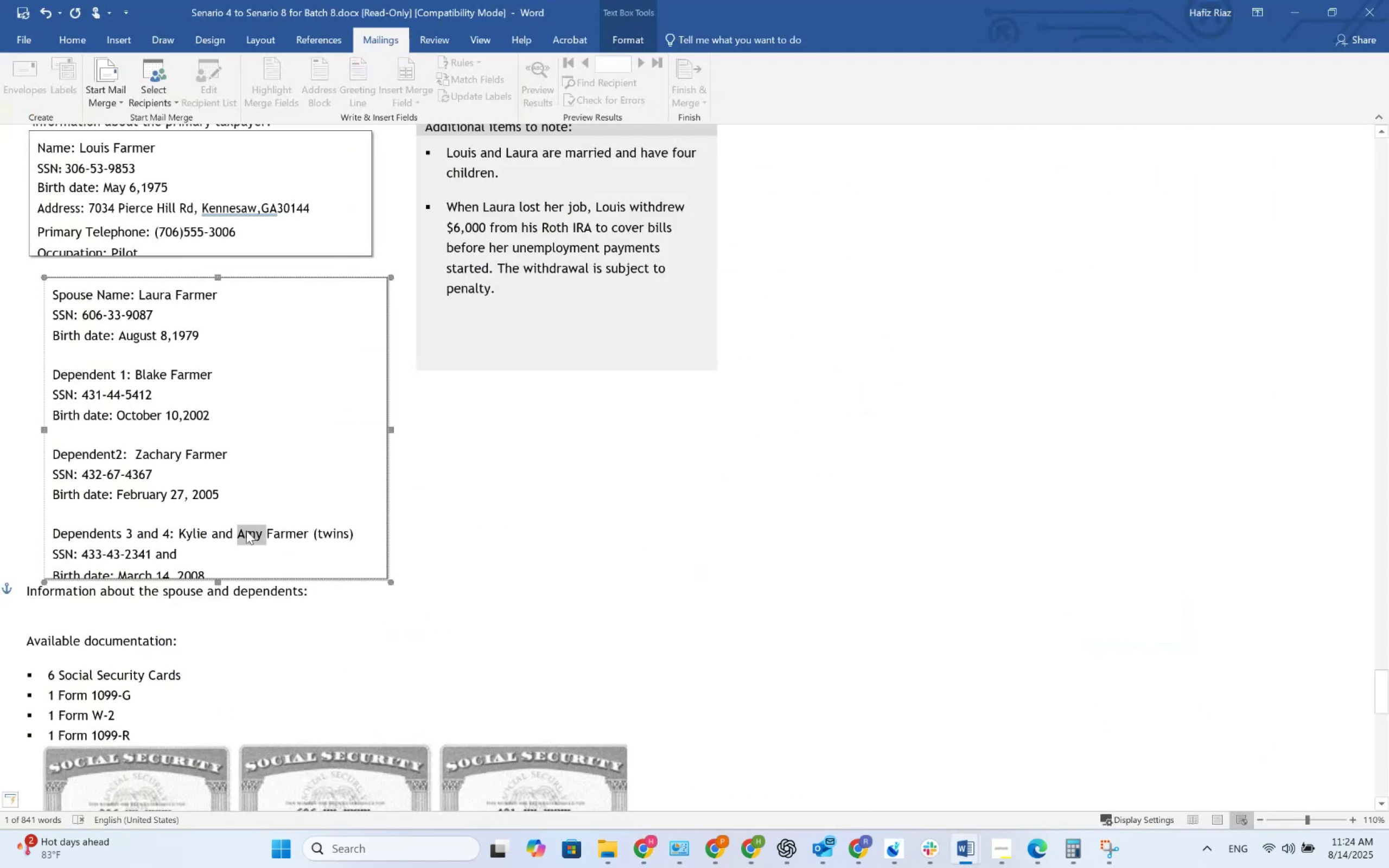 
key(Alt+AltLeft)
 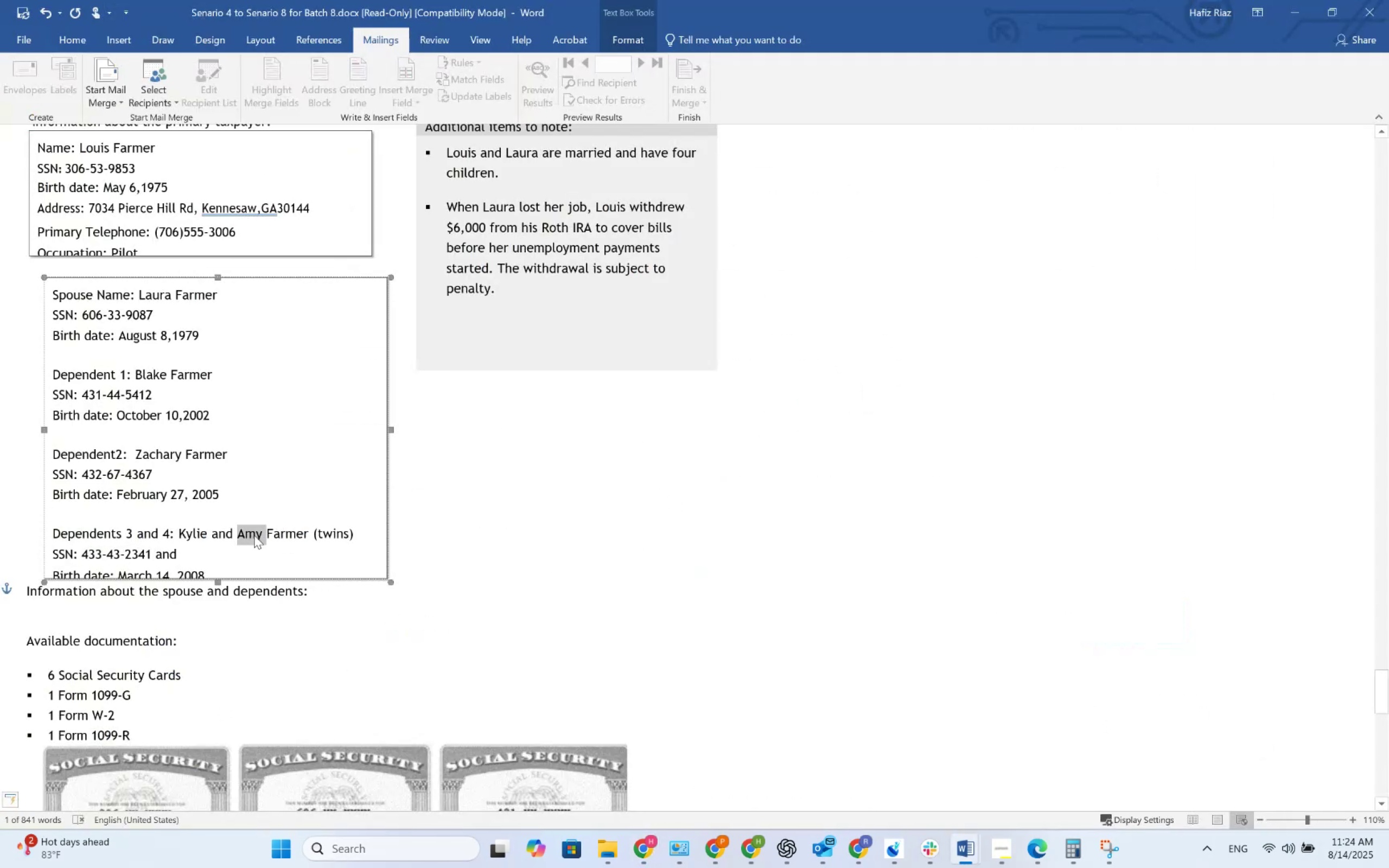 
key(Alt+Tab)
 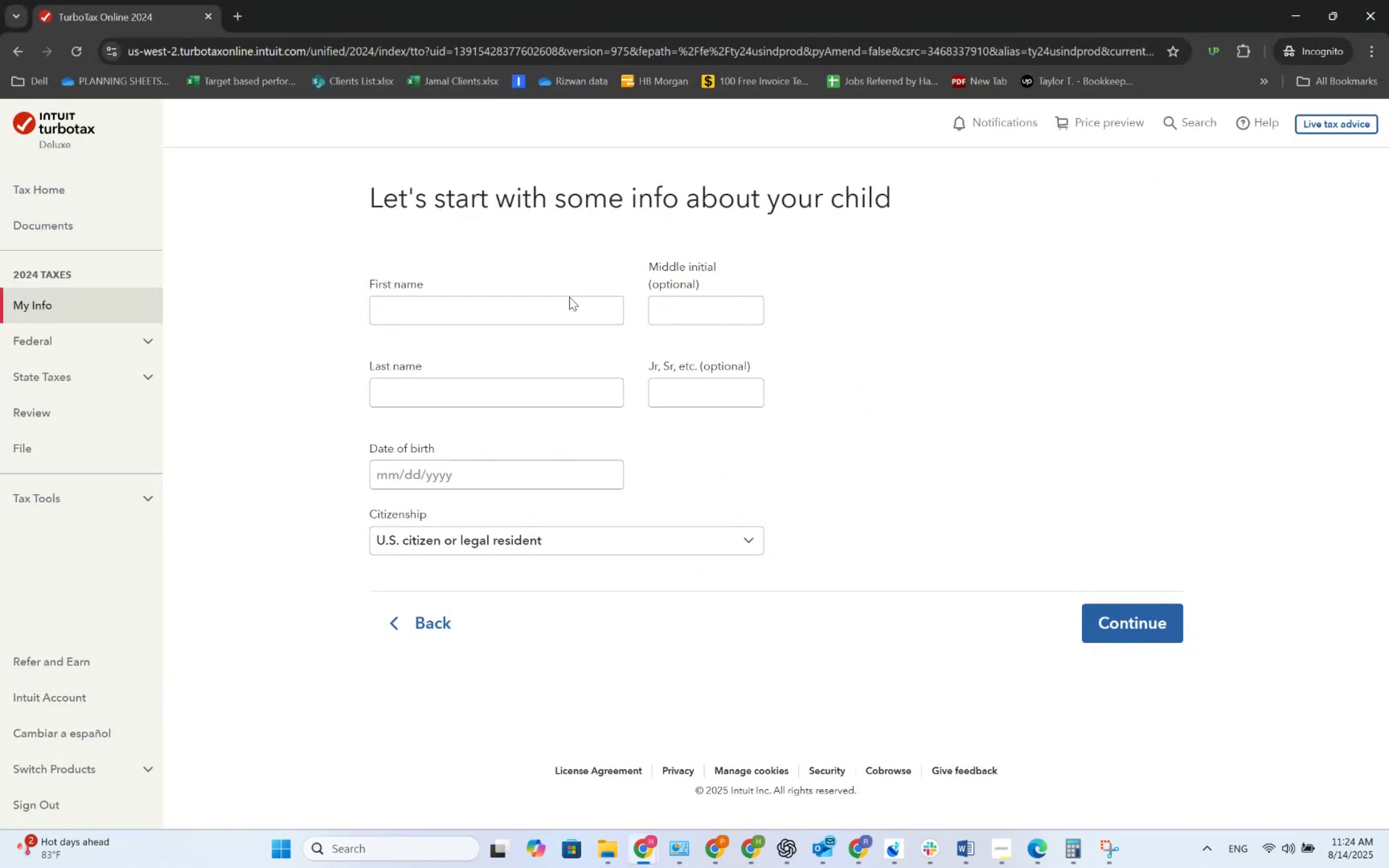 
left_click([554, 308])
 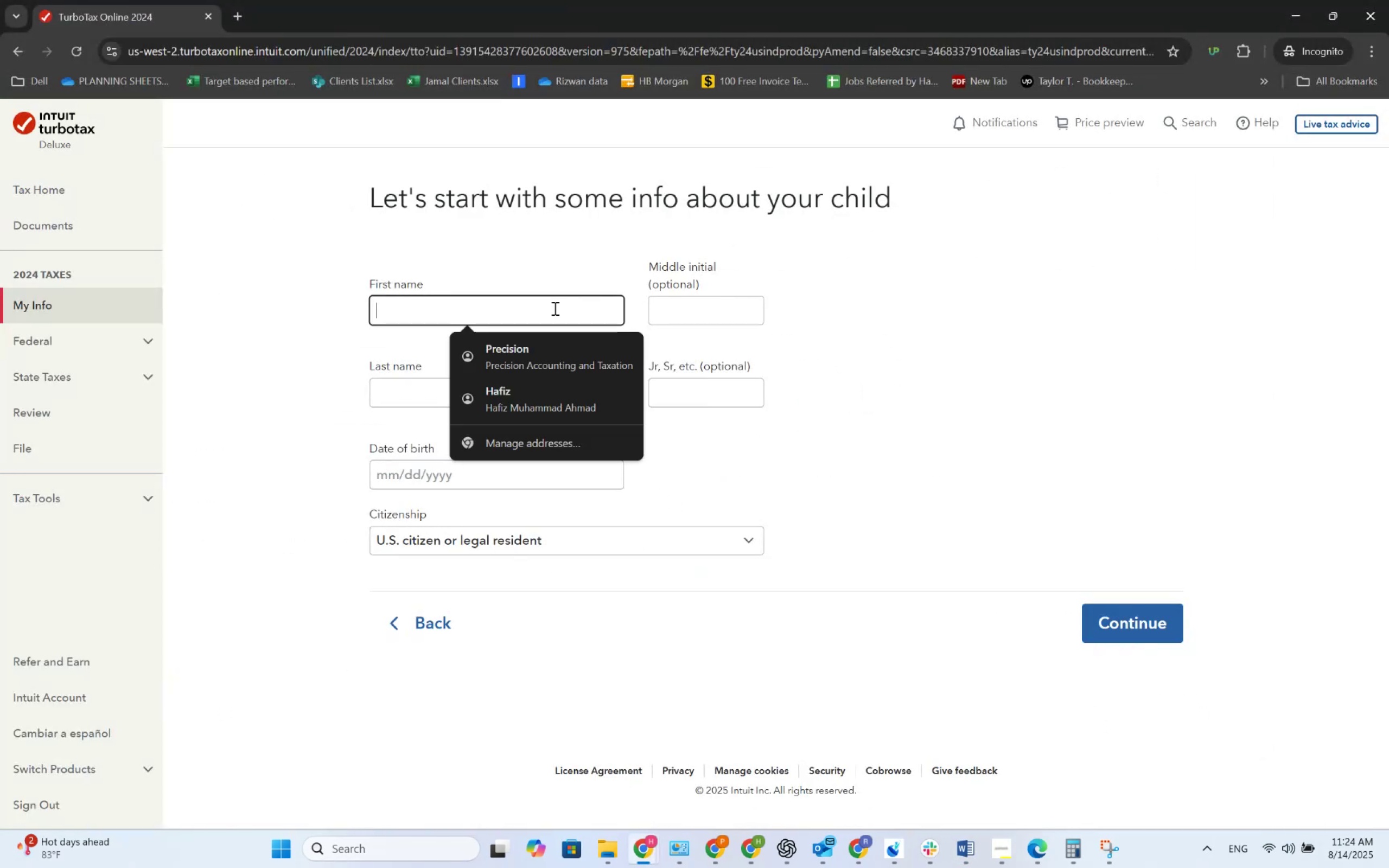 
key(Control+V)
 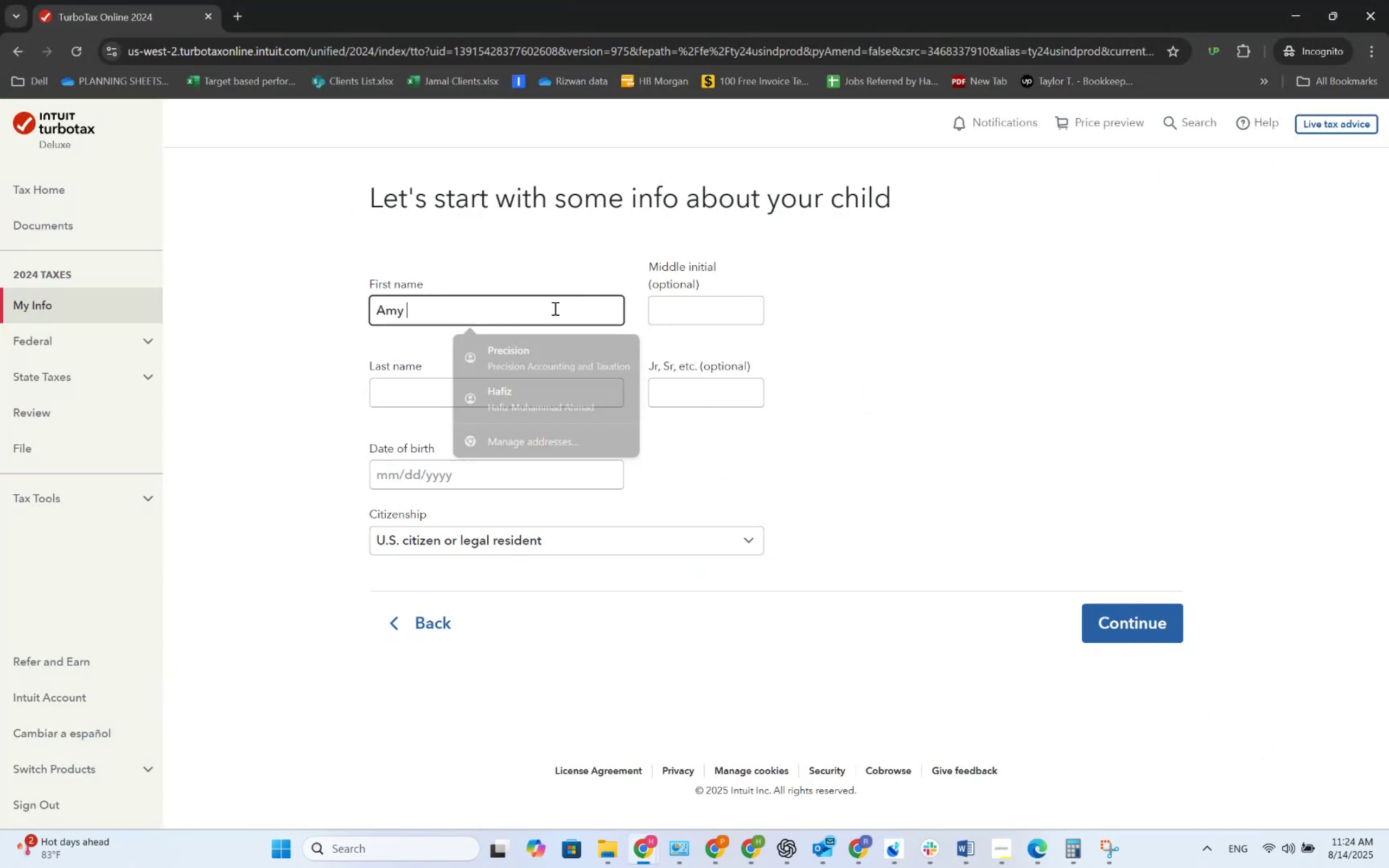 
key(Tab)
 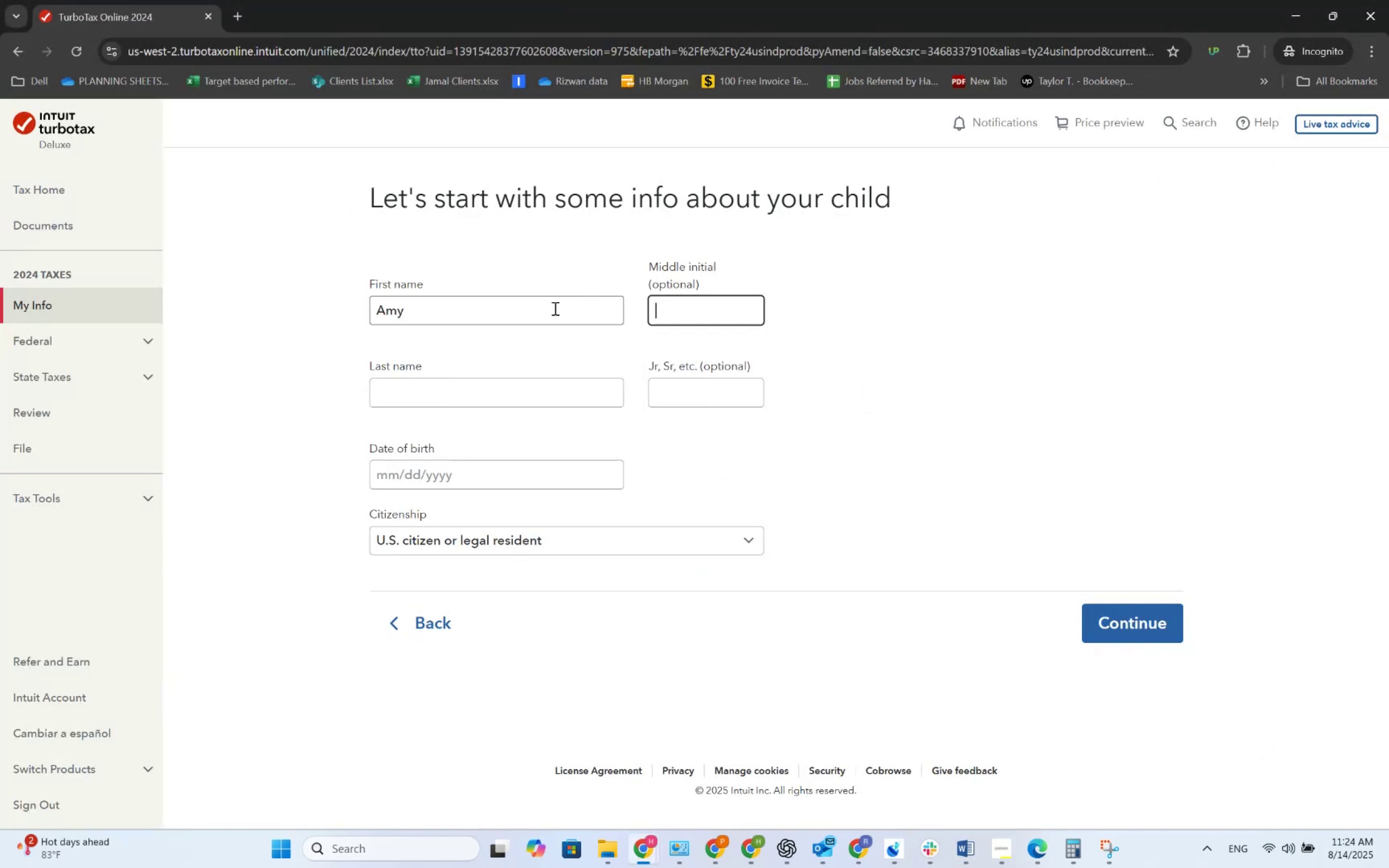 
key(Tab)
 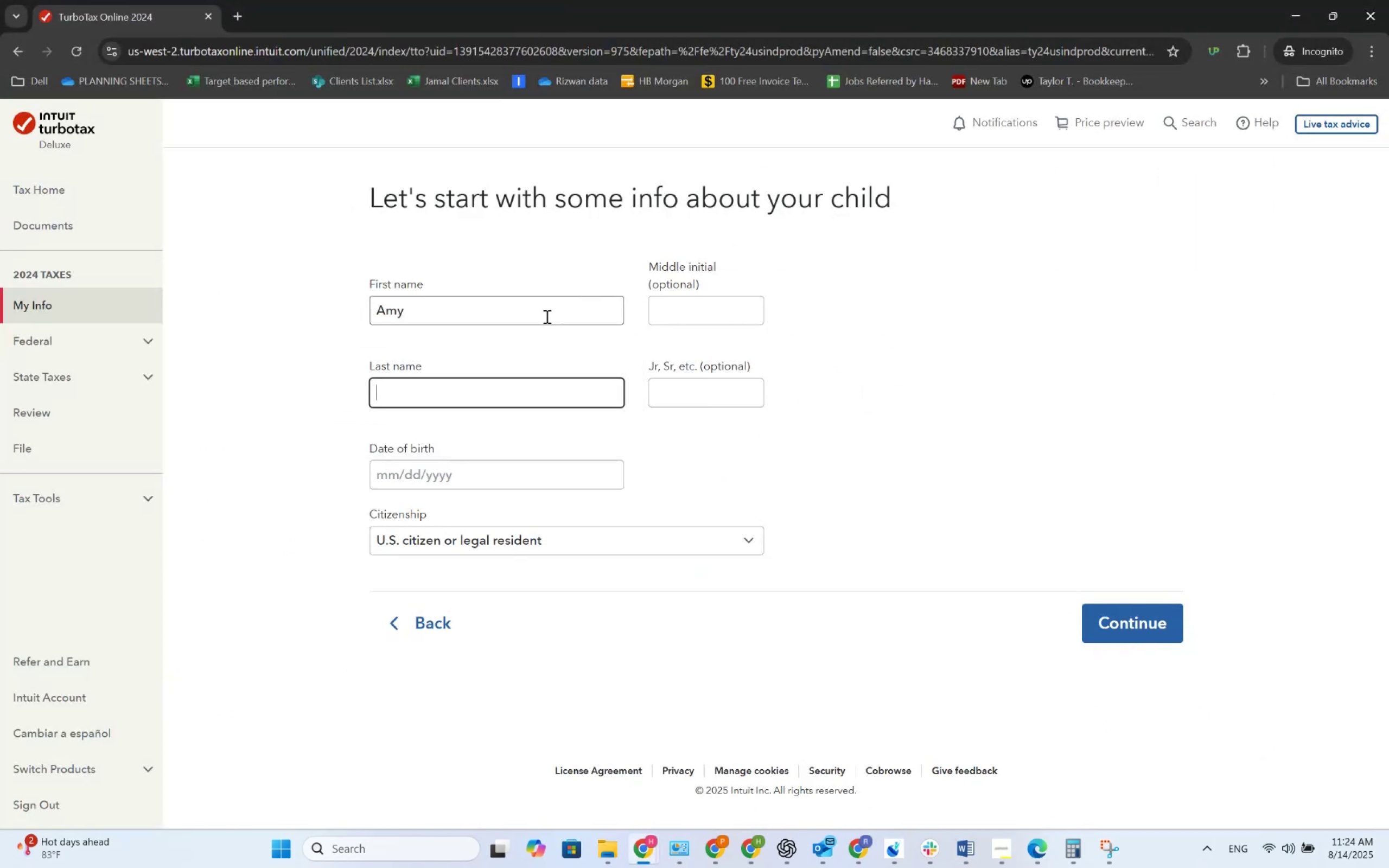 
key(Alt+AltLeft)
 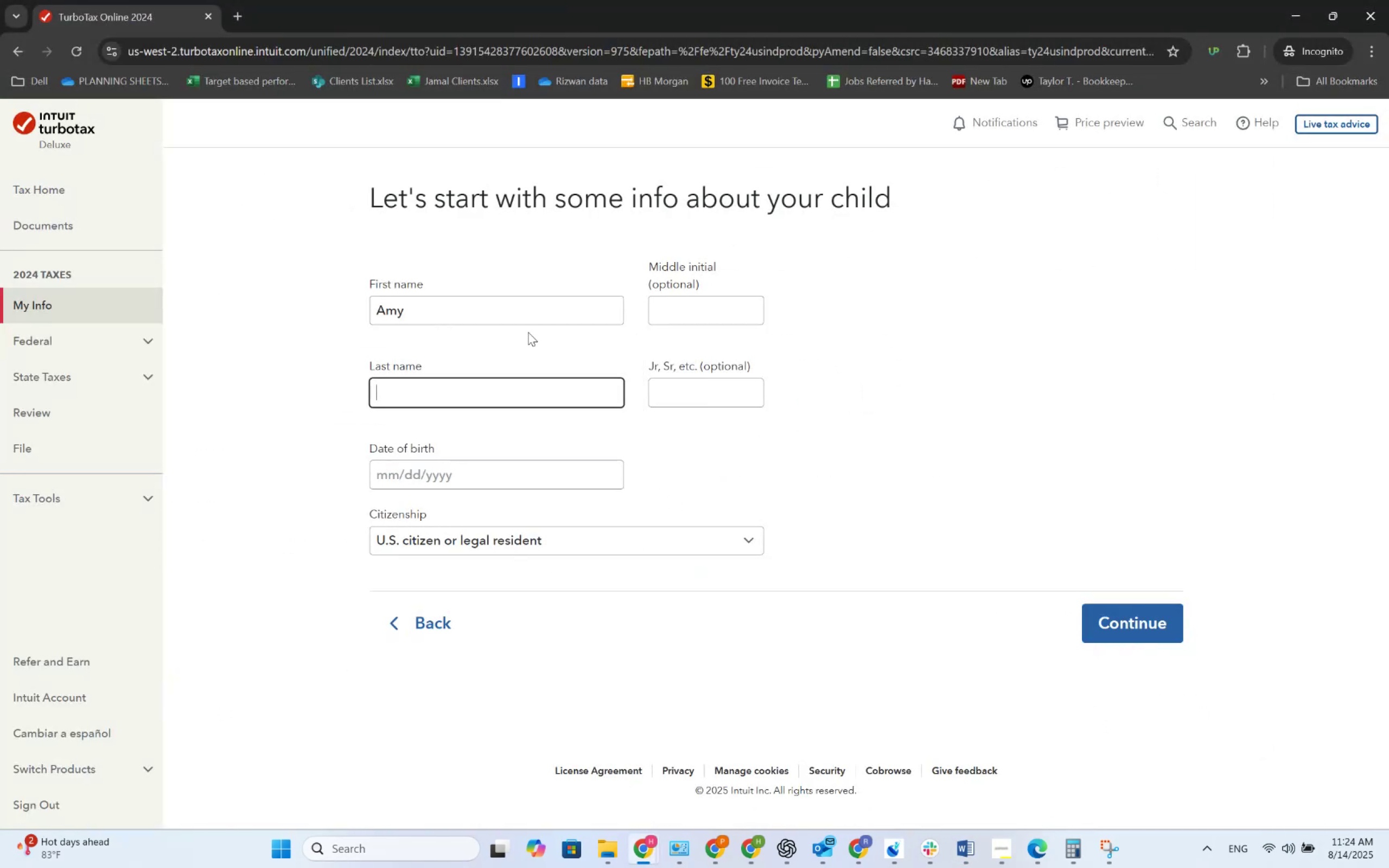 
key(Alt+Tab)
 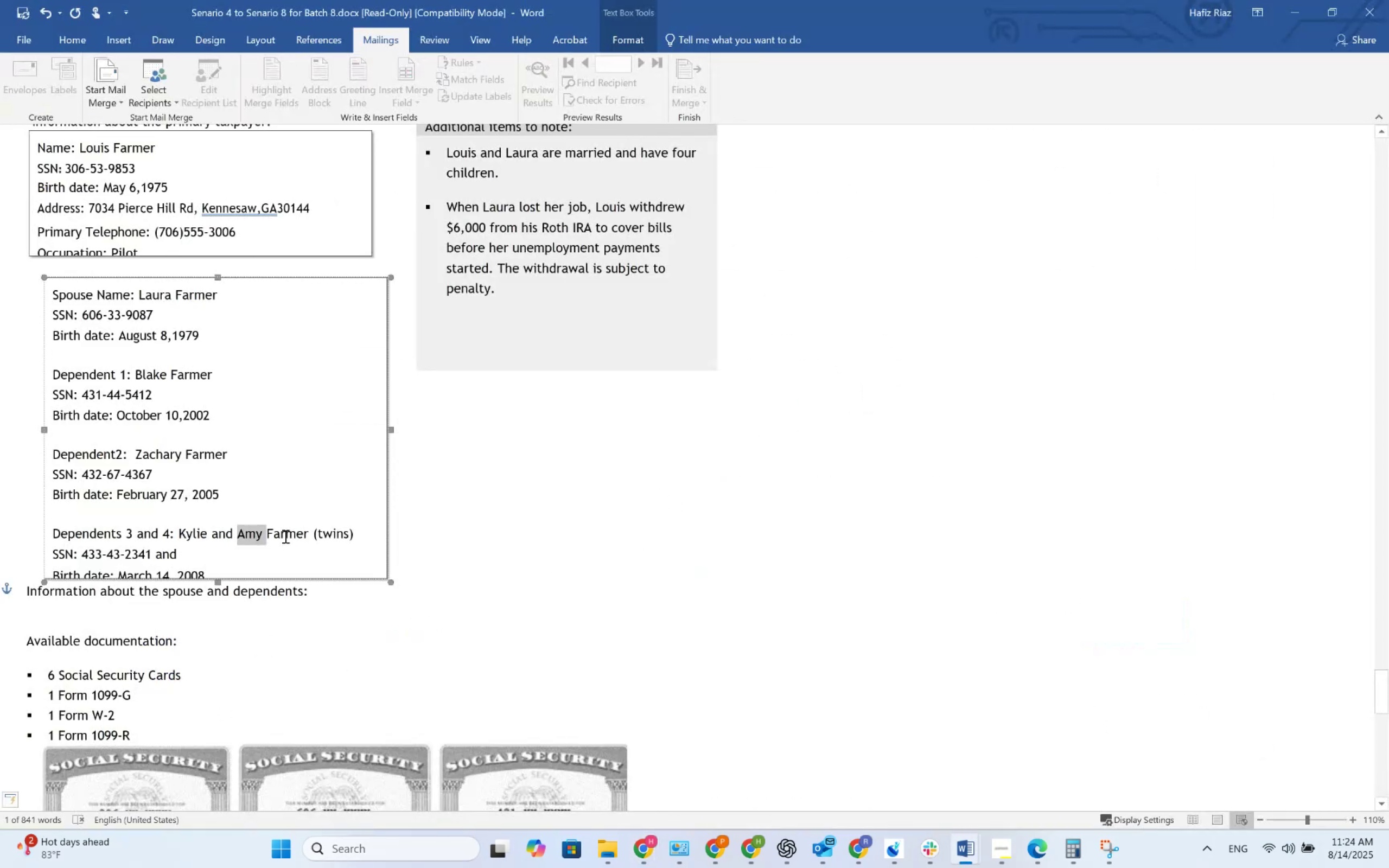 
double_click([284, 534])
 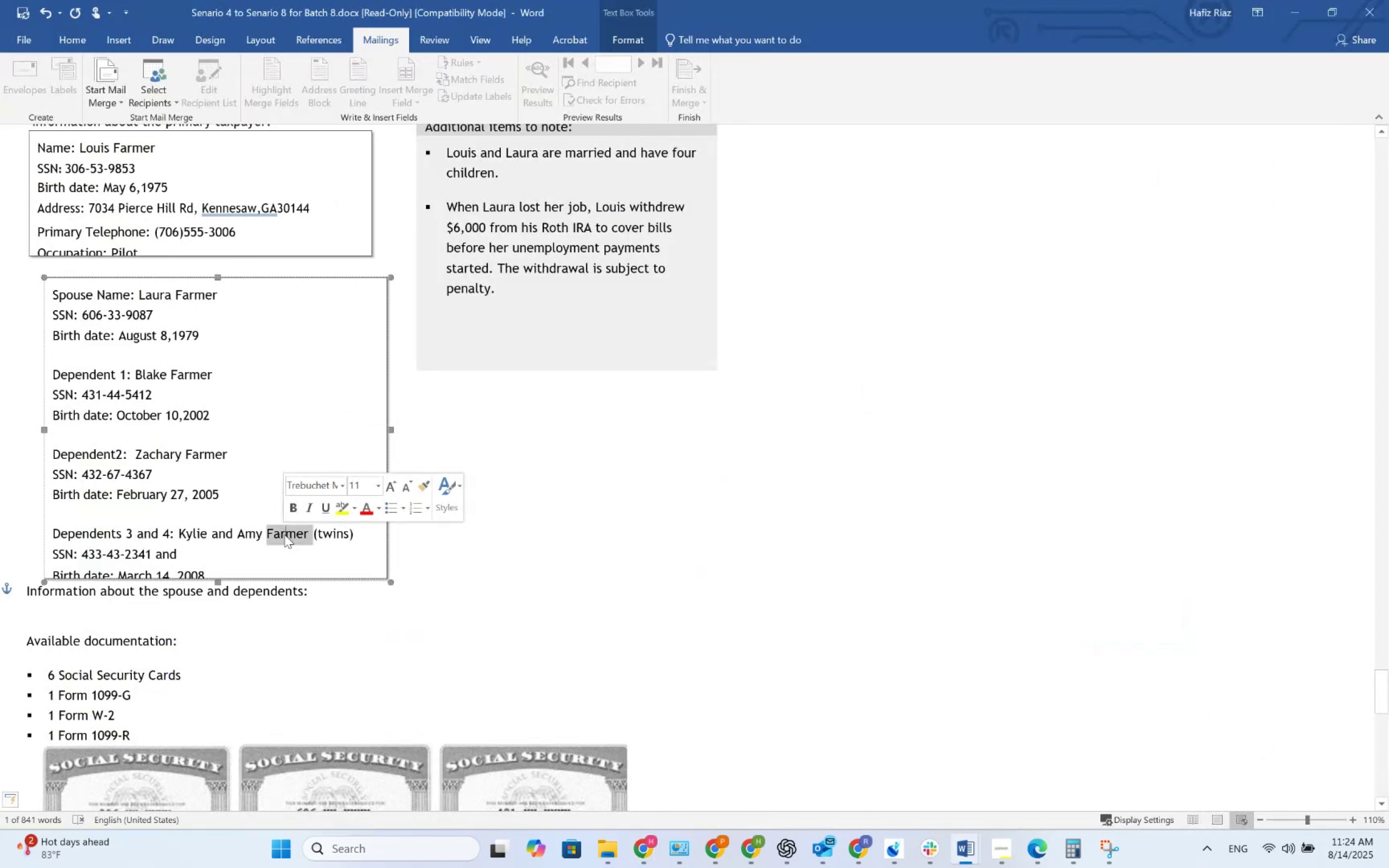 
key(Control+C)
 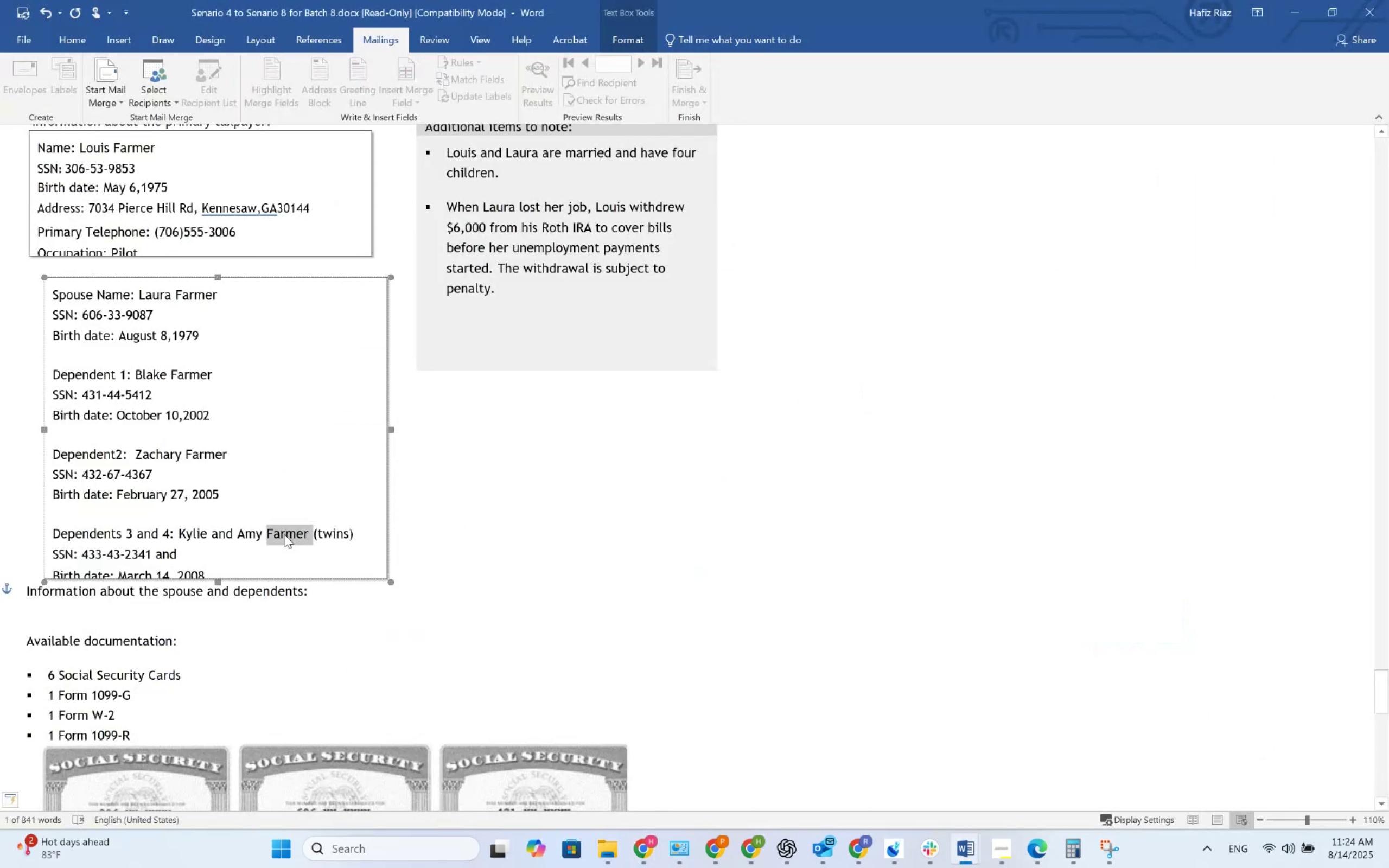 
key(Alt+AltLeft)
 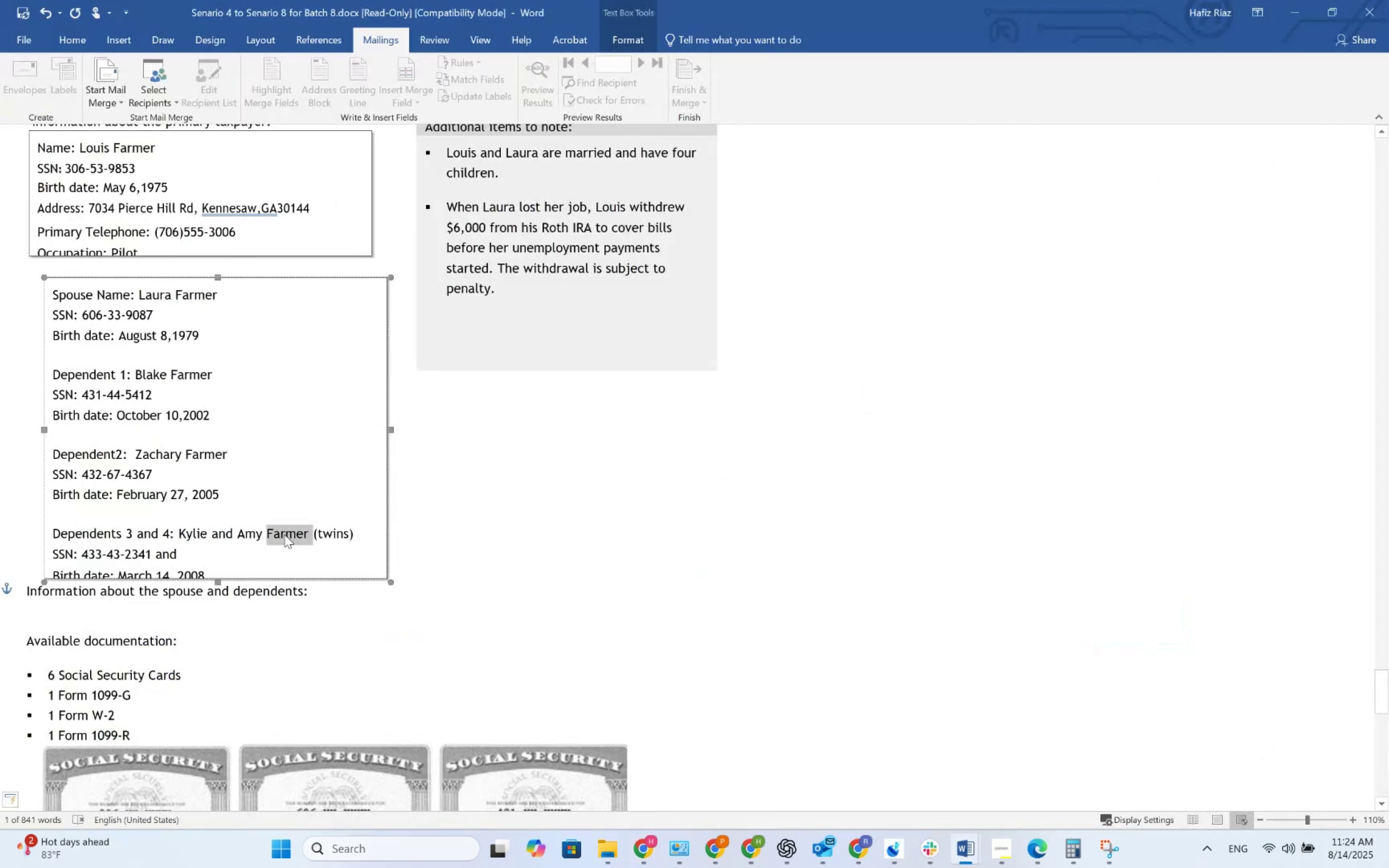 
key(Alt+Tab)
 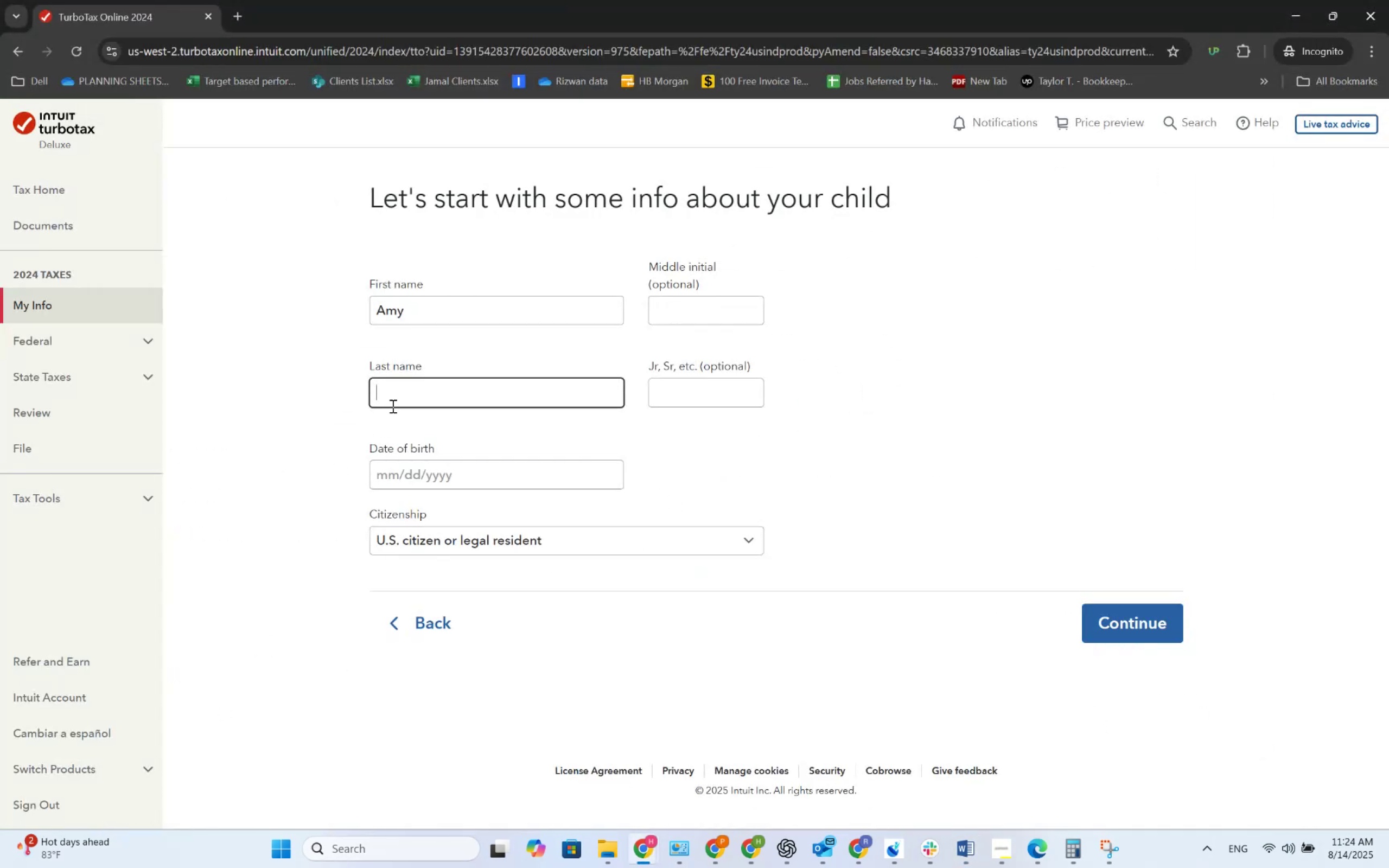 
left_click([394, 404])
 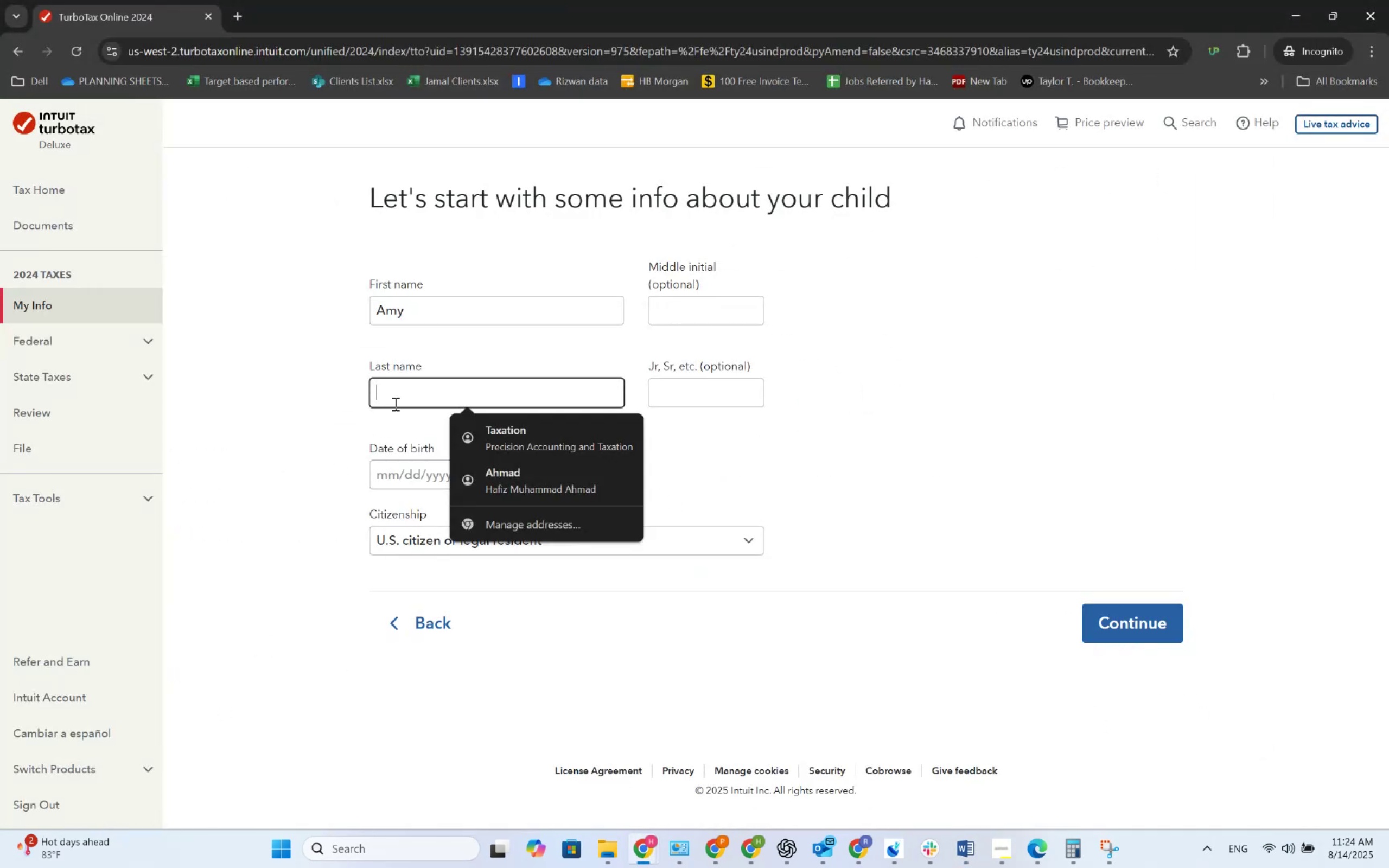 
key(Control+V)
 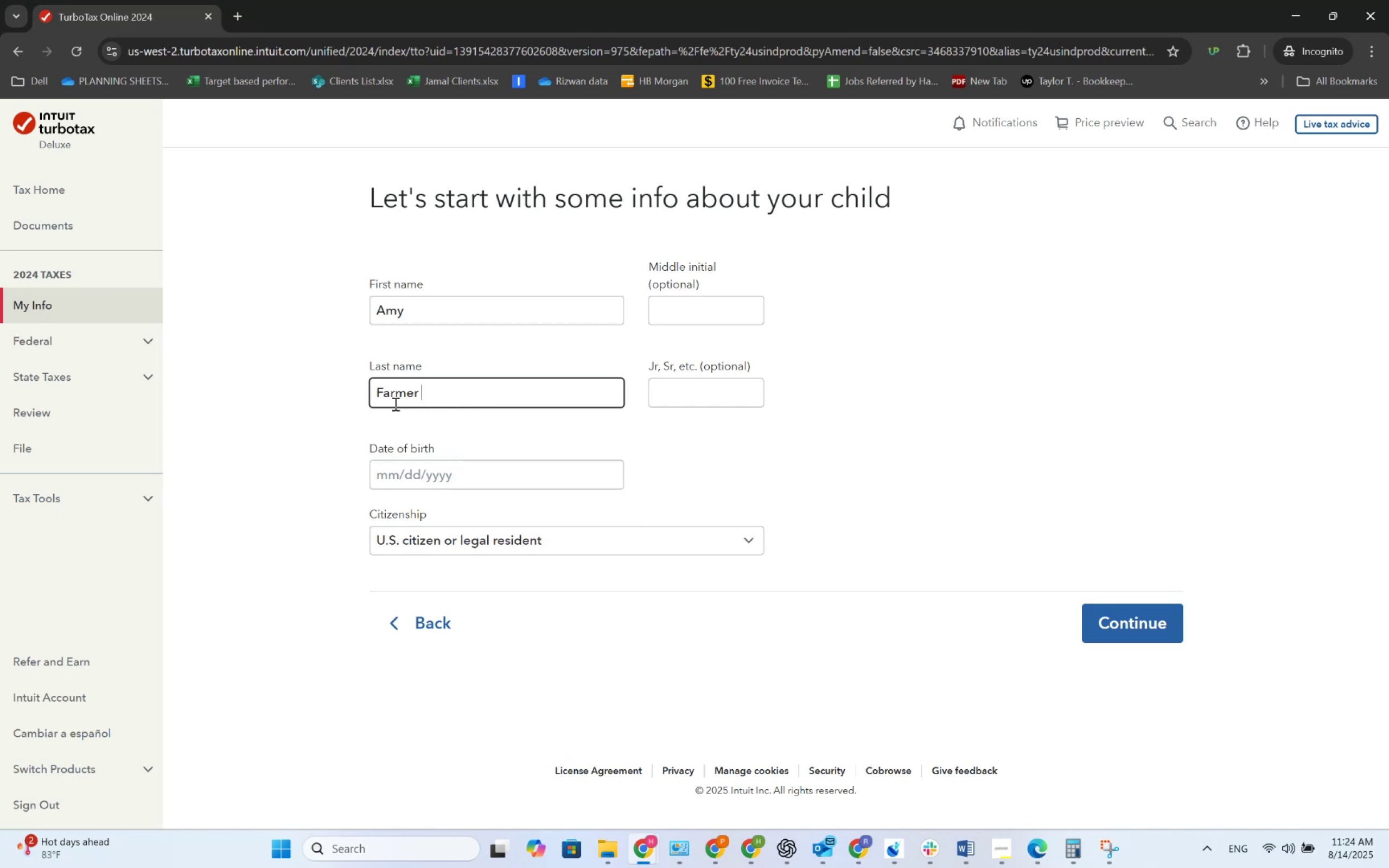 
key(Tab)
 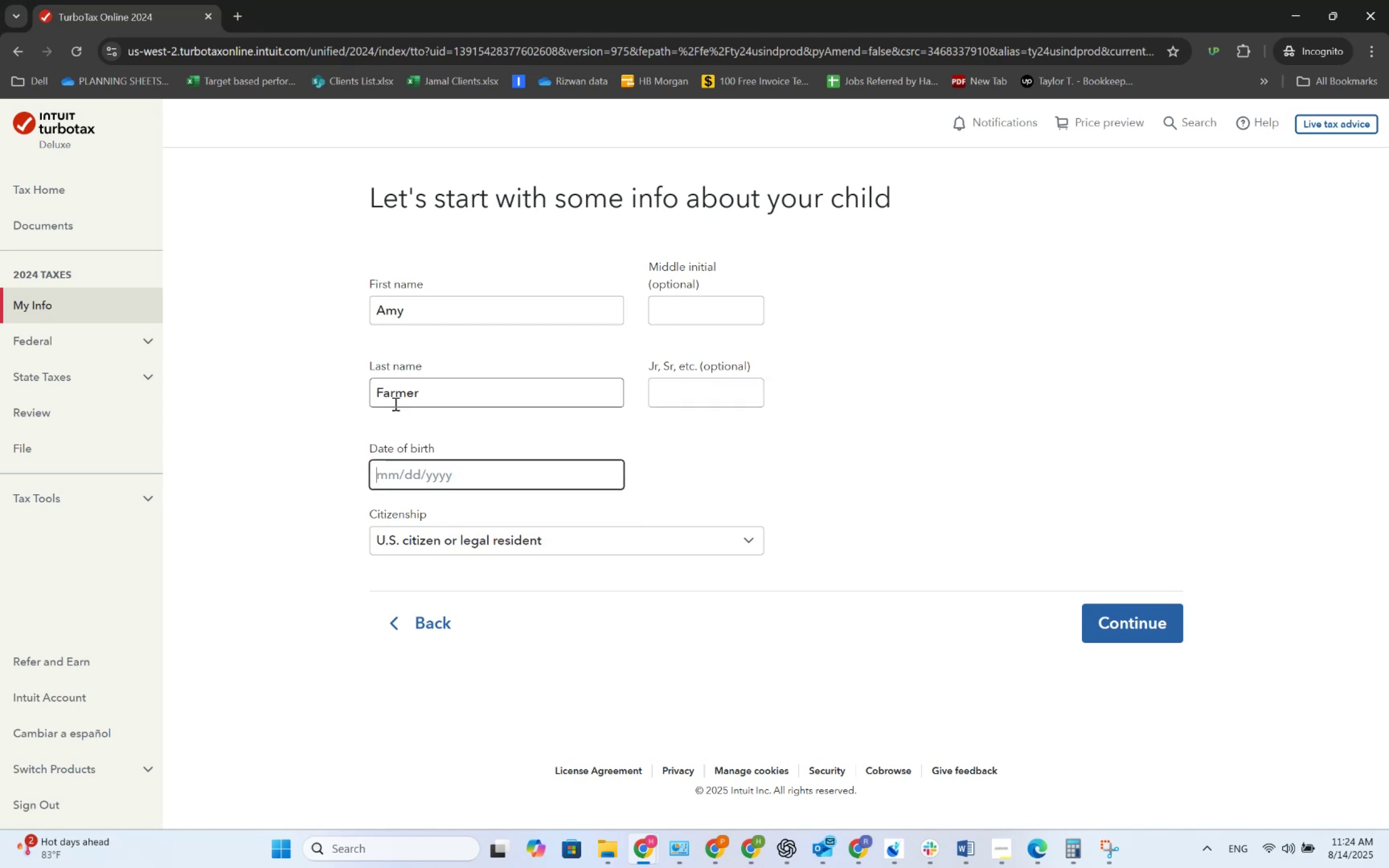 
key(Tab)
 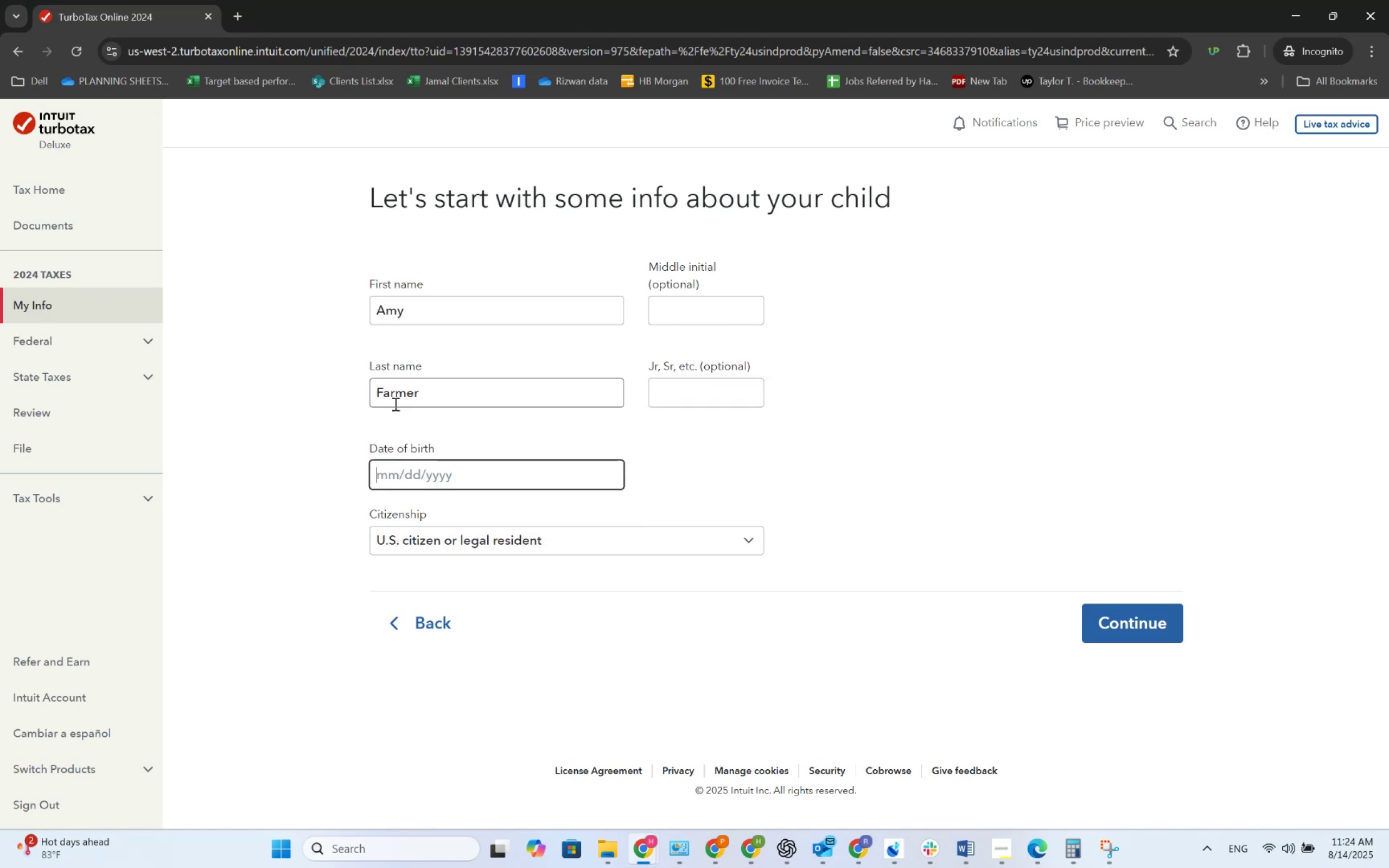 
key(Alt+AltLeft)
 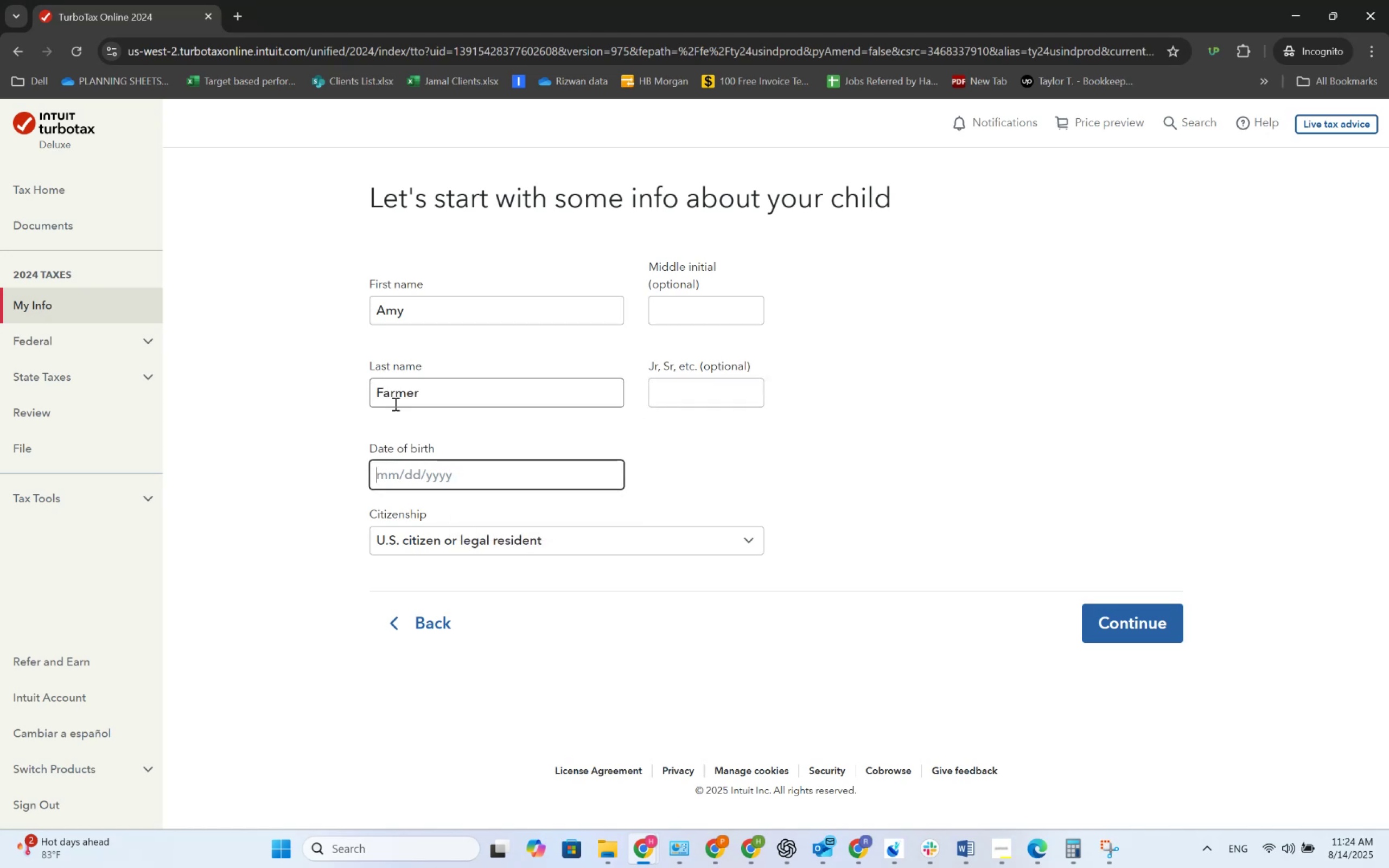 
key(Alt+Tab)
 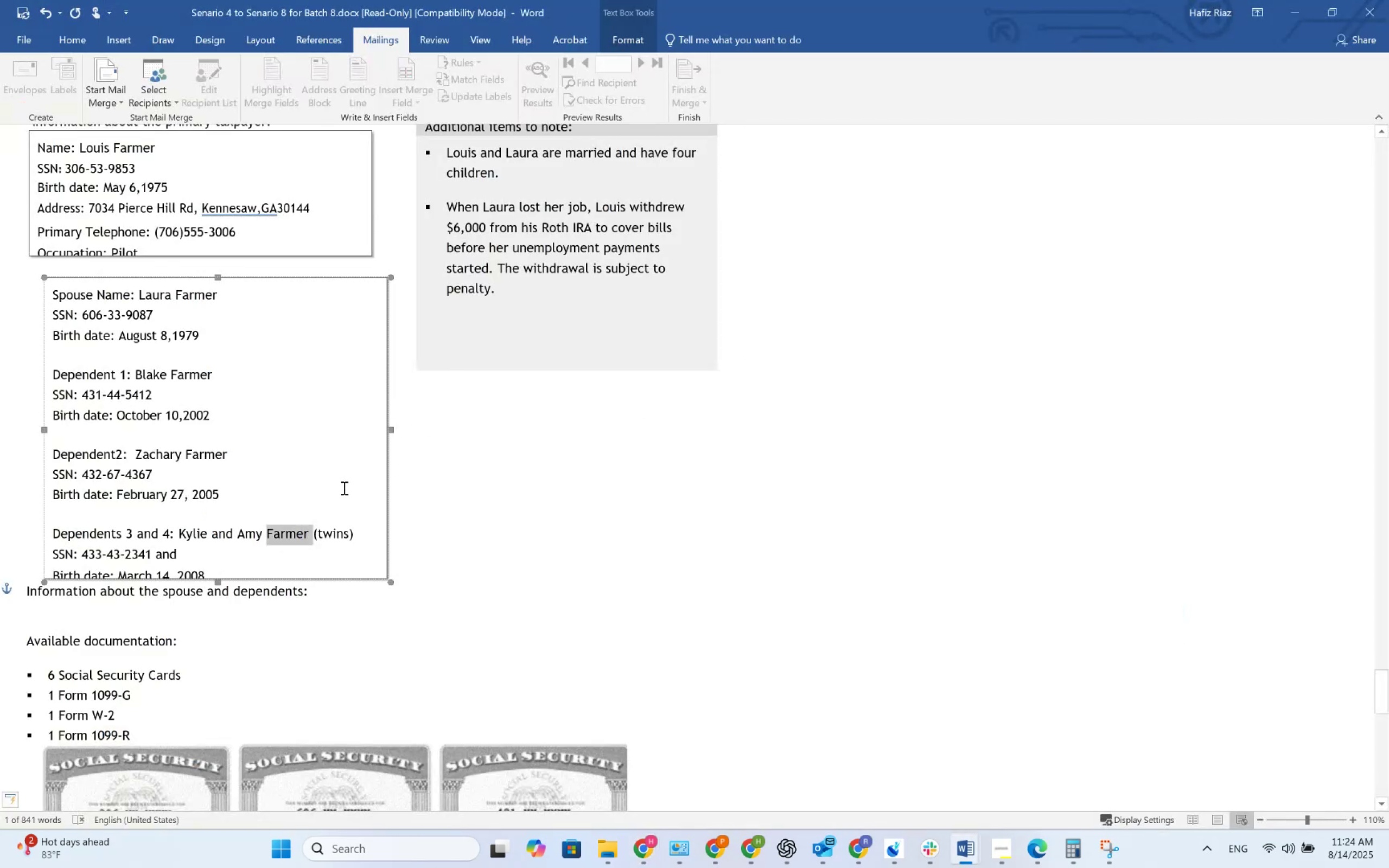 
key(Alt+AltLeft)
 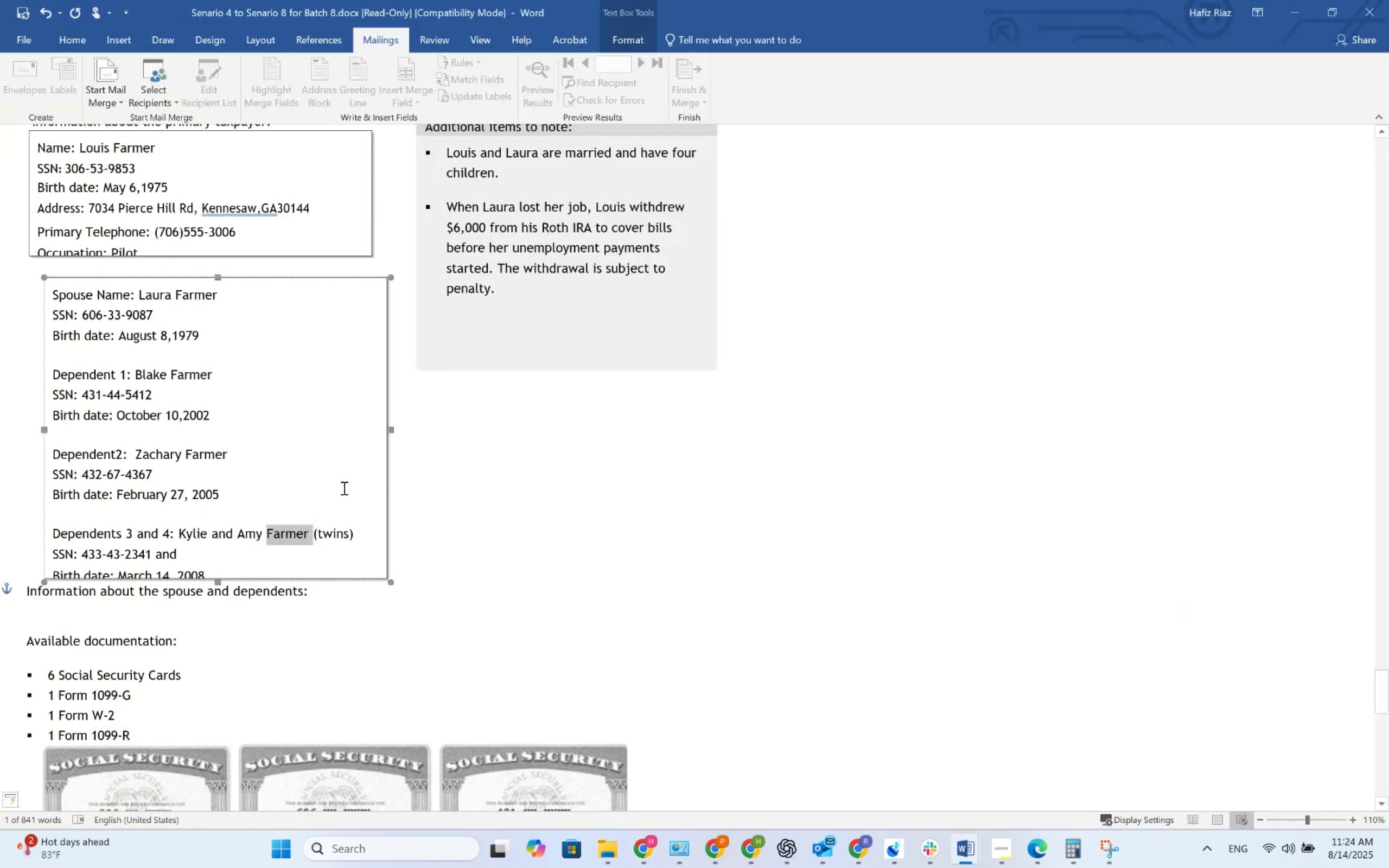 
key(Alt+Tab)
 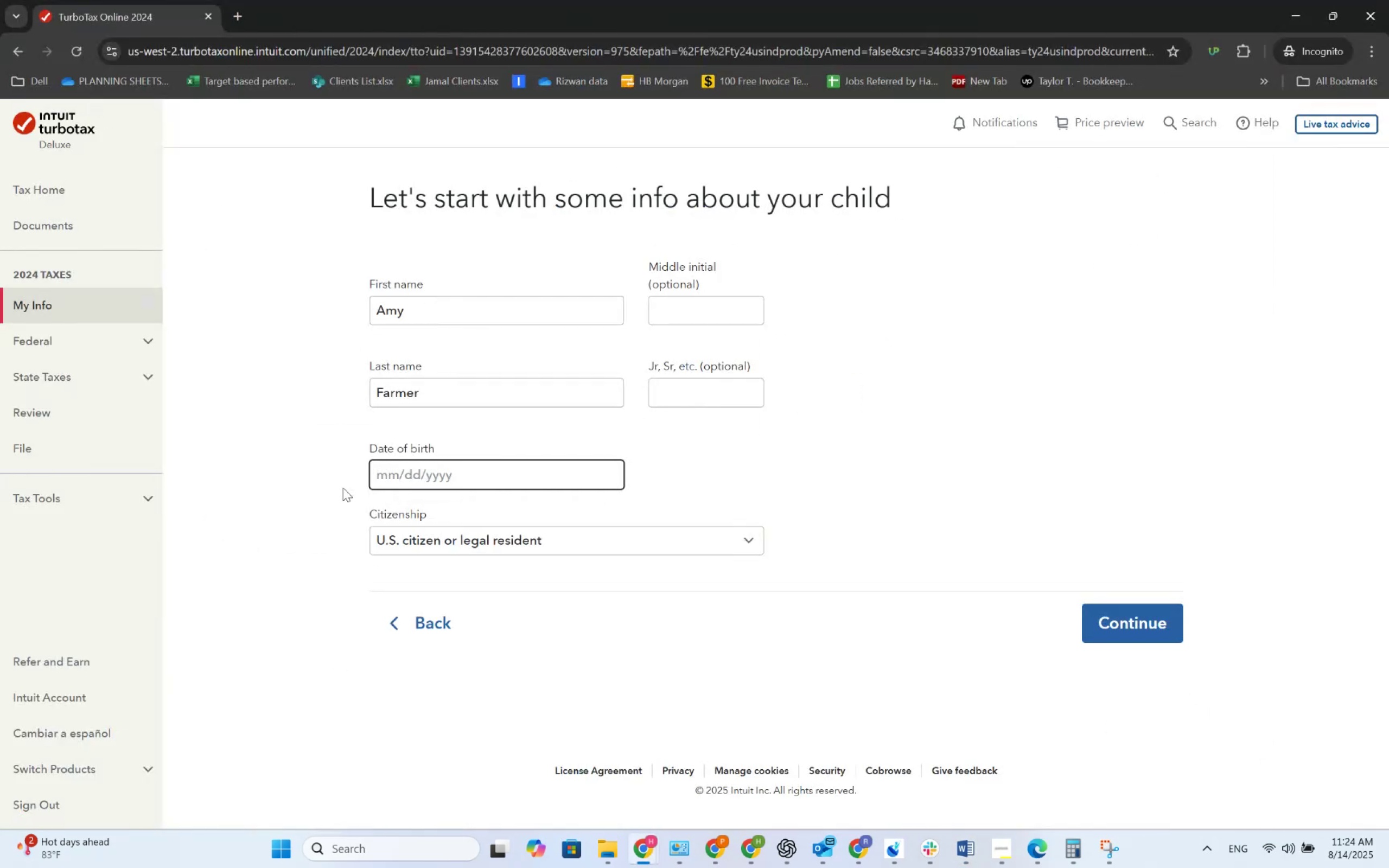 
key(Numpad0)
 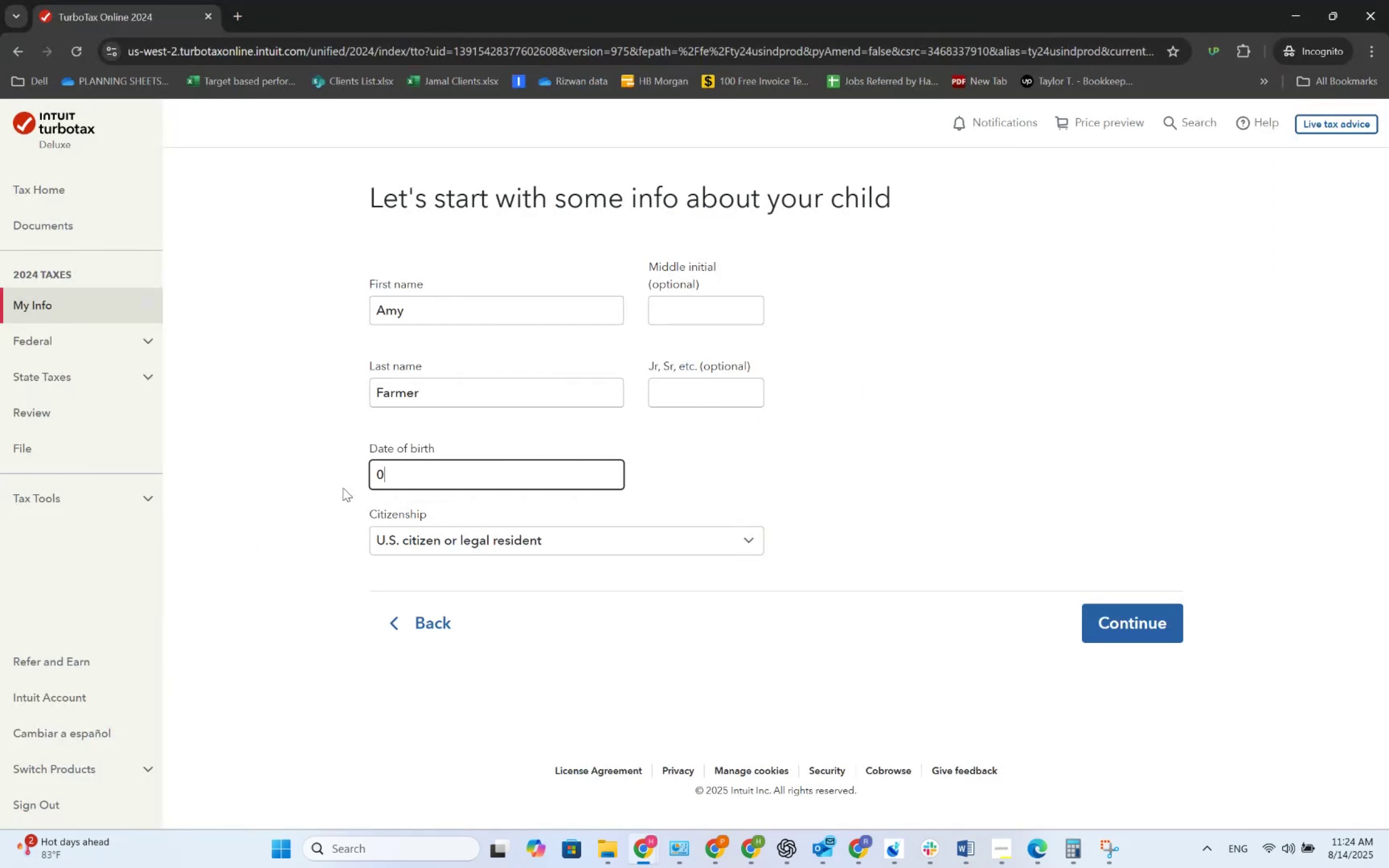 
key(Numpad3)
 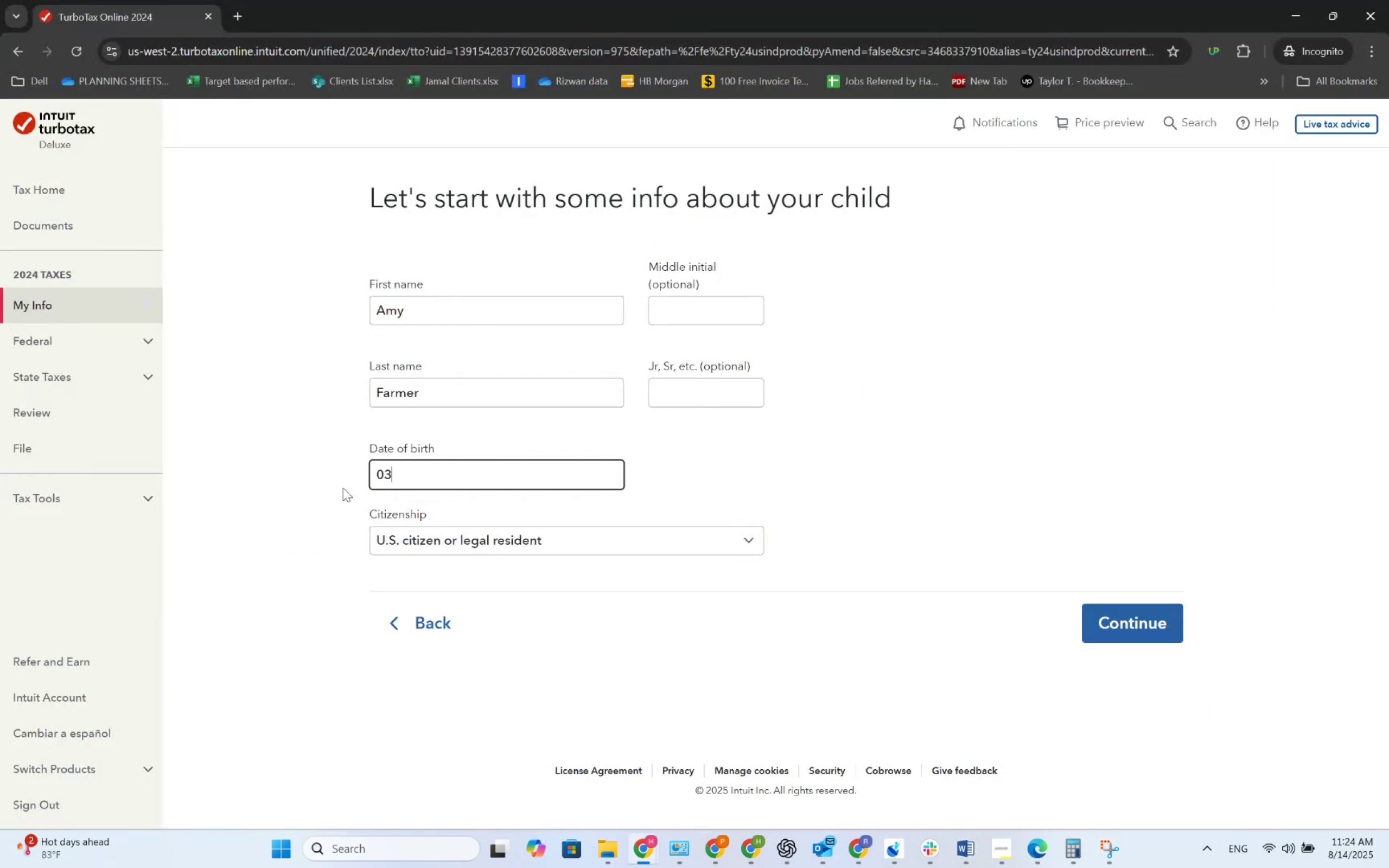 
key(Numpad1)
 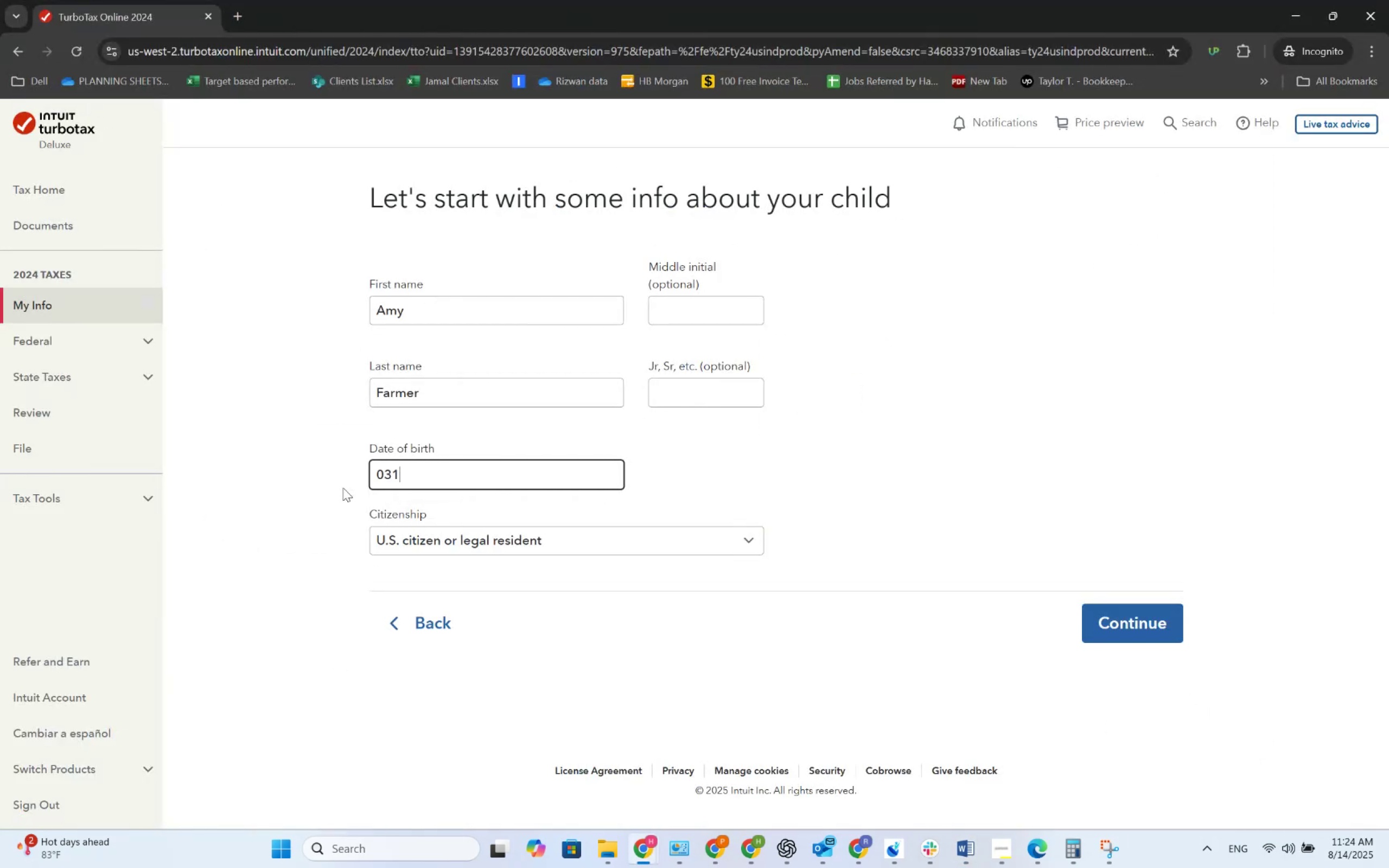 
key(Numpad4)
 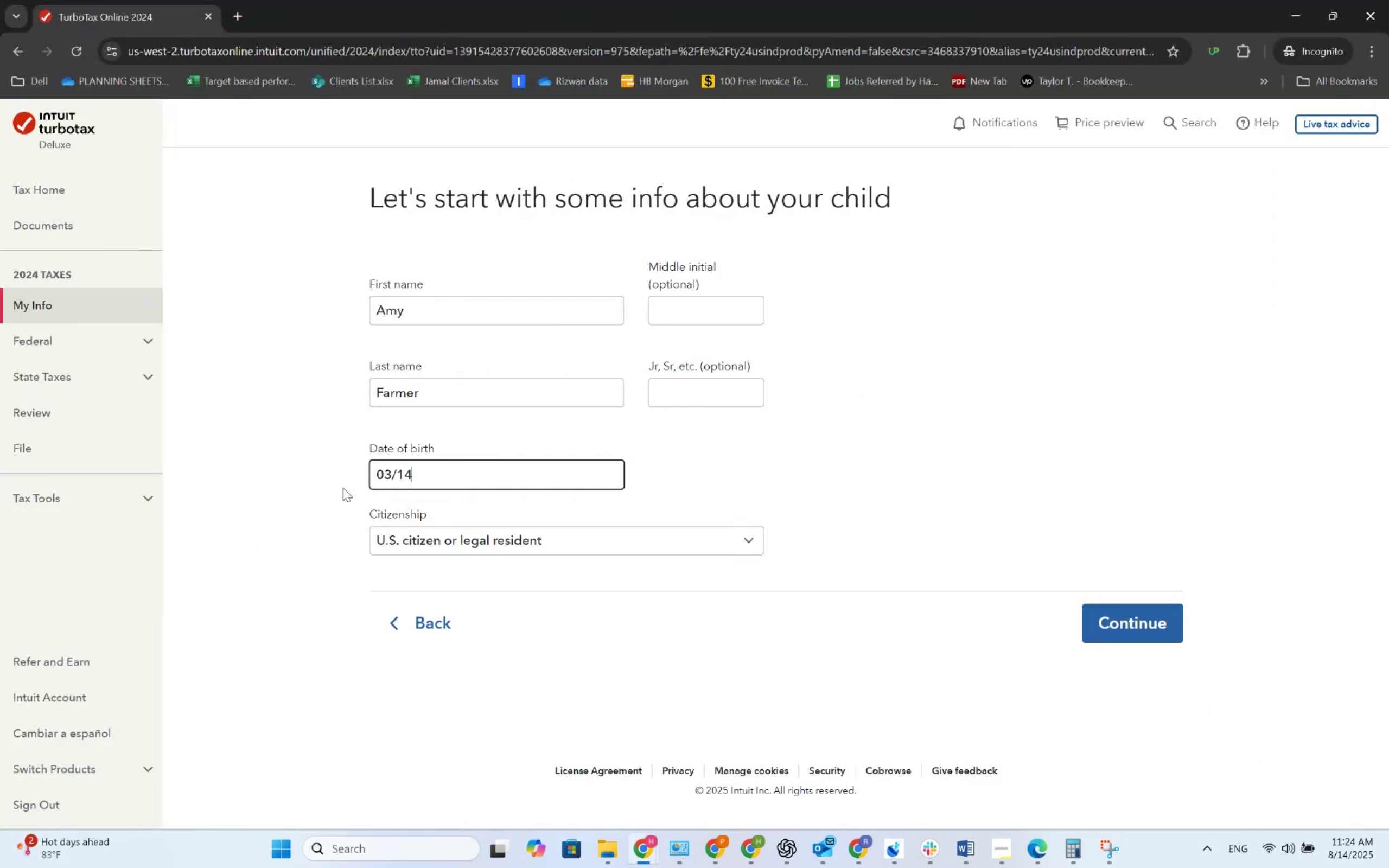 
key(Alt+AltLeft)
 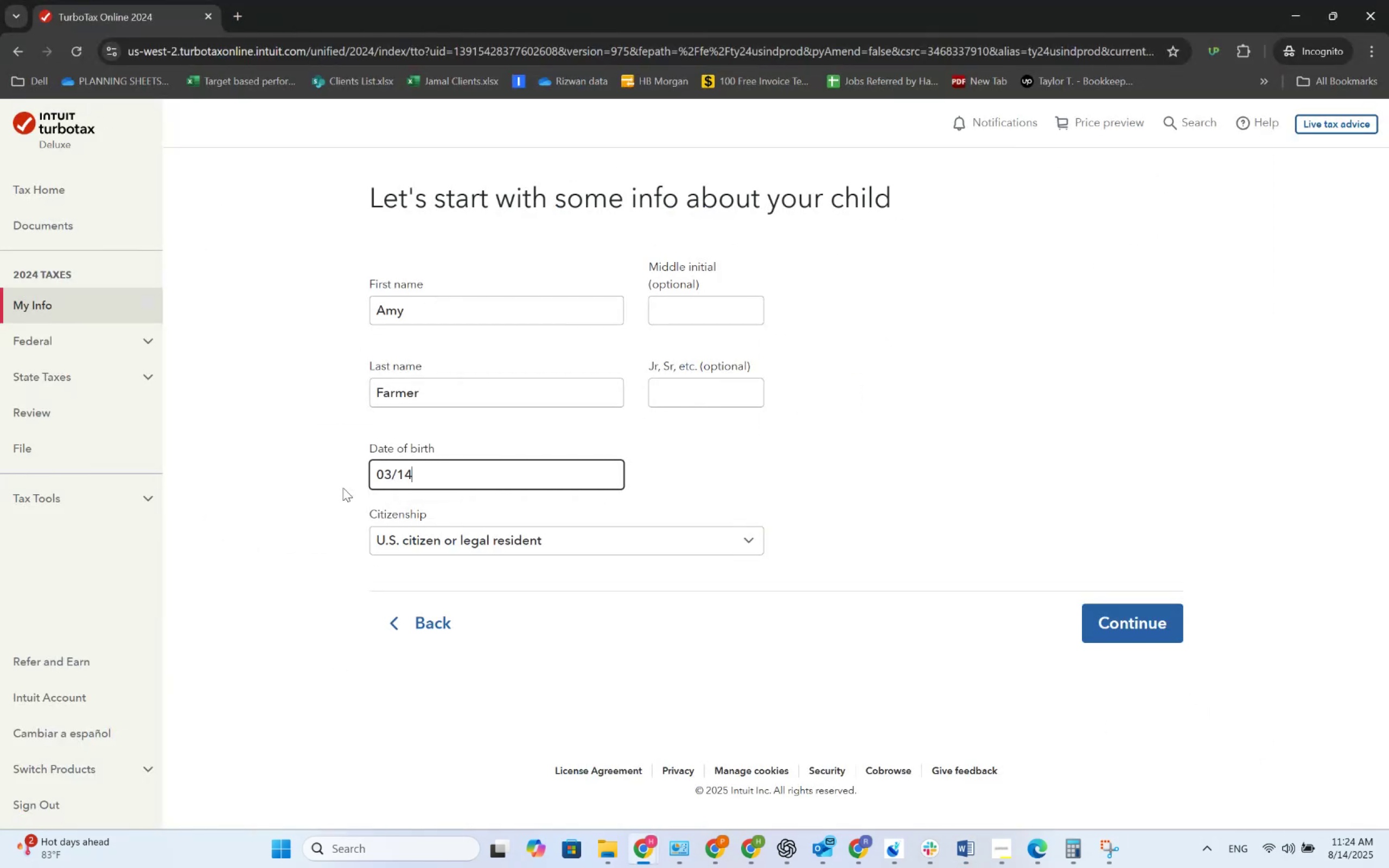 
key(Alt+Tab)
 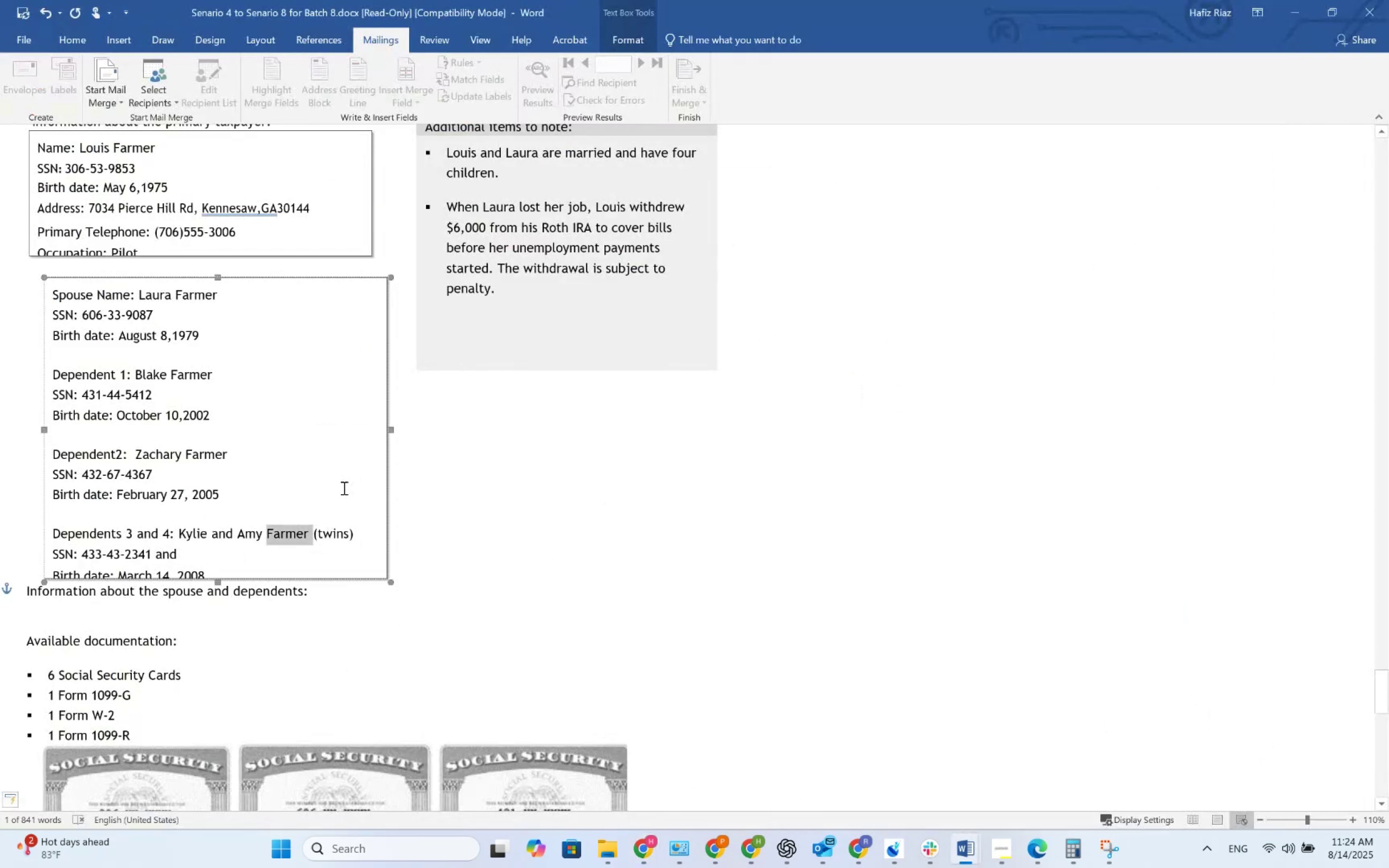 
key(Alt+AltLeft)
 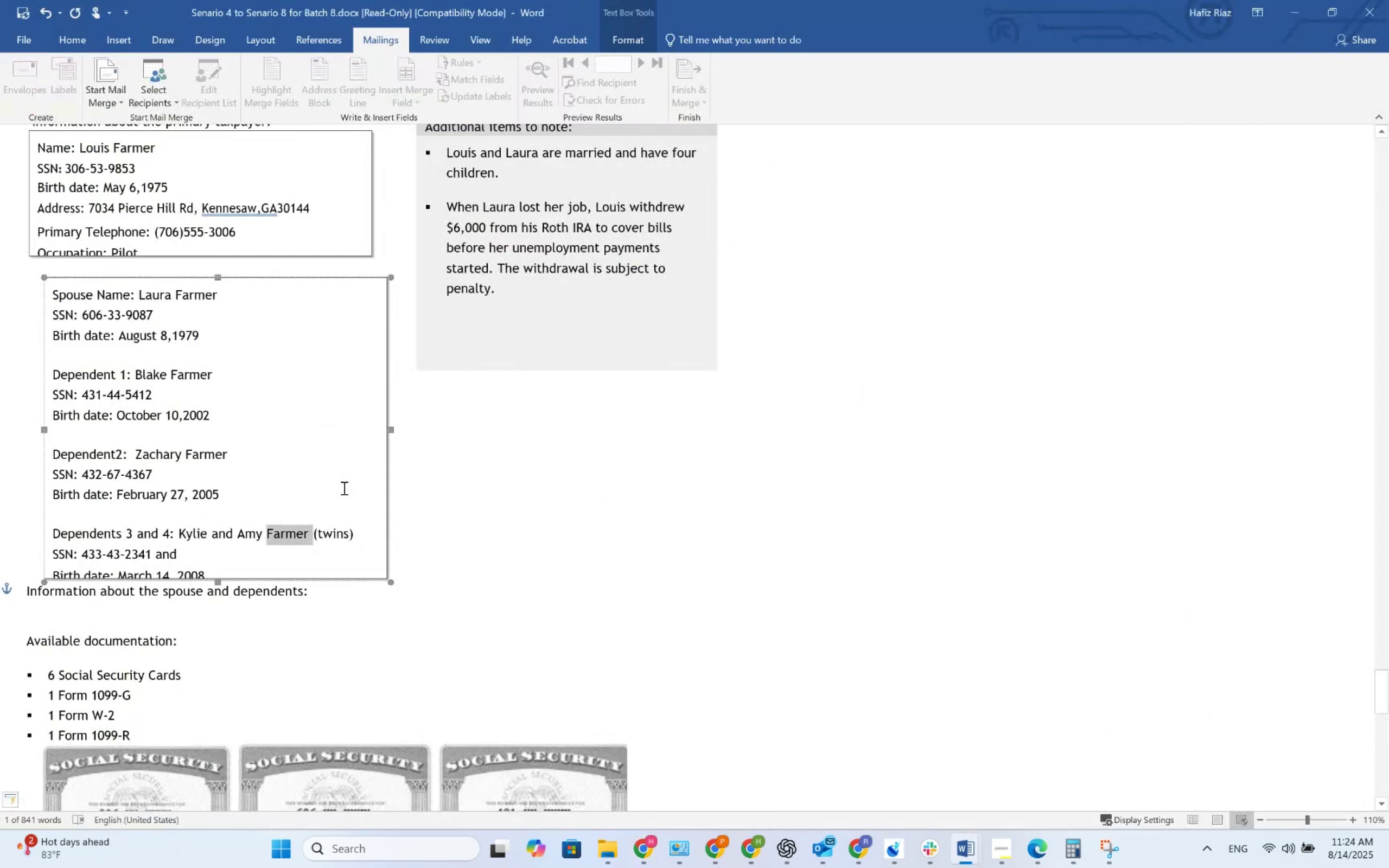 
key(Alt+Tab)
 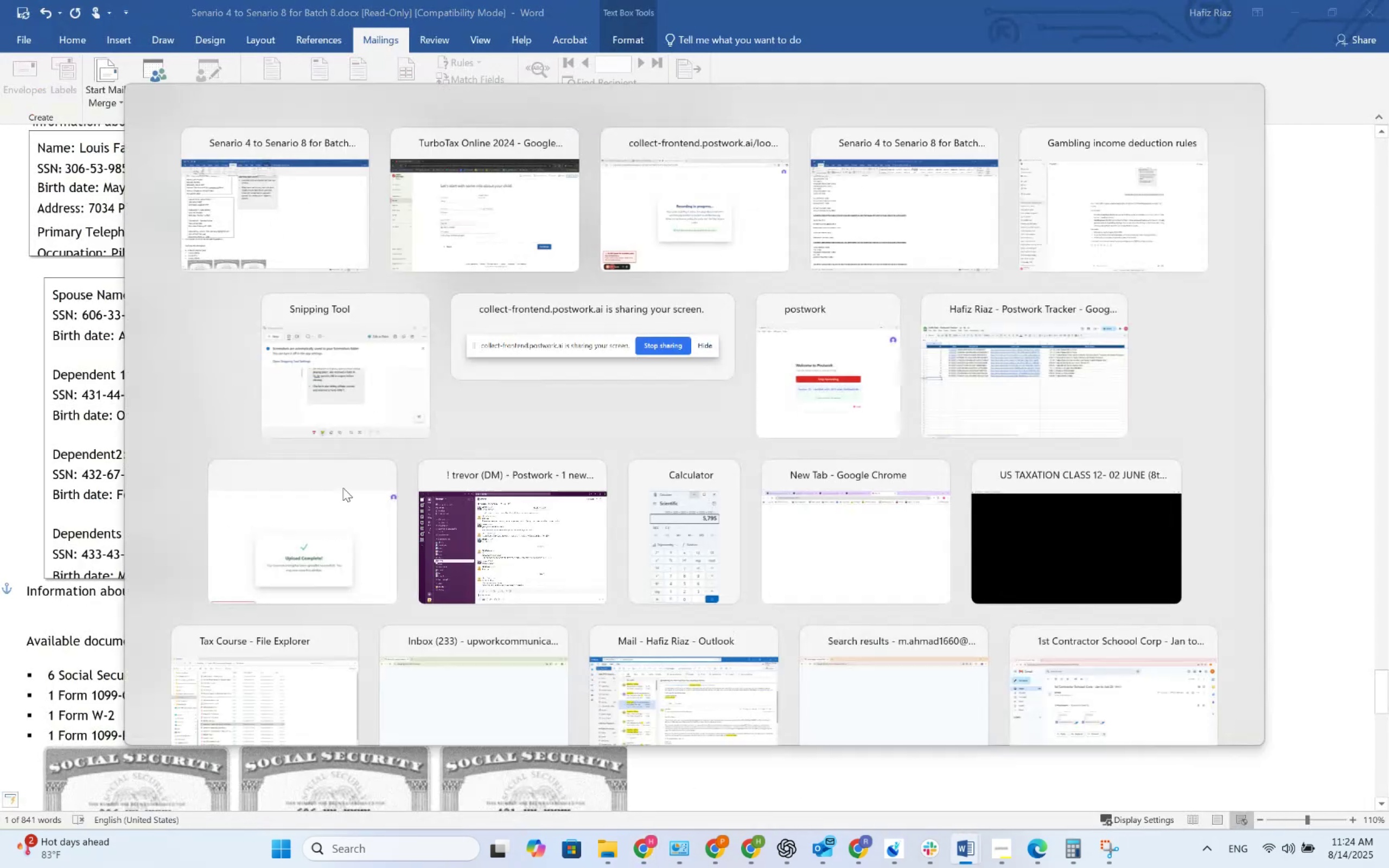 
key(Numpad2)
 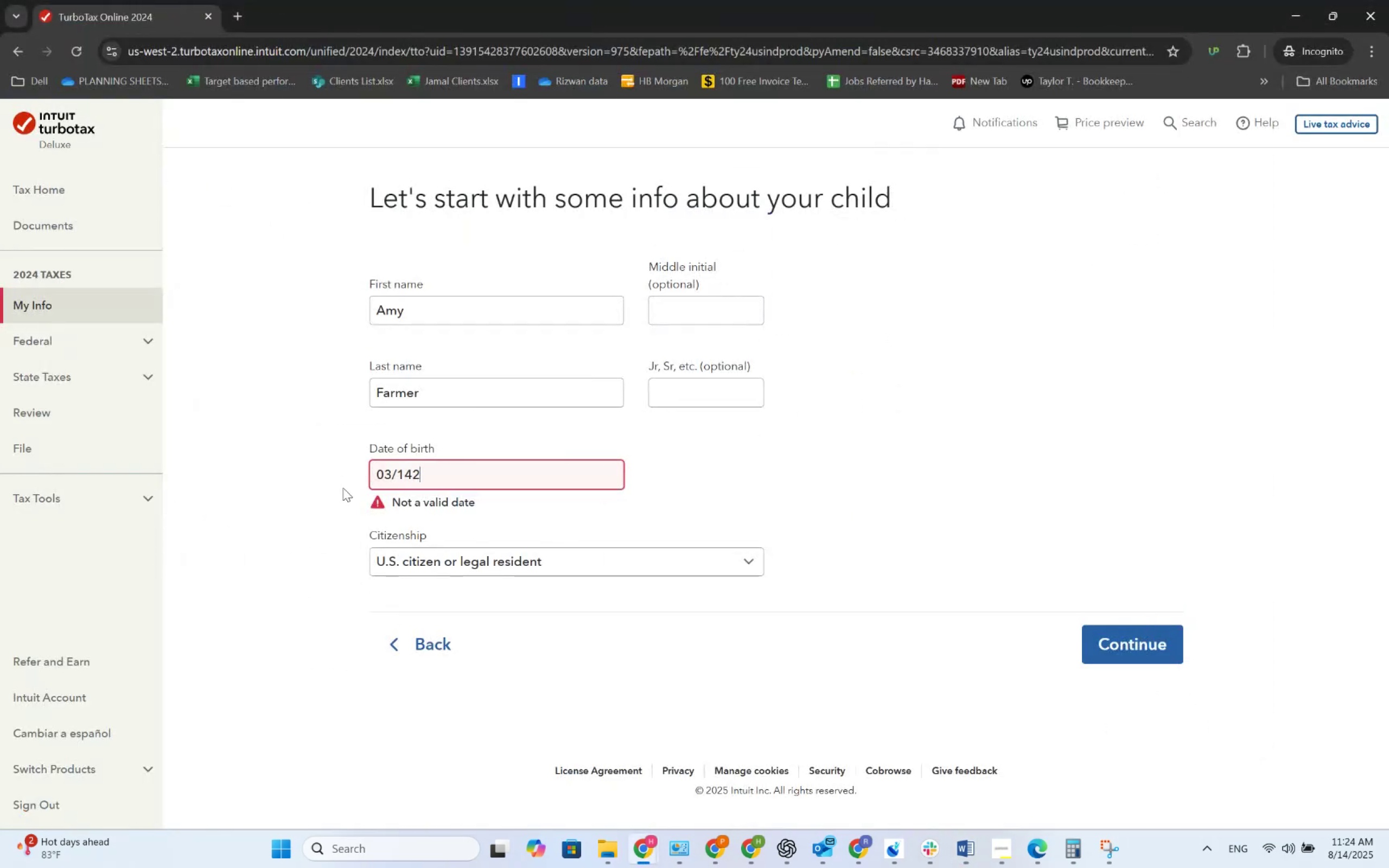 
key(Numpad0)
 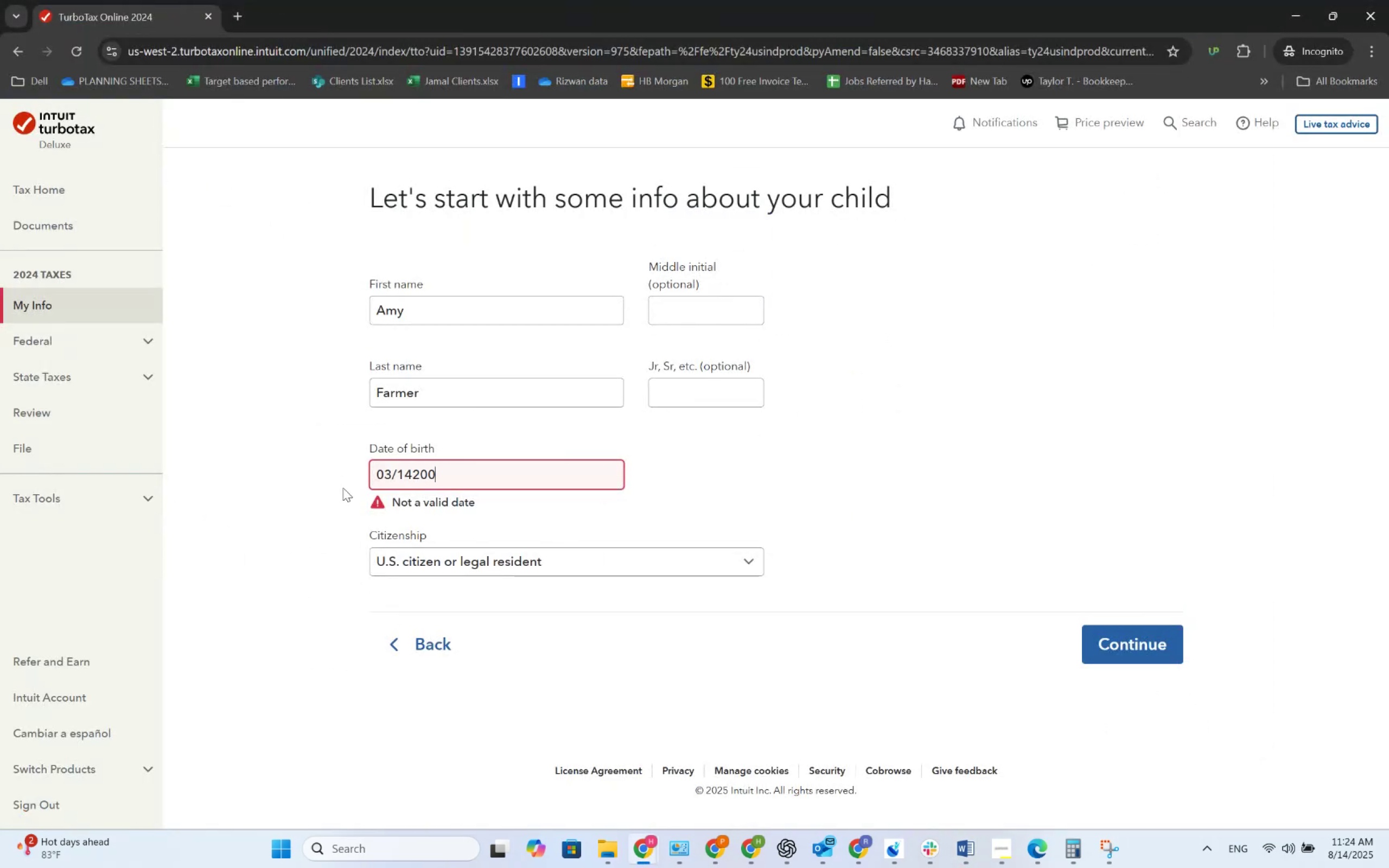 
key(Numpad0)
 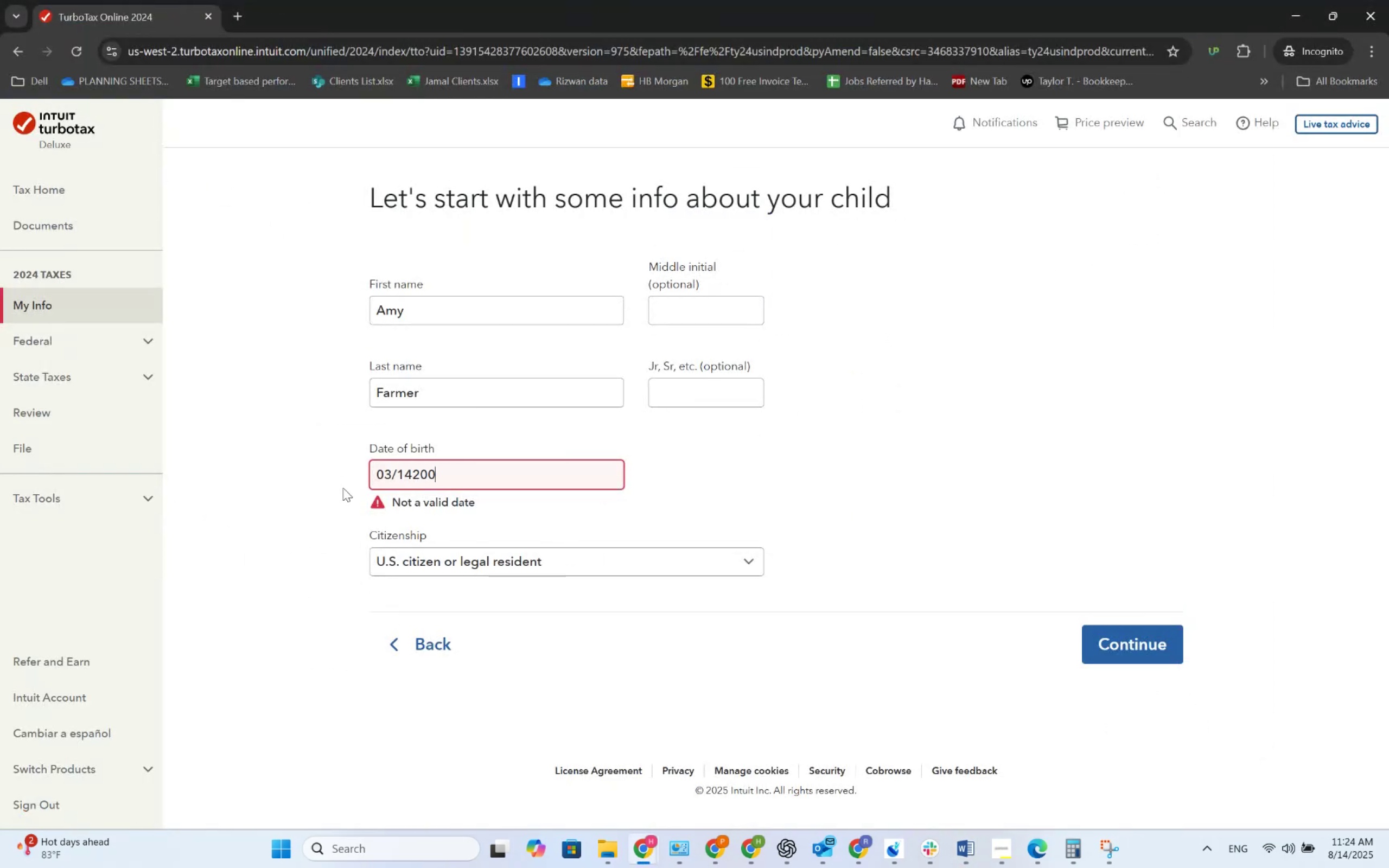 
key(Numpad8)
 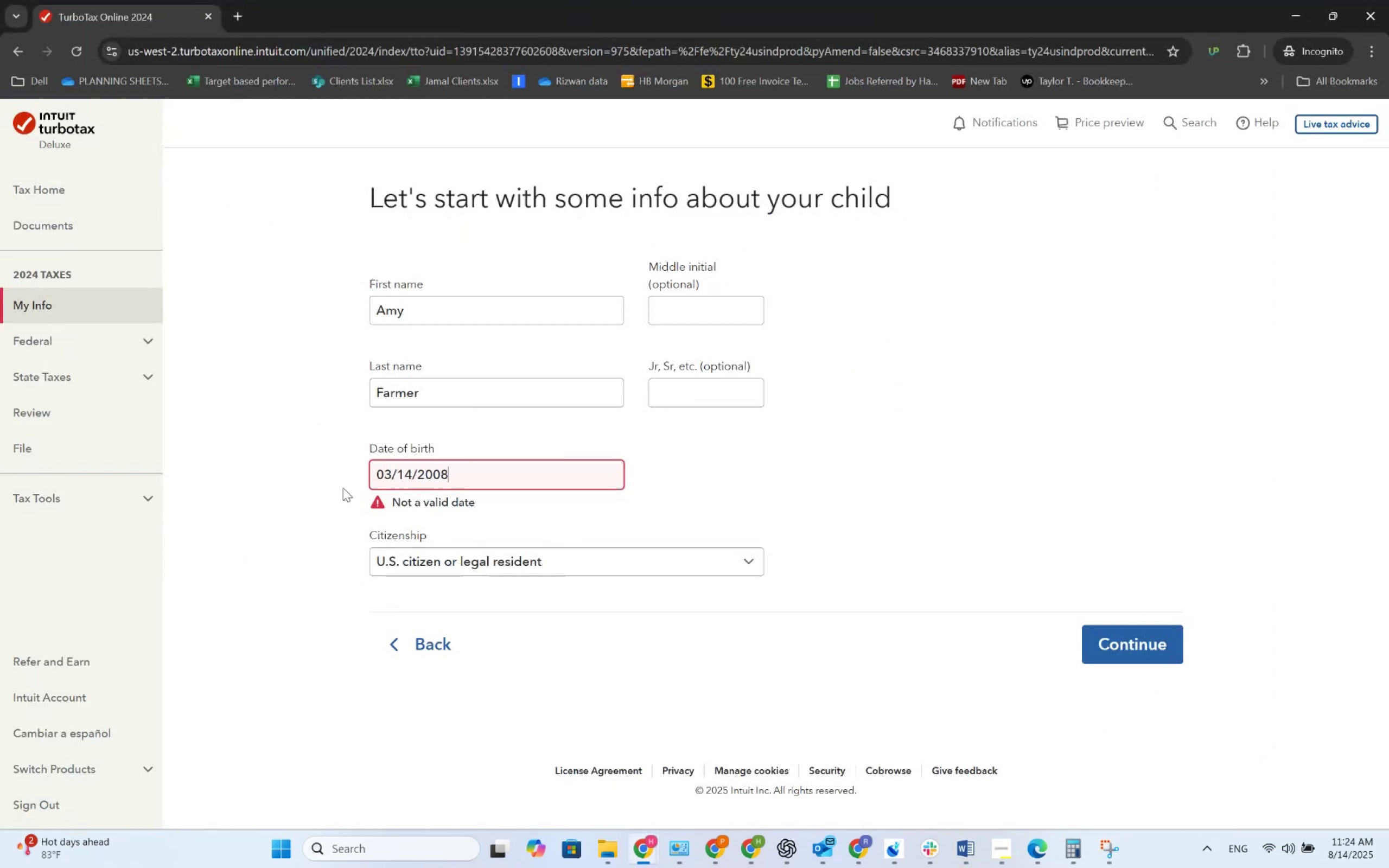 
key(Tab)
 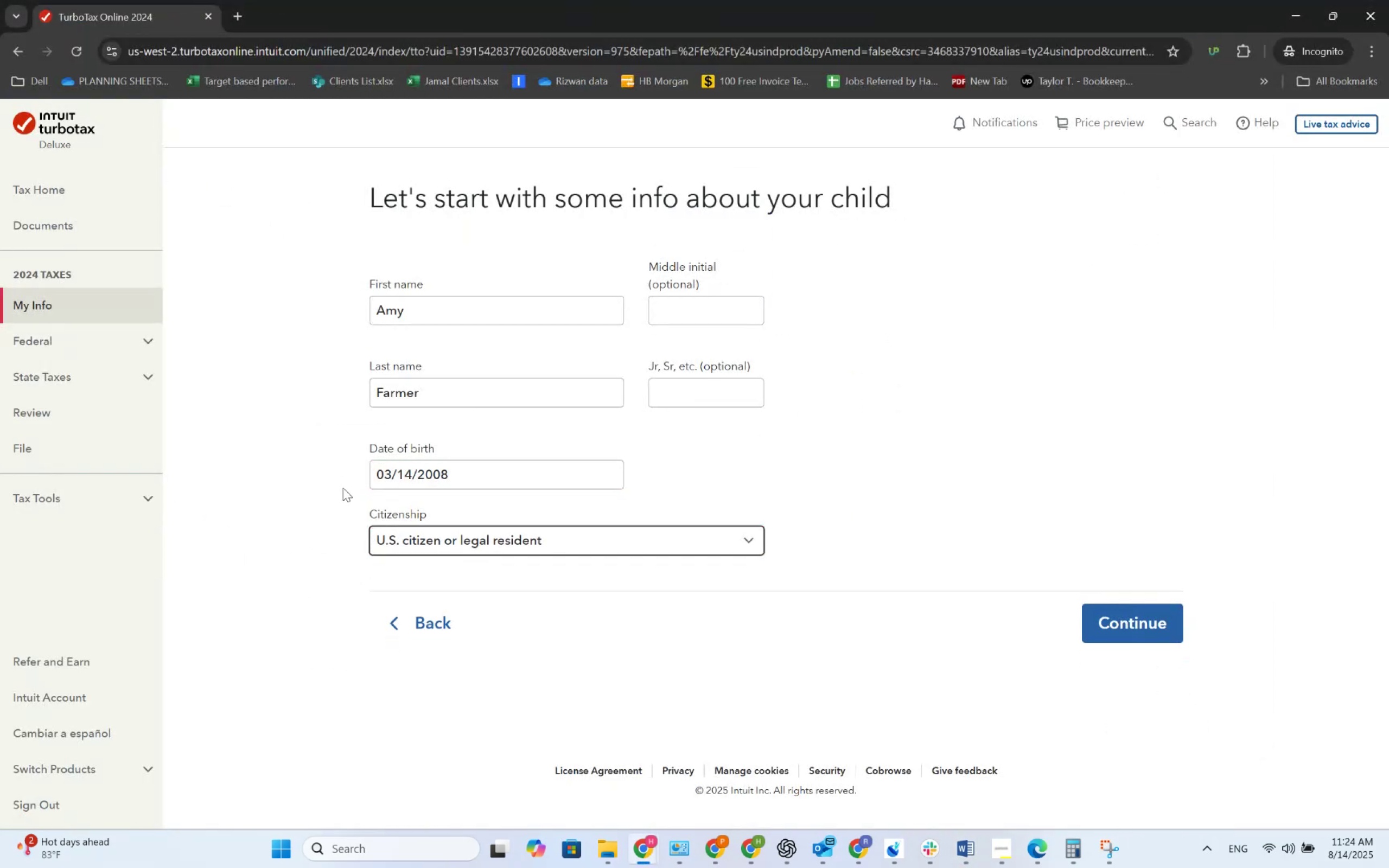 
key(Alt+AltLeft)
 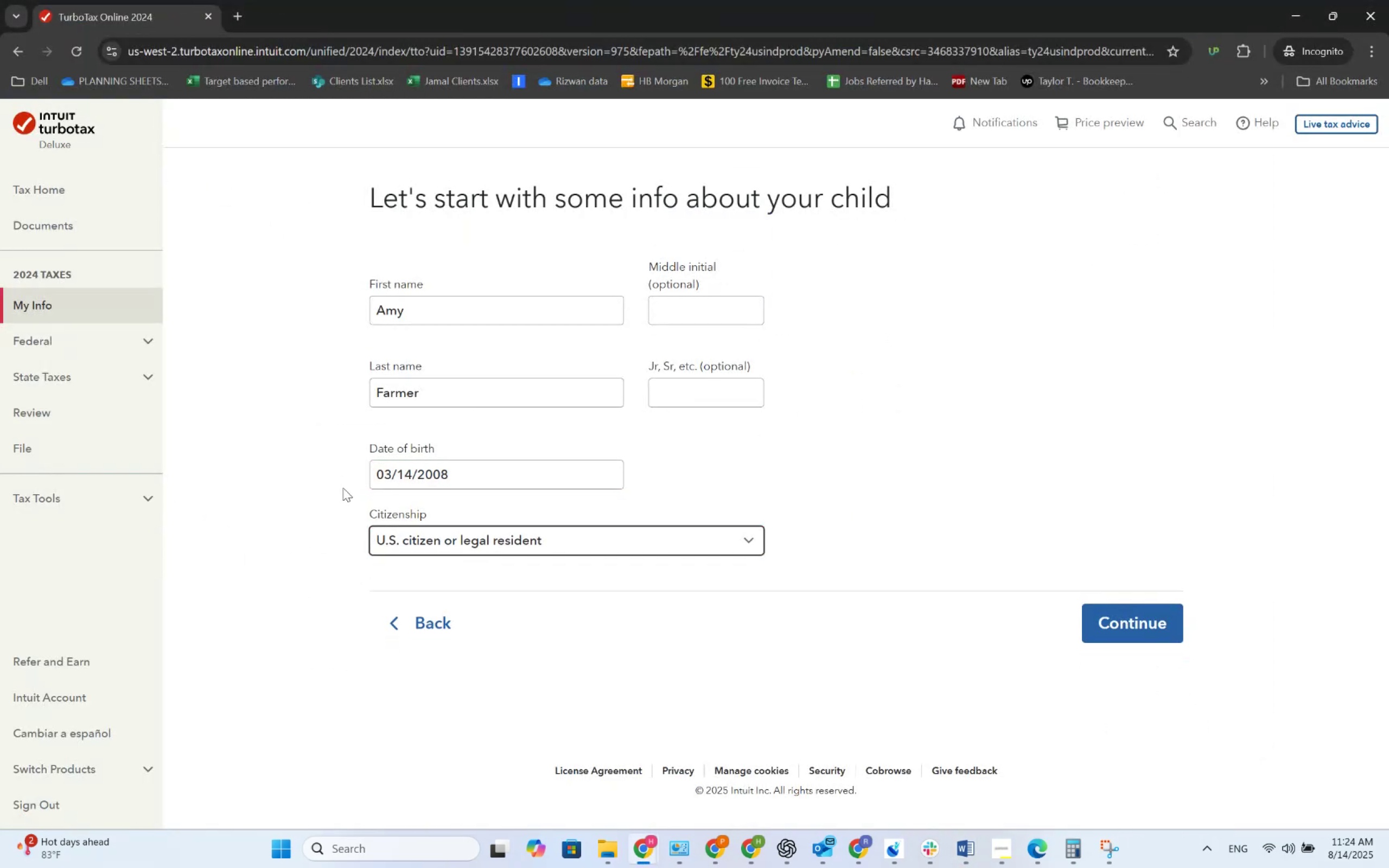 
key(Alt+Tab)
 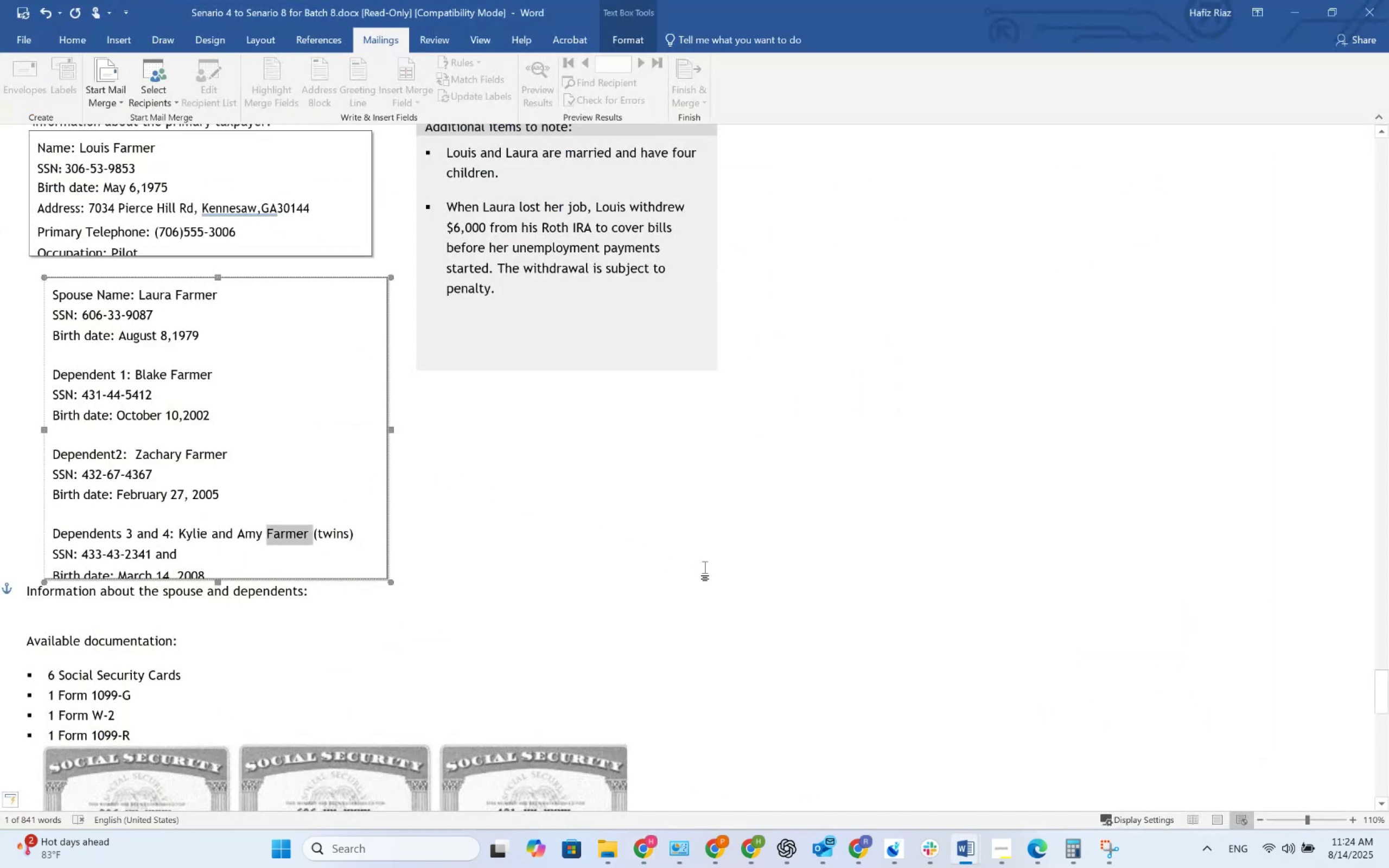 
key(Alt+AltLeft)
 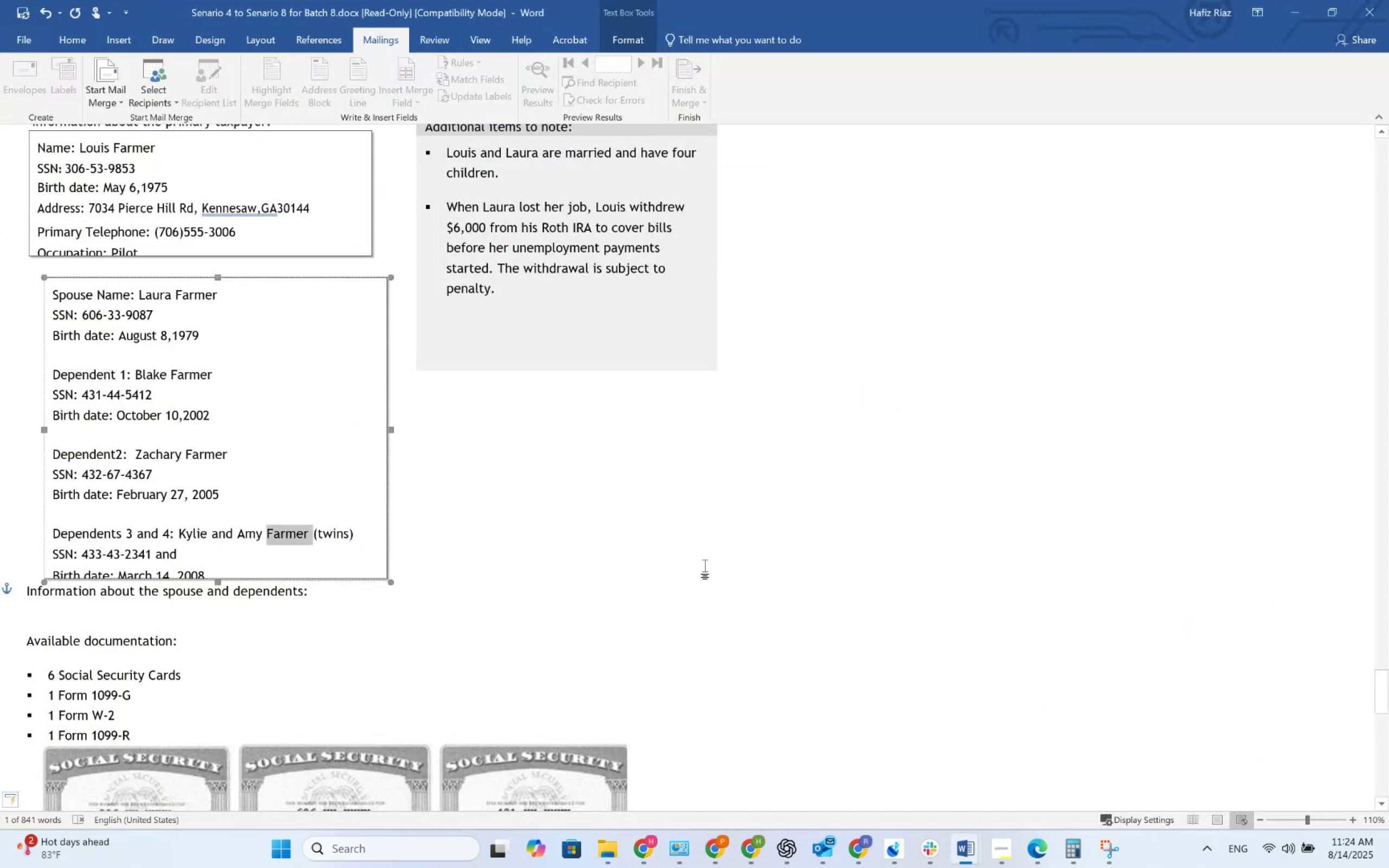 
key(Alt+Tab)
 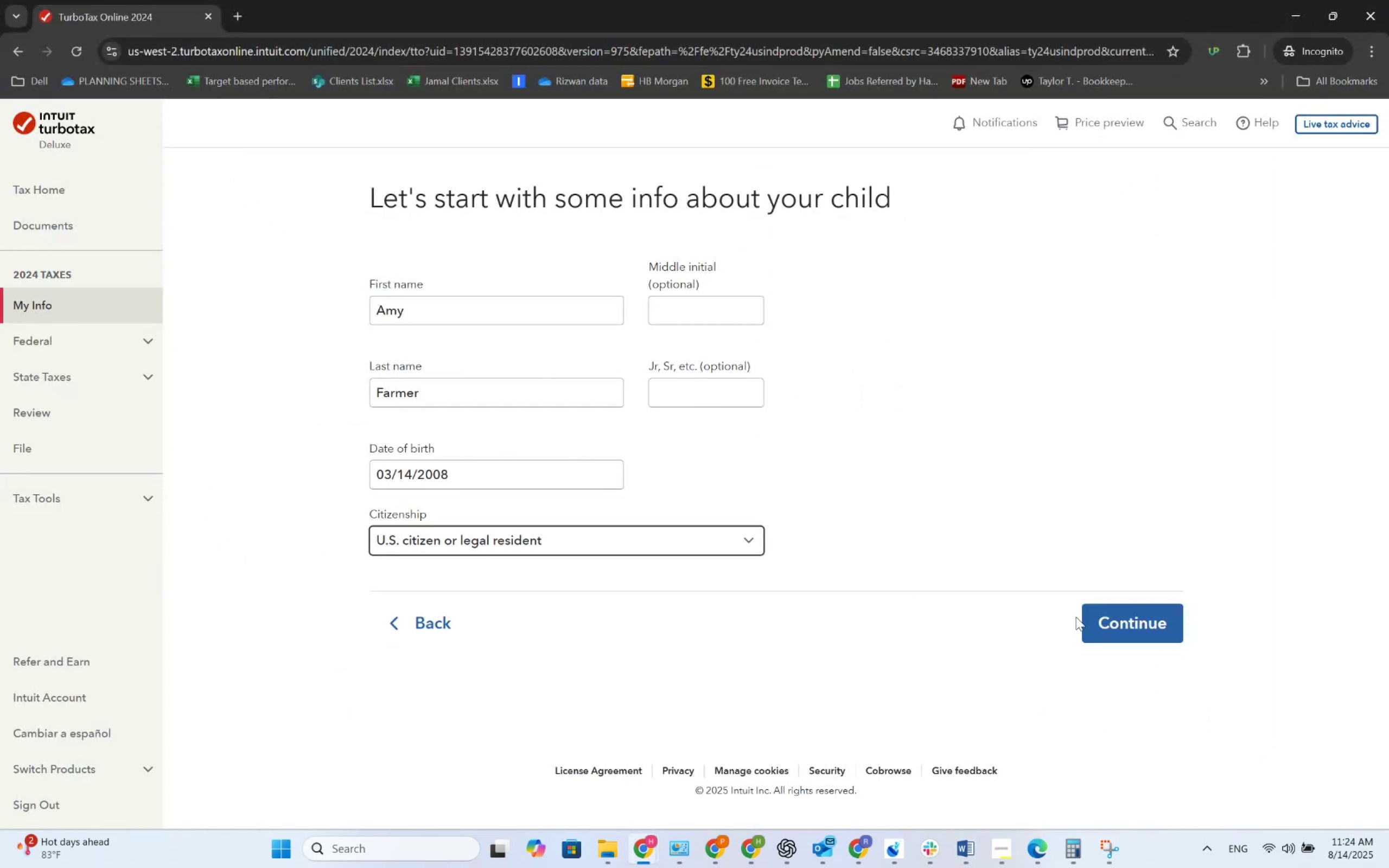 
left_click([1084, 618])
 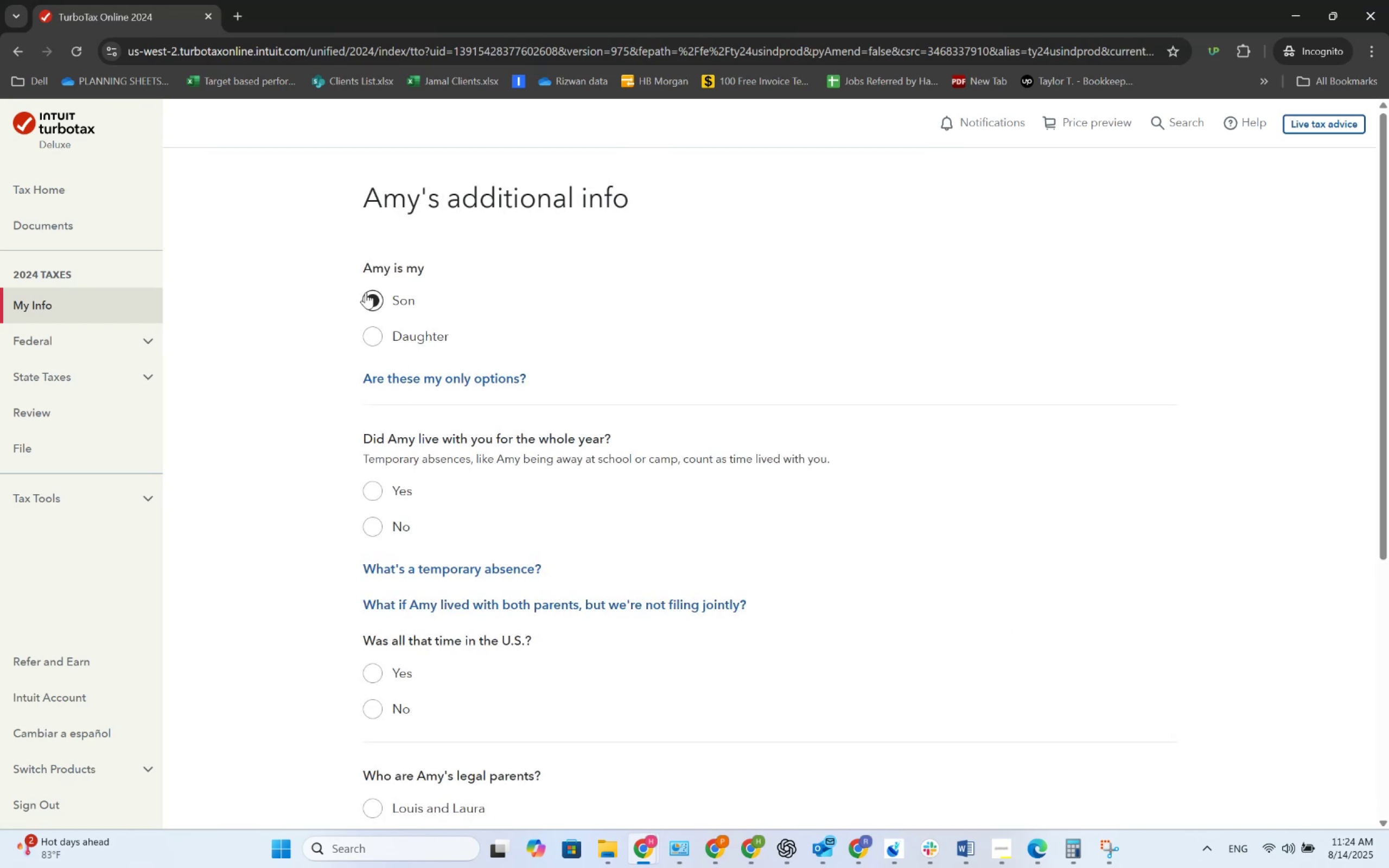 
left_click([388, 484])
 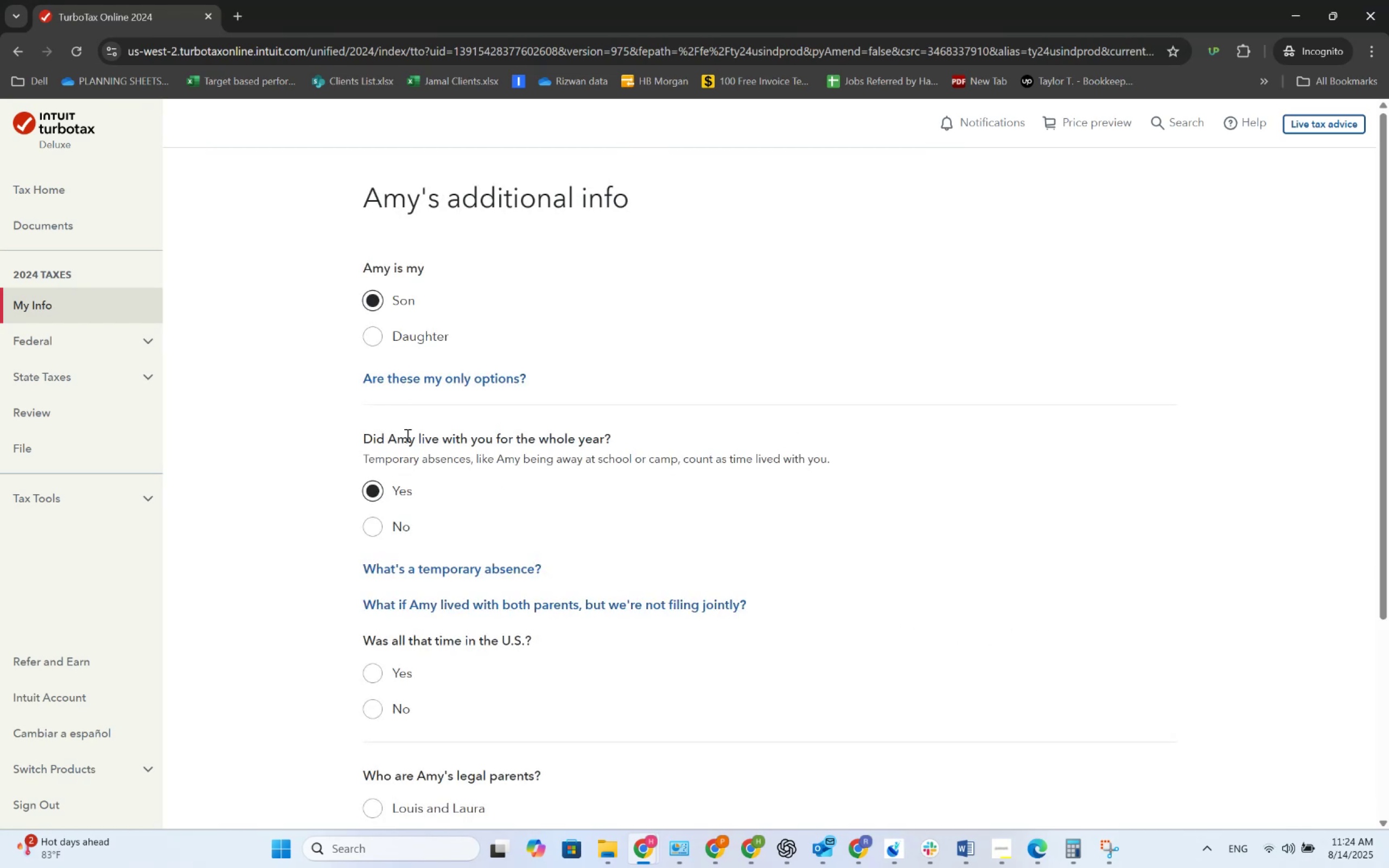 
scroll: coordinate [420, 409], scroll_direction: down, amount: 2.0
 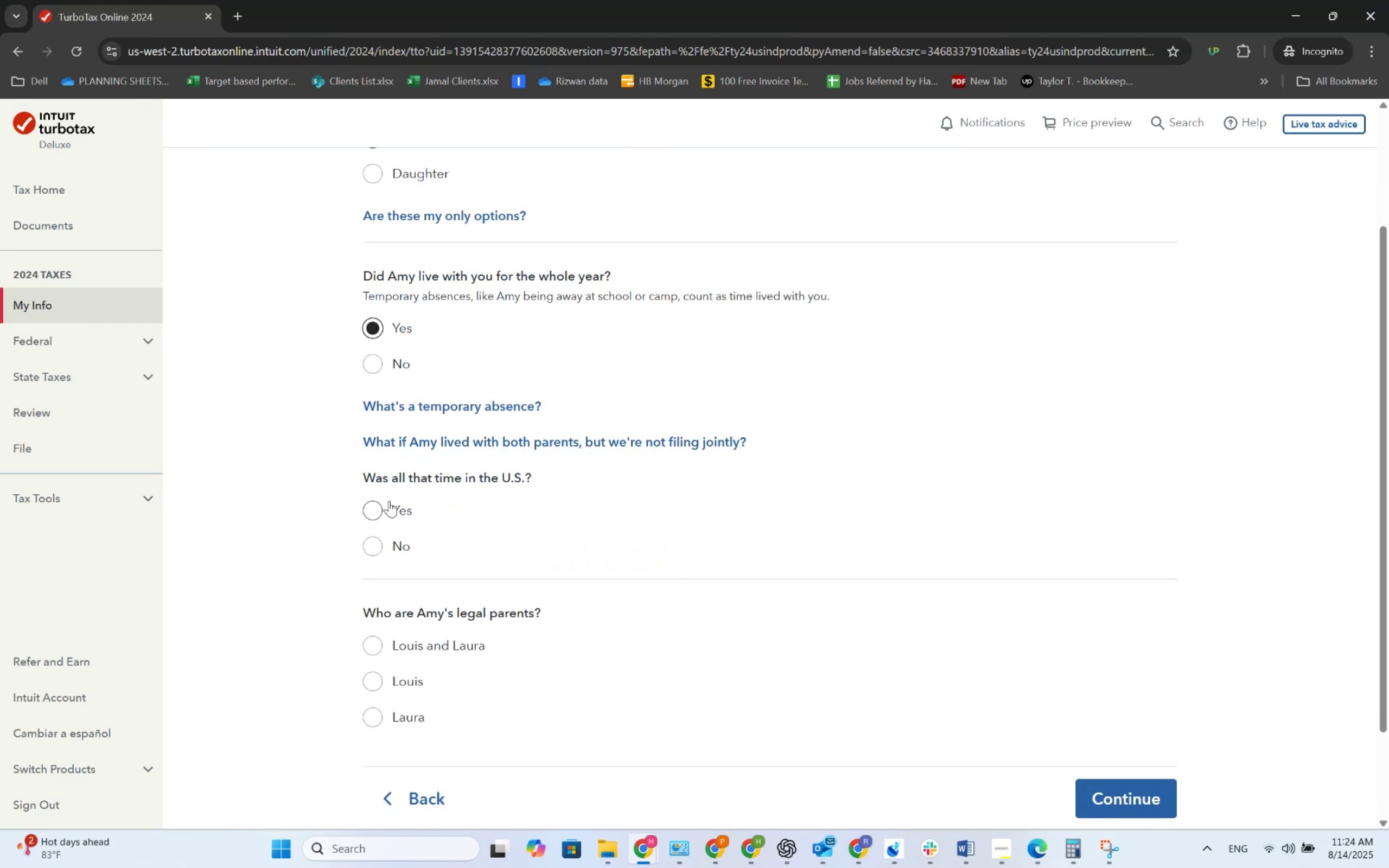 
left_click([387, 507])
 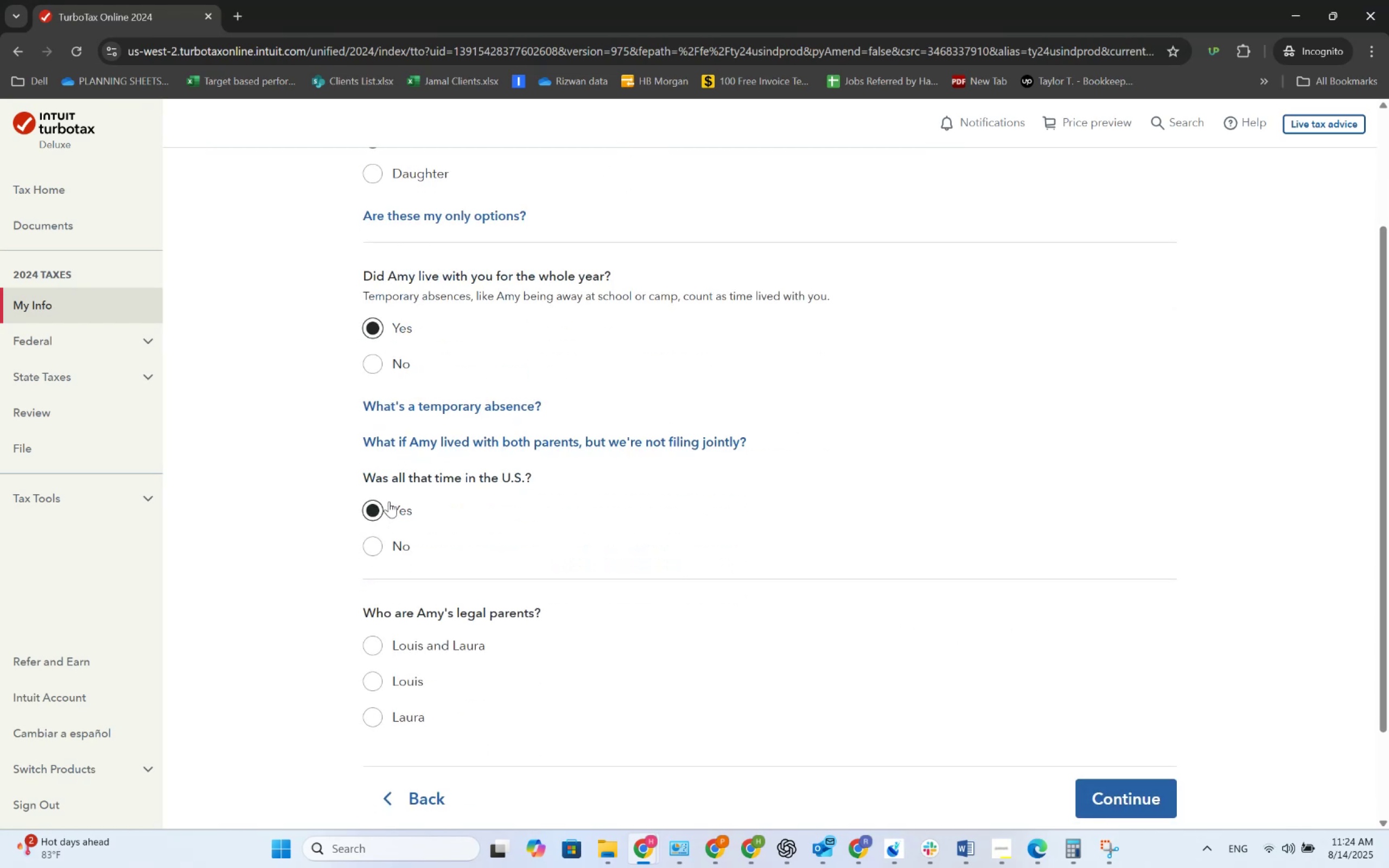 
scroll: coordinate [396, 483], scroll_direction: down, amount: 2.0
 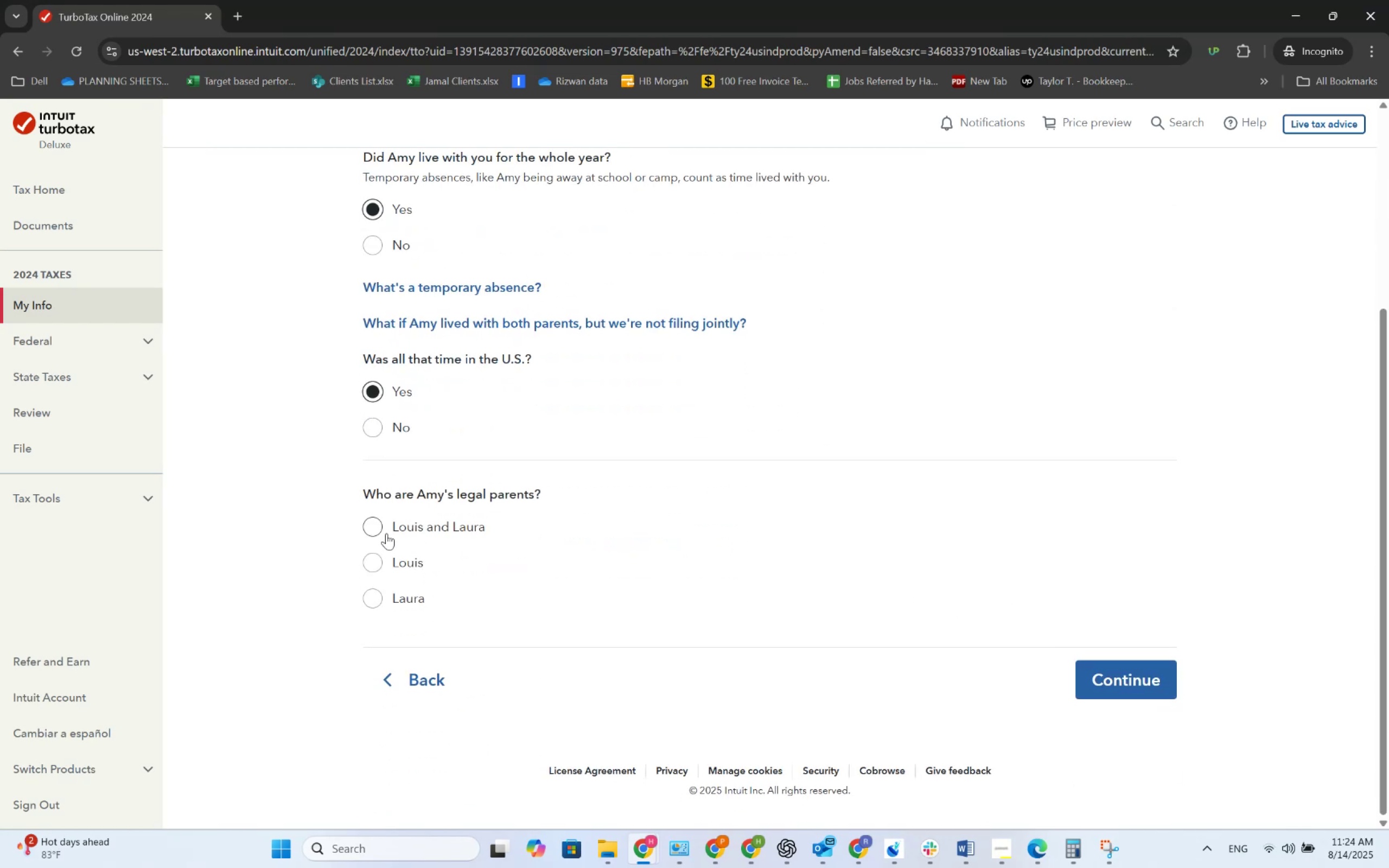 
left_click([386, 536])
 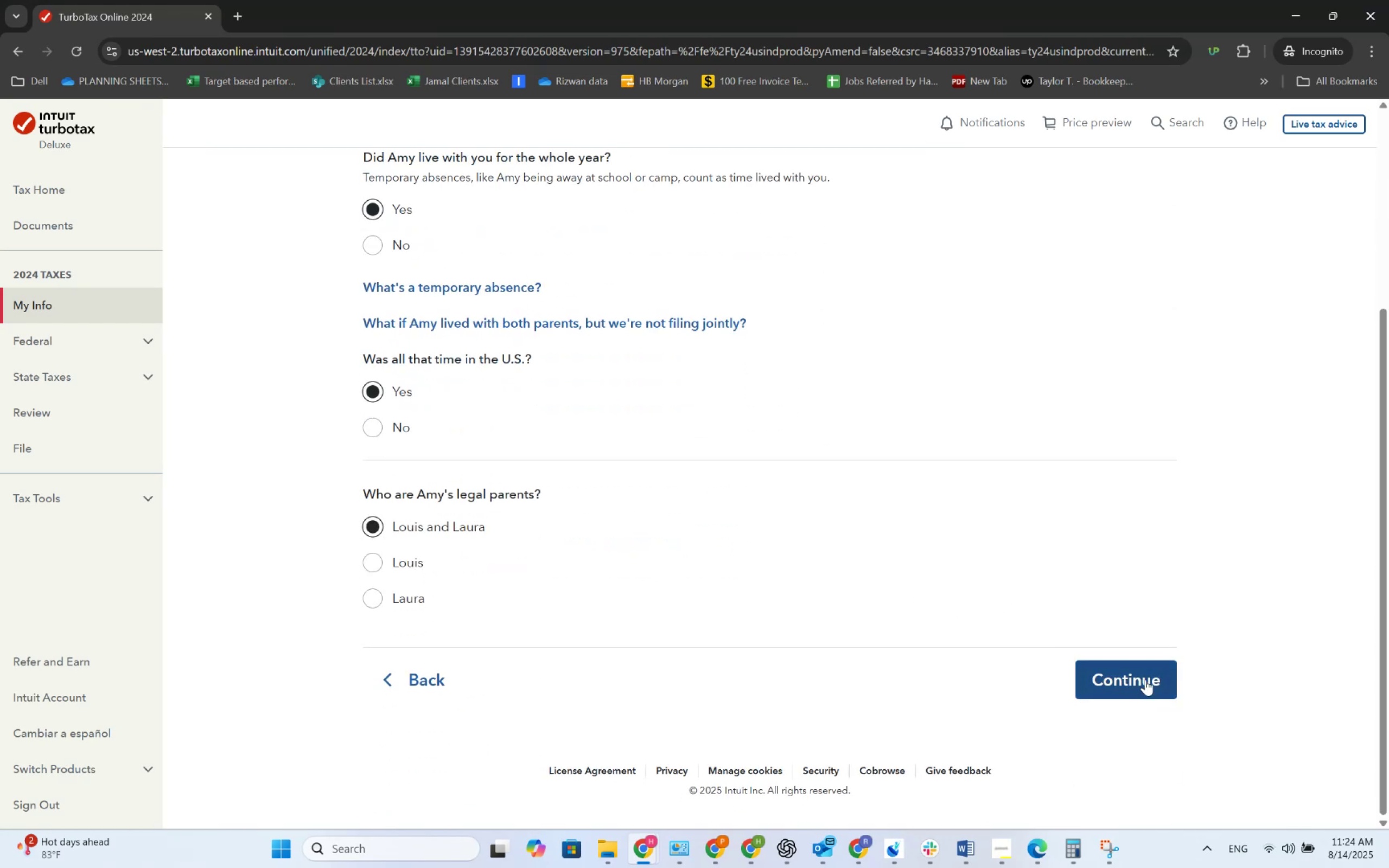 
left_click([1151, 680])
 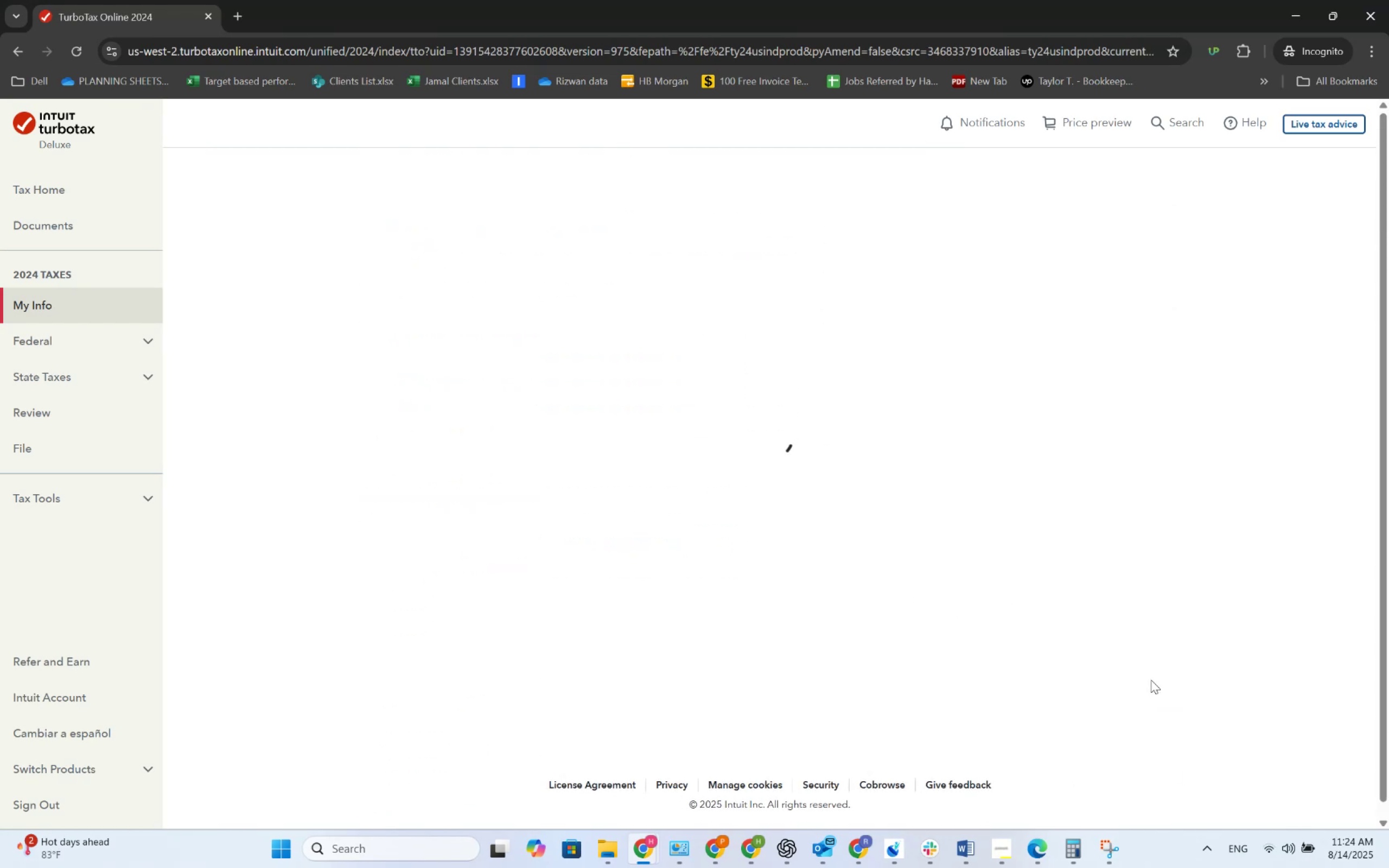 
key(Alt+AltLeft)
 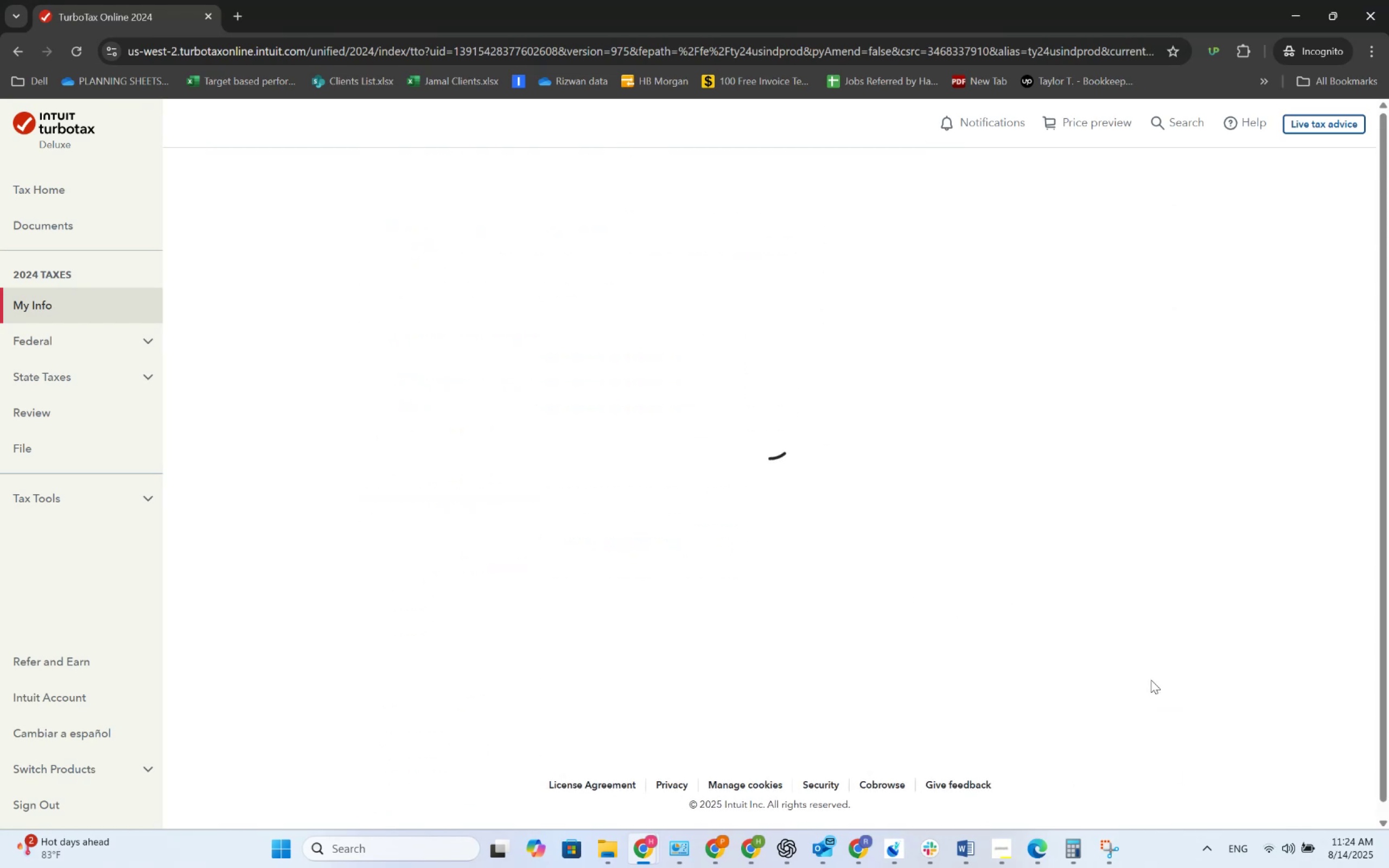 
key(Alt+Tab)
 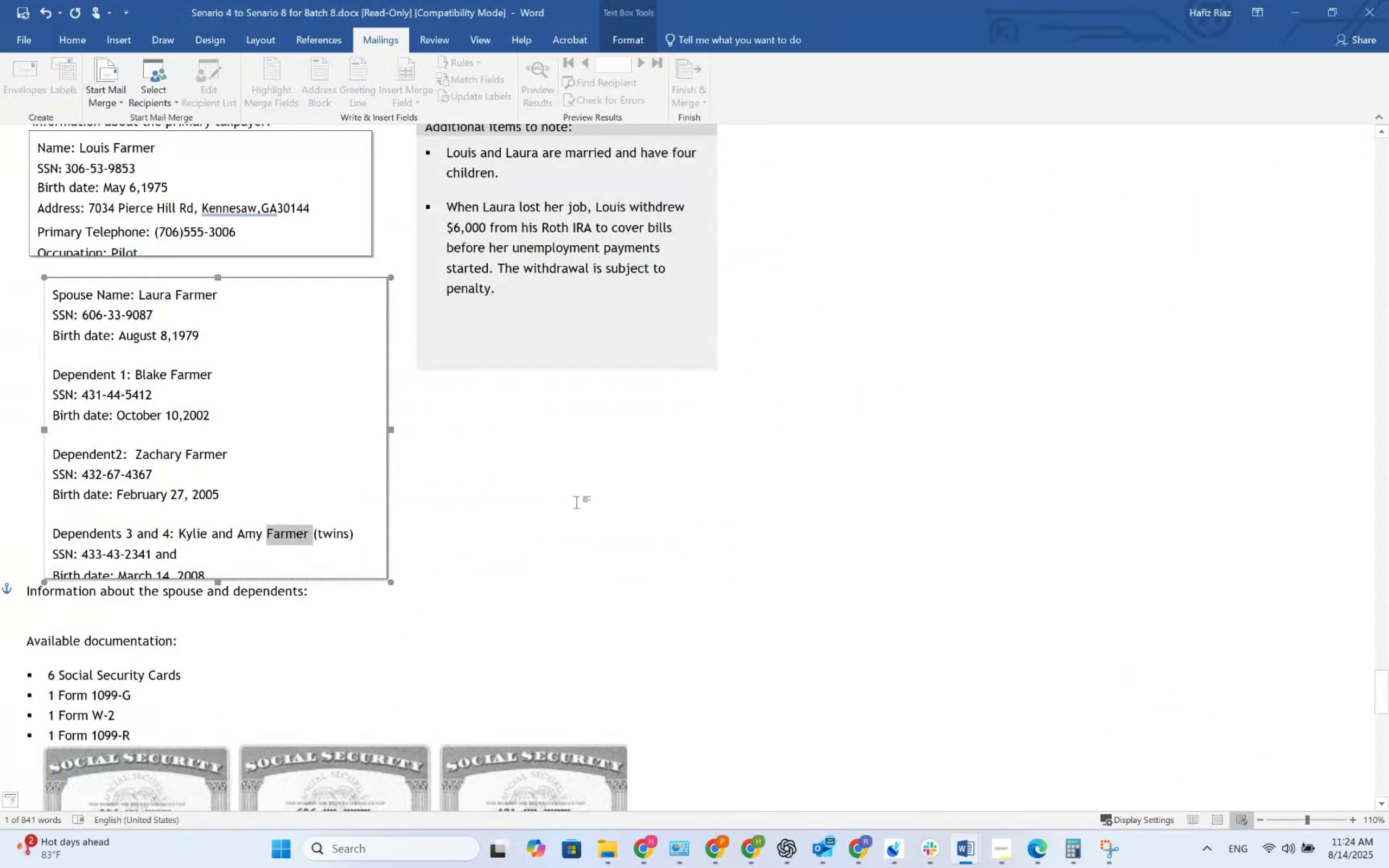 
key(Alt+AltLeft)
 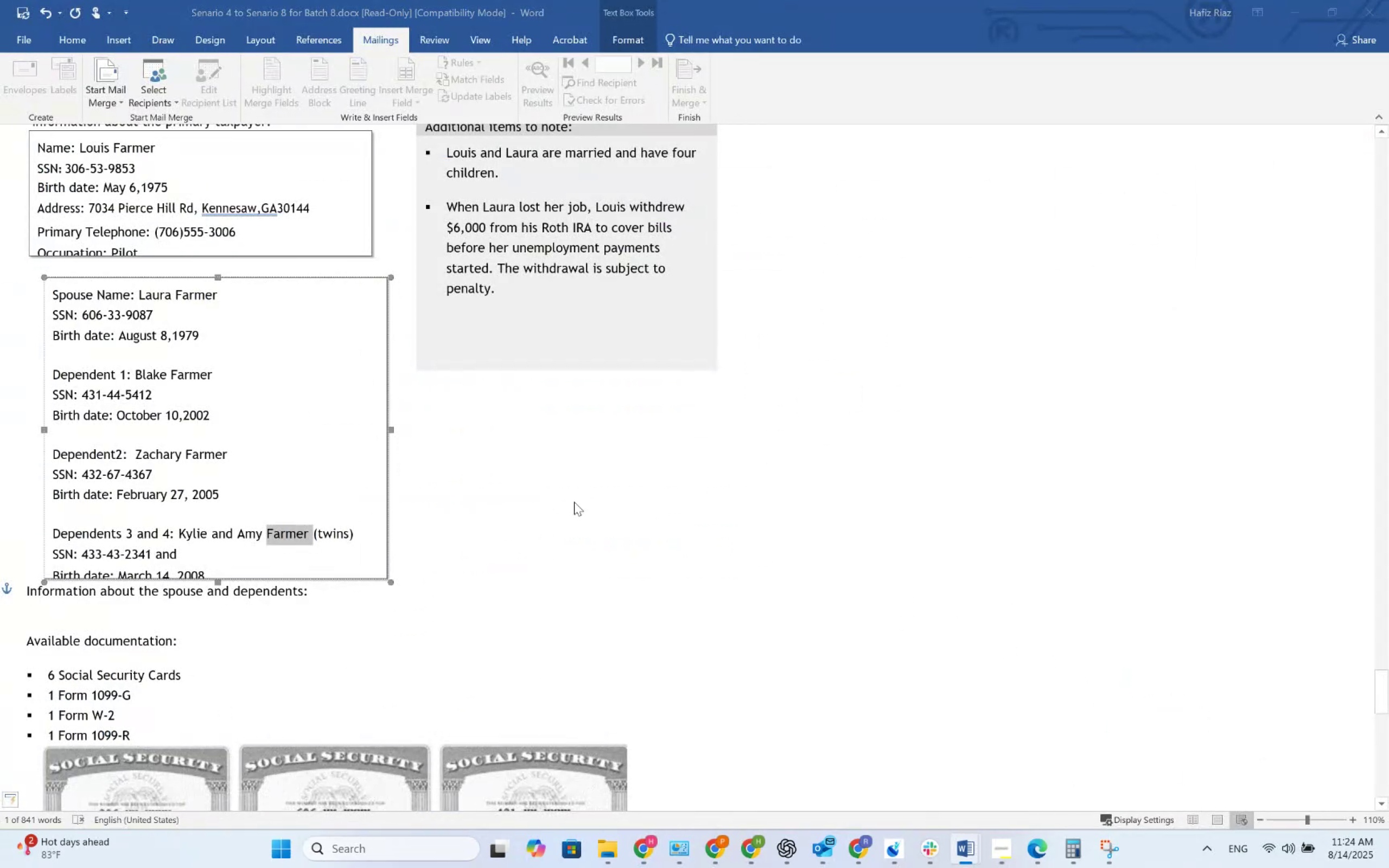 
key(Alt+Tab)
 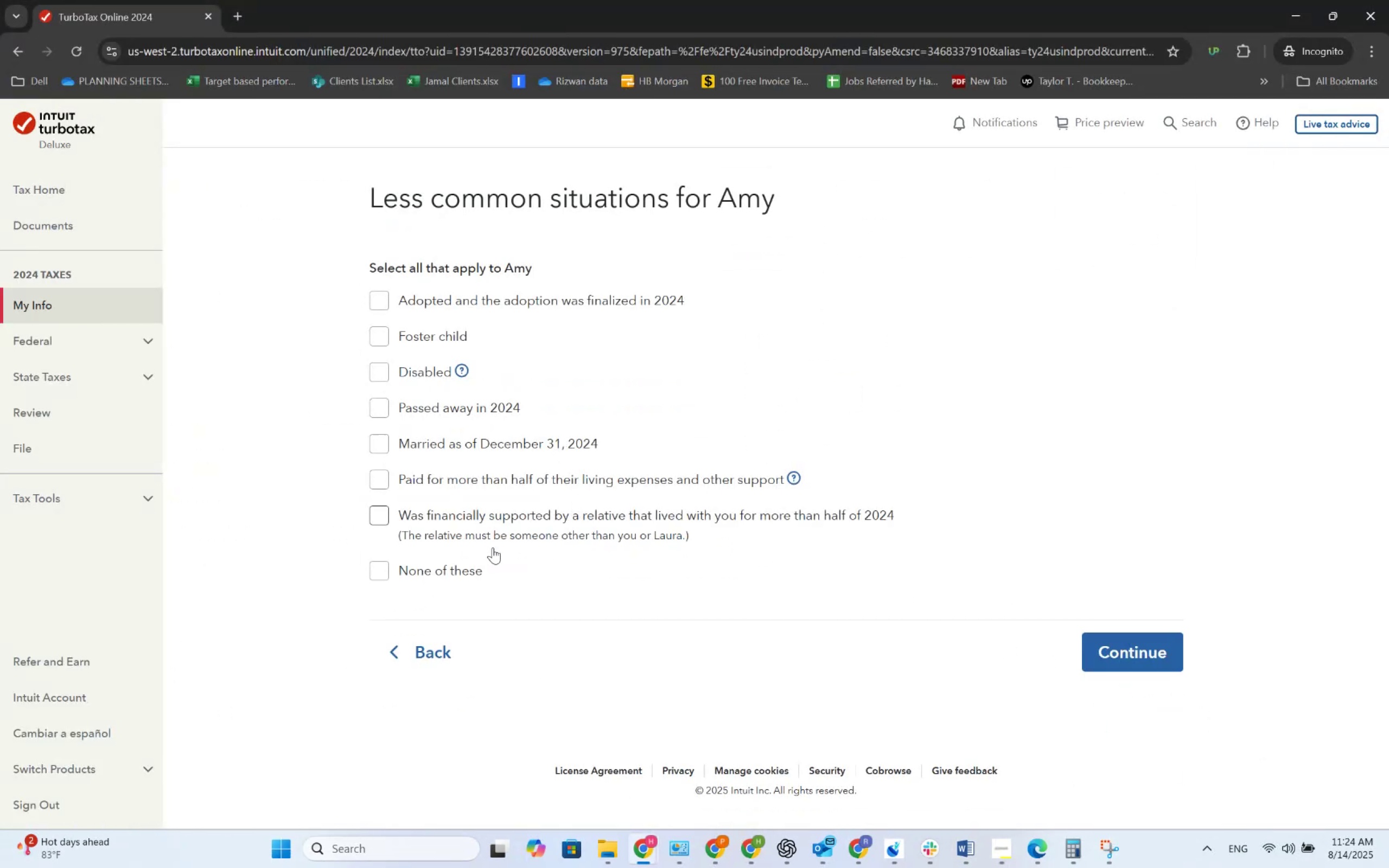 
left_click([459, 563])
 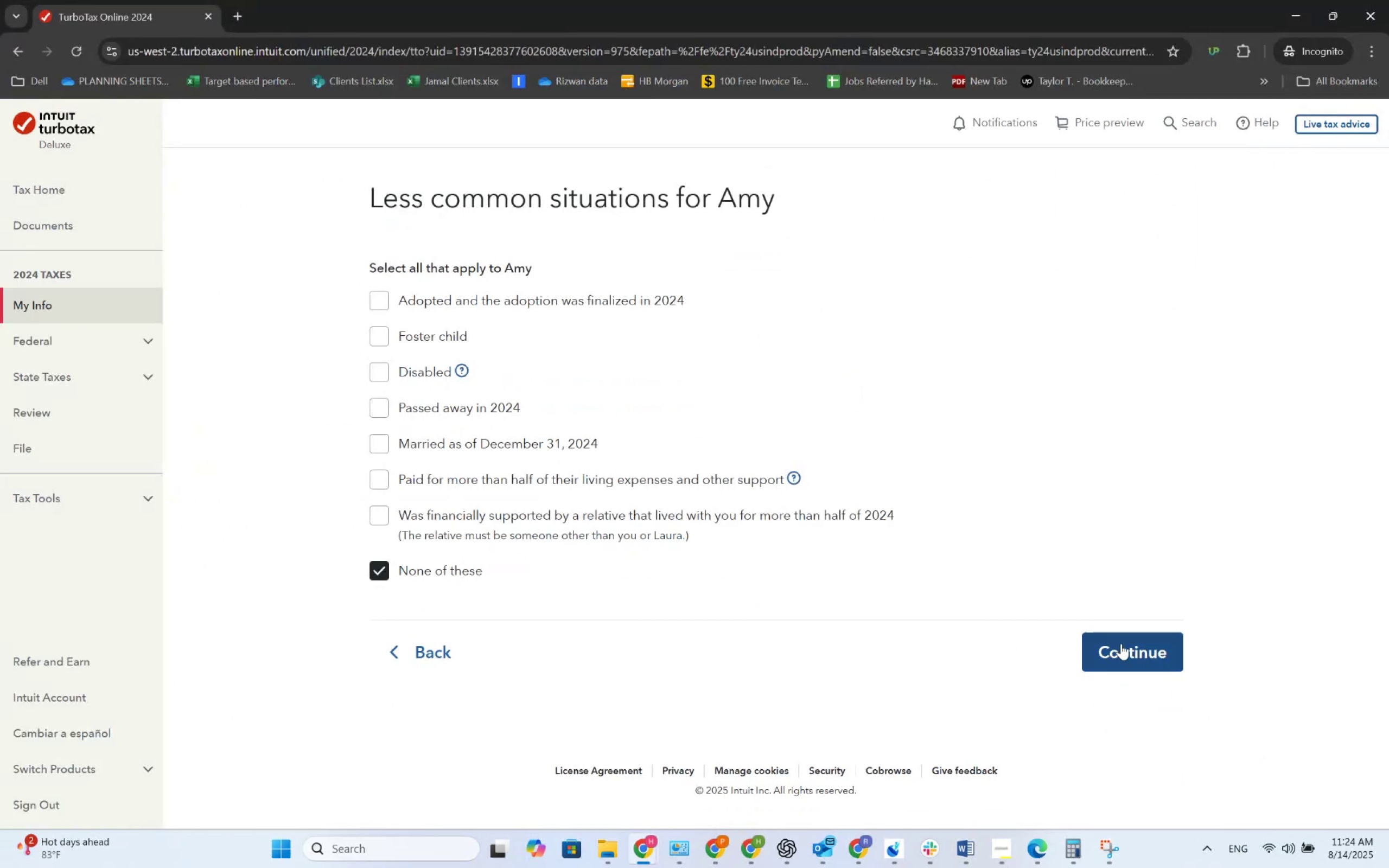 
left_click([1125, 644])
 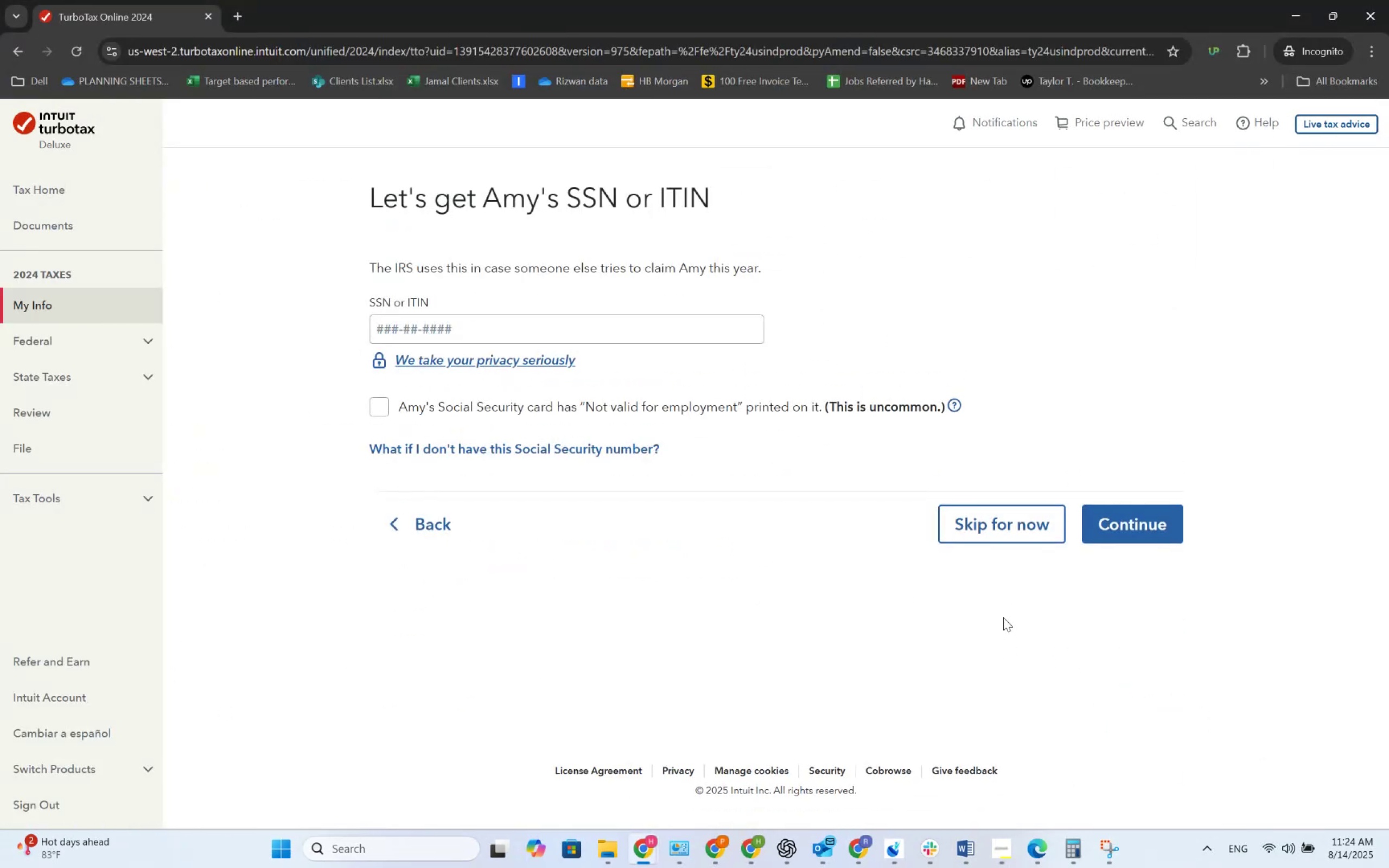 
key(Alt+AltLeft)
 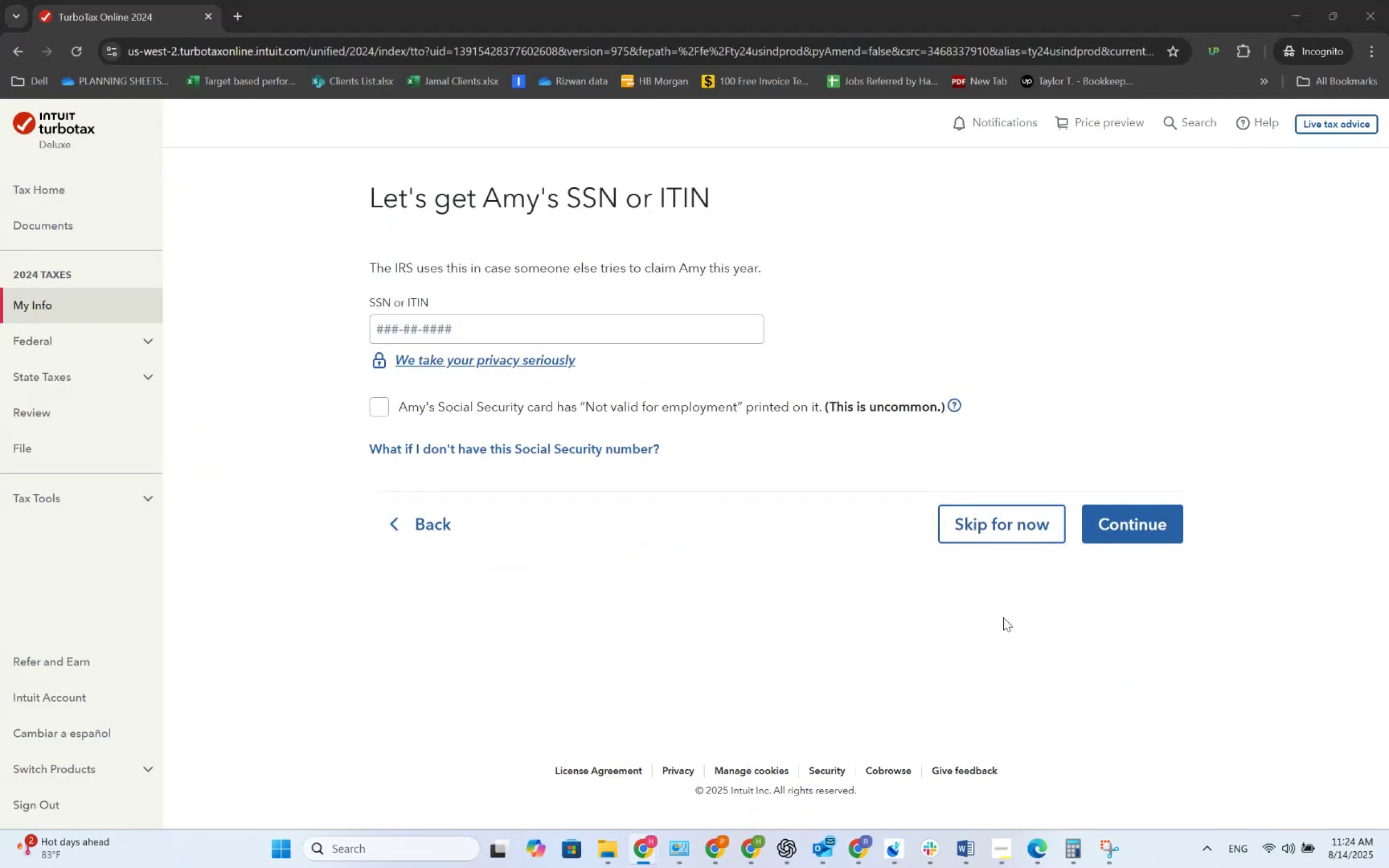 
key(Alt+Tab)
 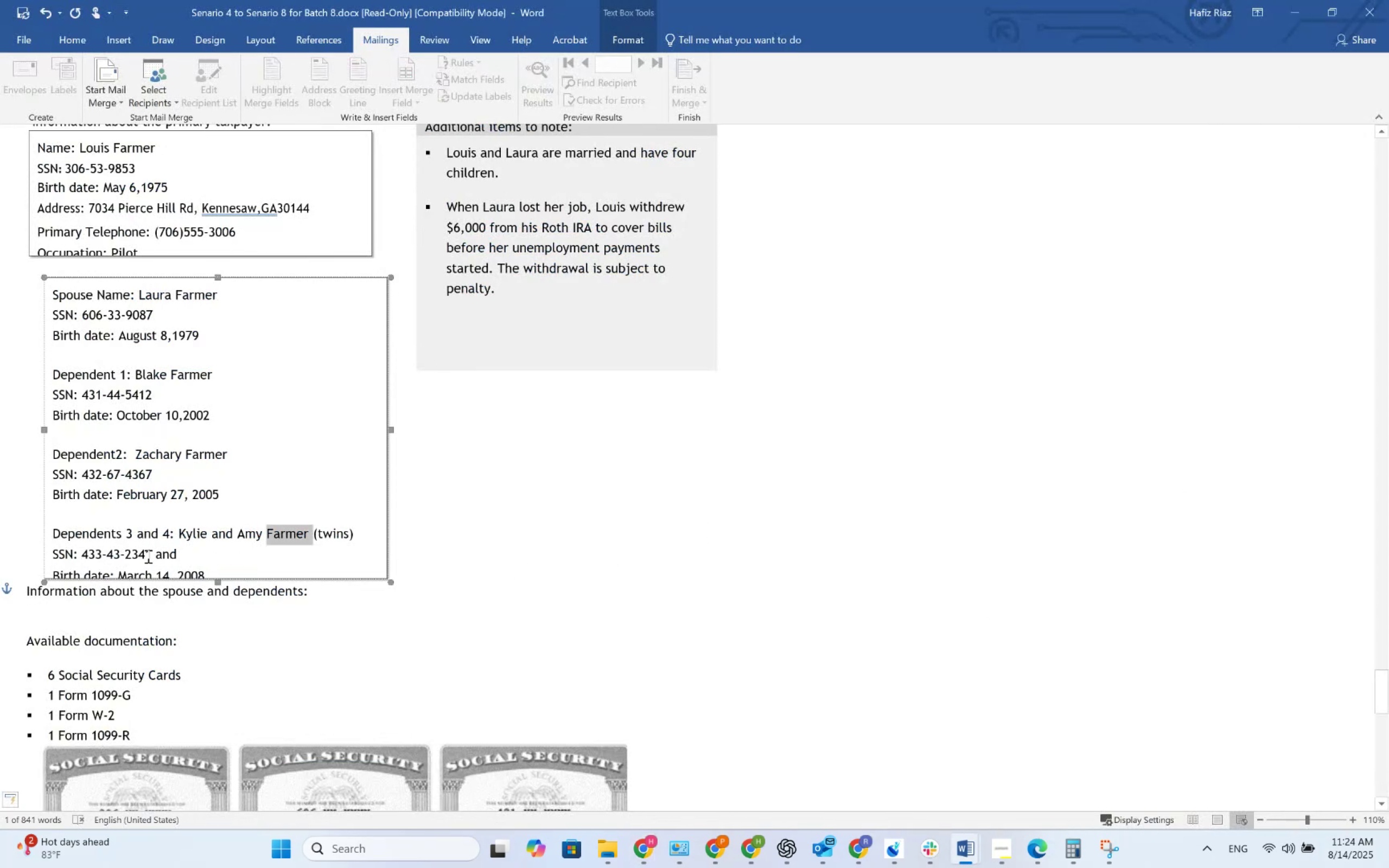 
left_click_drag(start_coordinate=[152, 557], to_coordinate=[87, 561])
 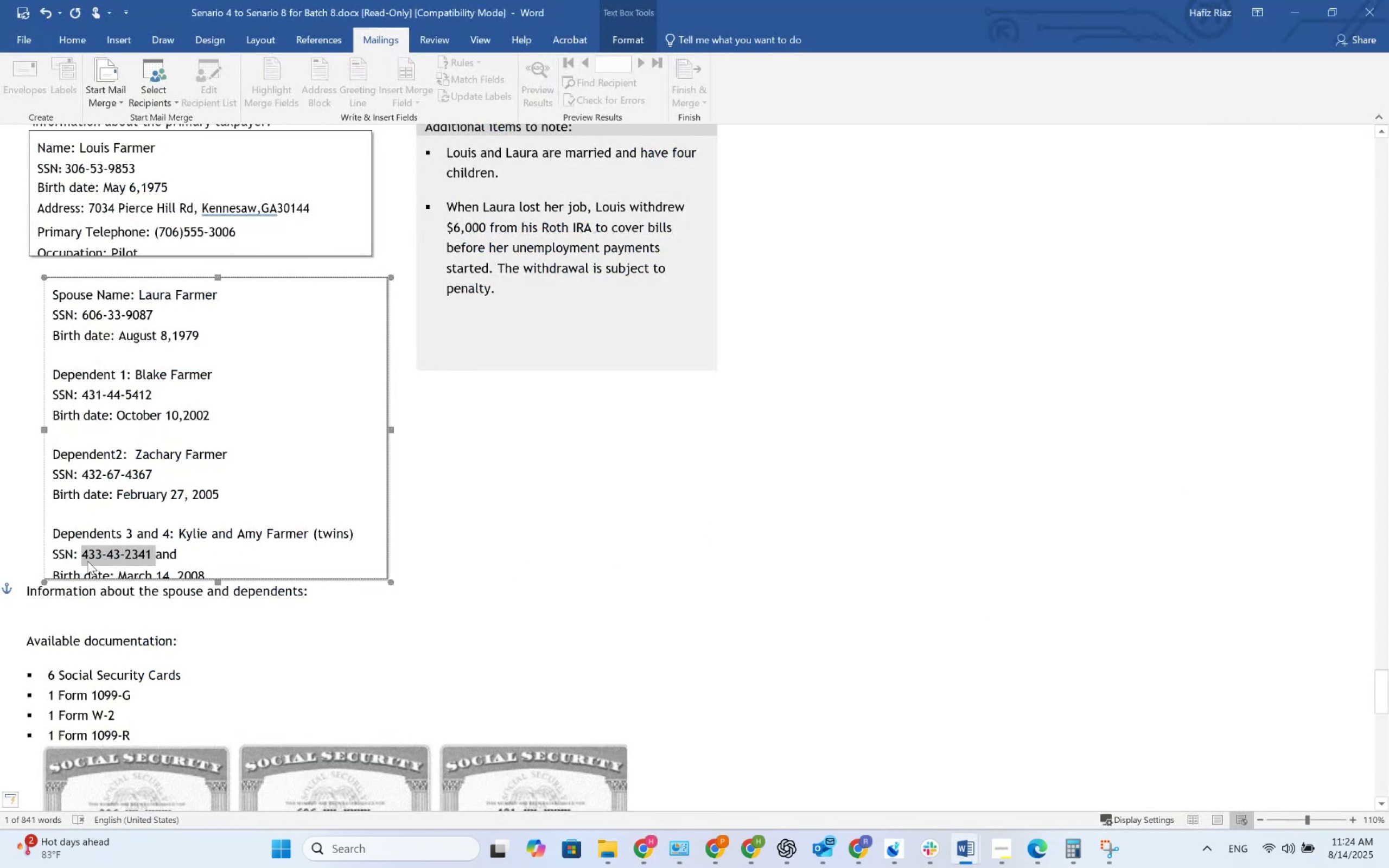 
key(Control+C)
 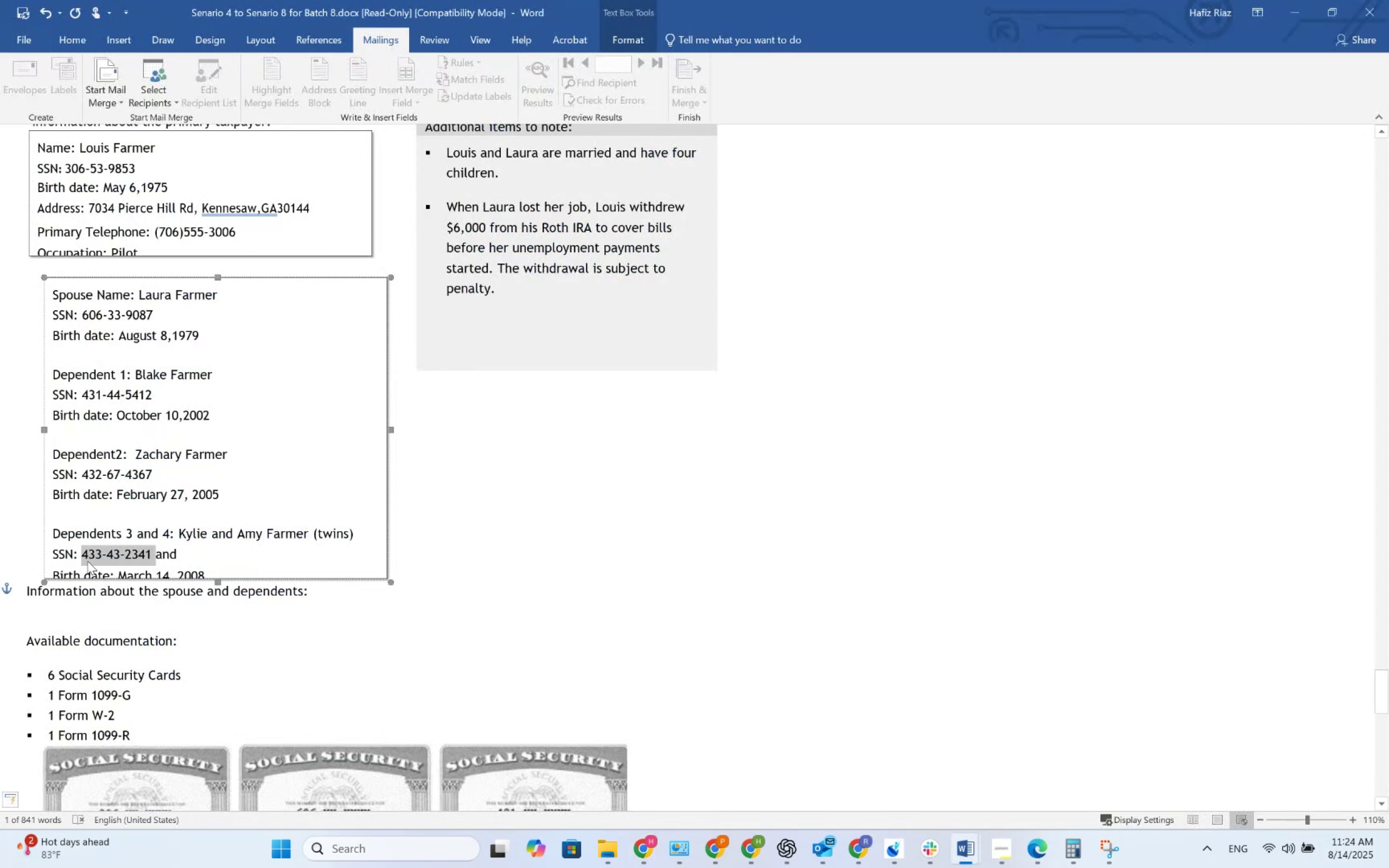 
key(Alt+AltLeft)
 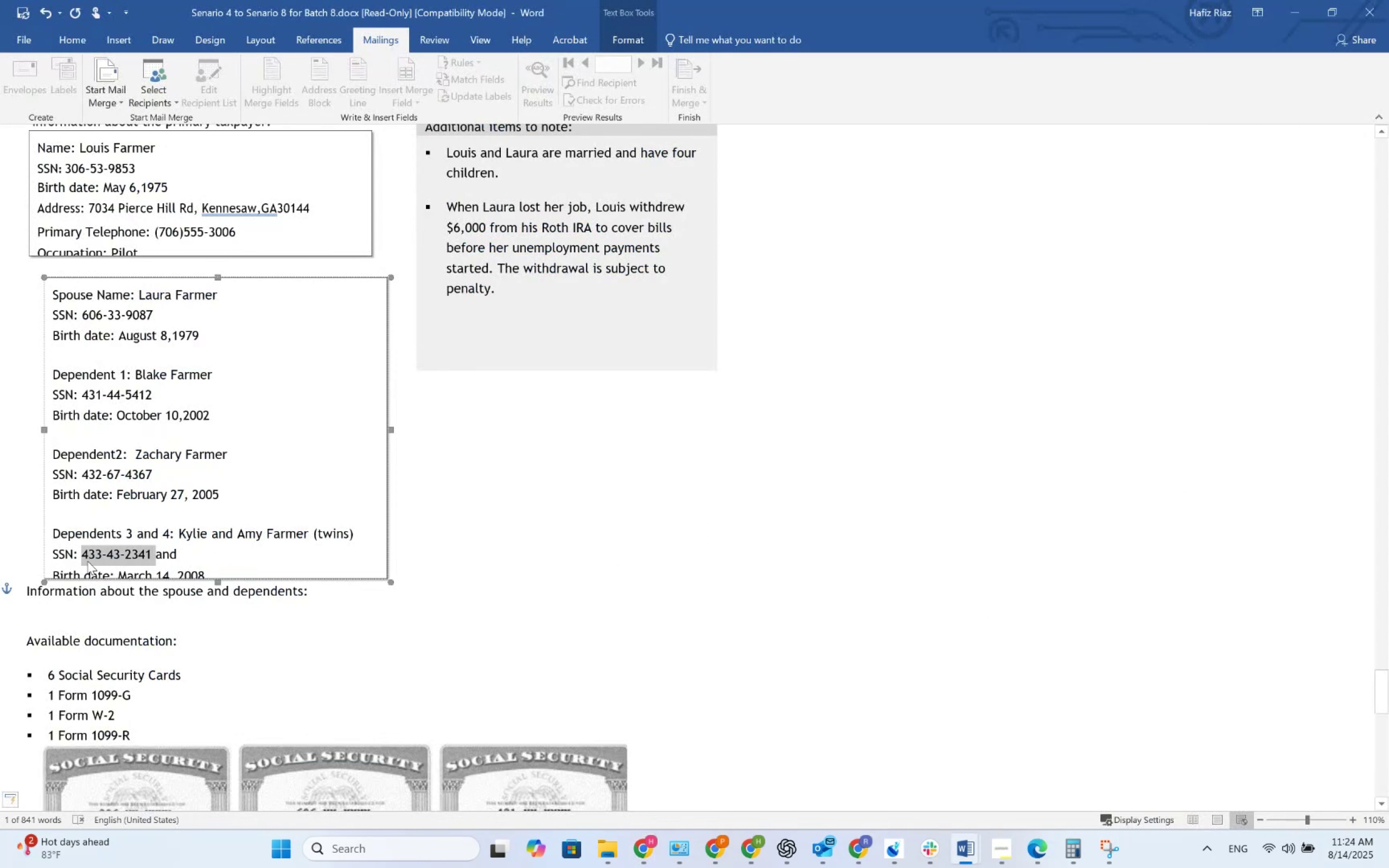 
key(Alt+Tab)
 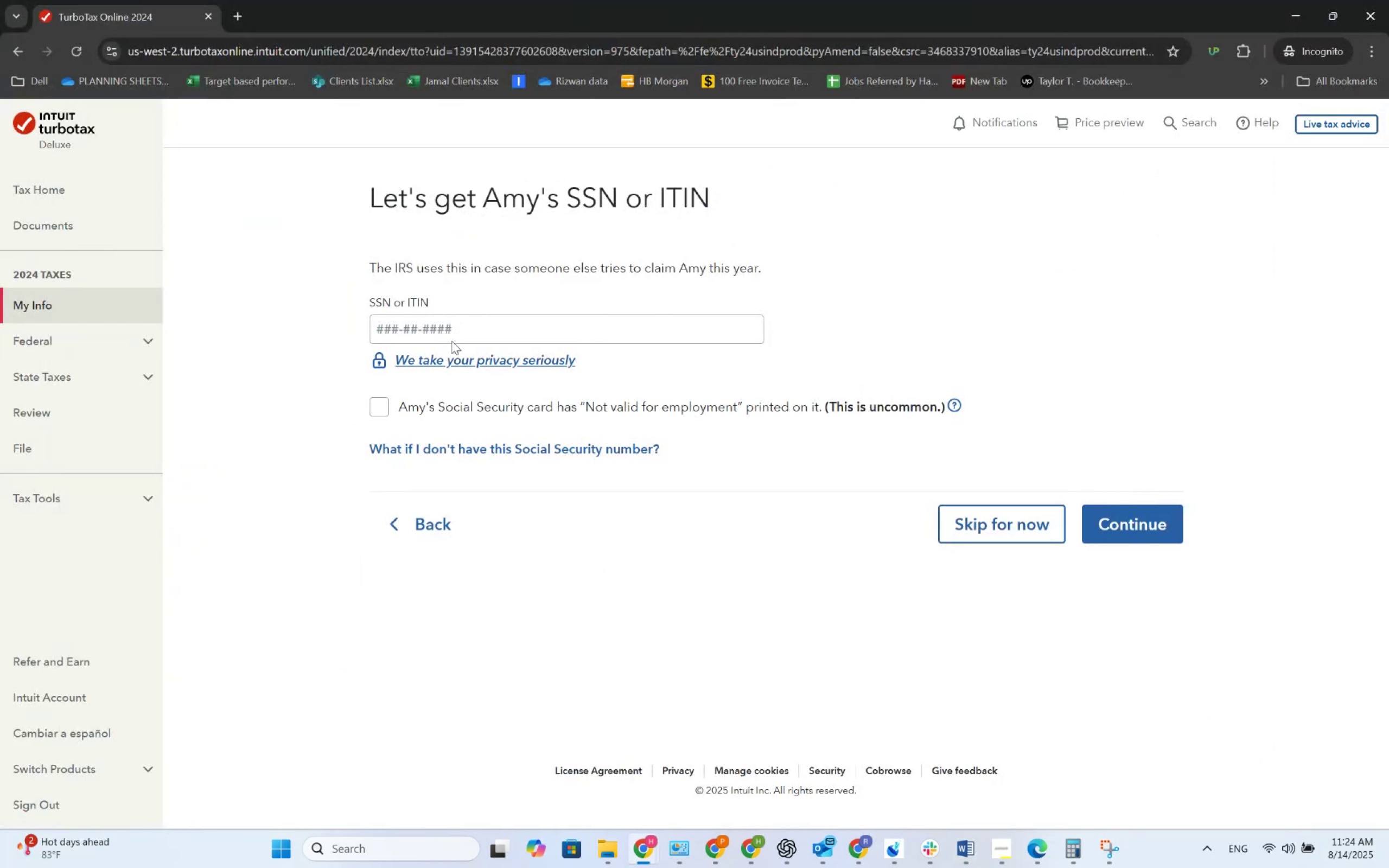 
left_click([453, 337])
 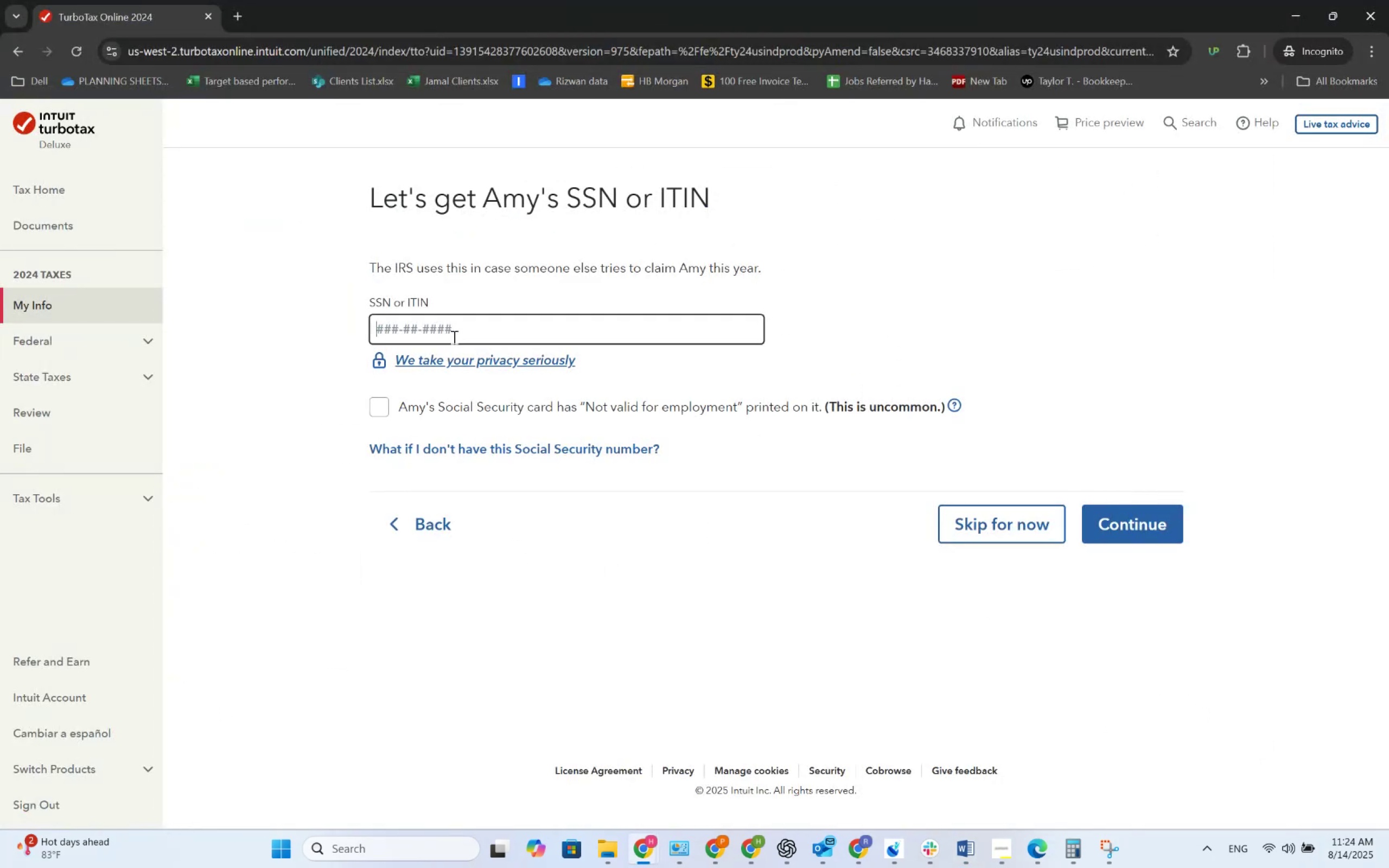 
key(Control+V)
 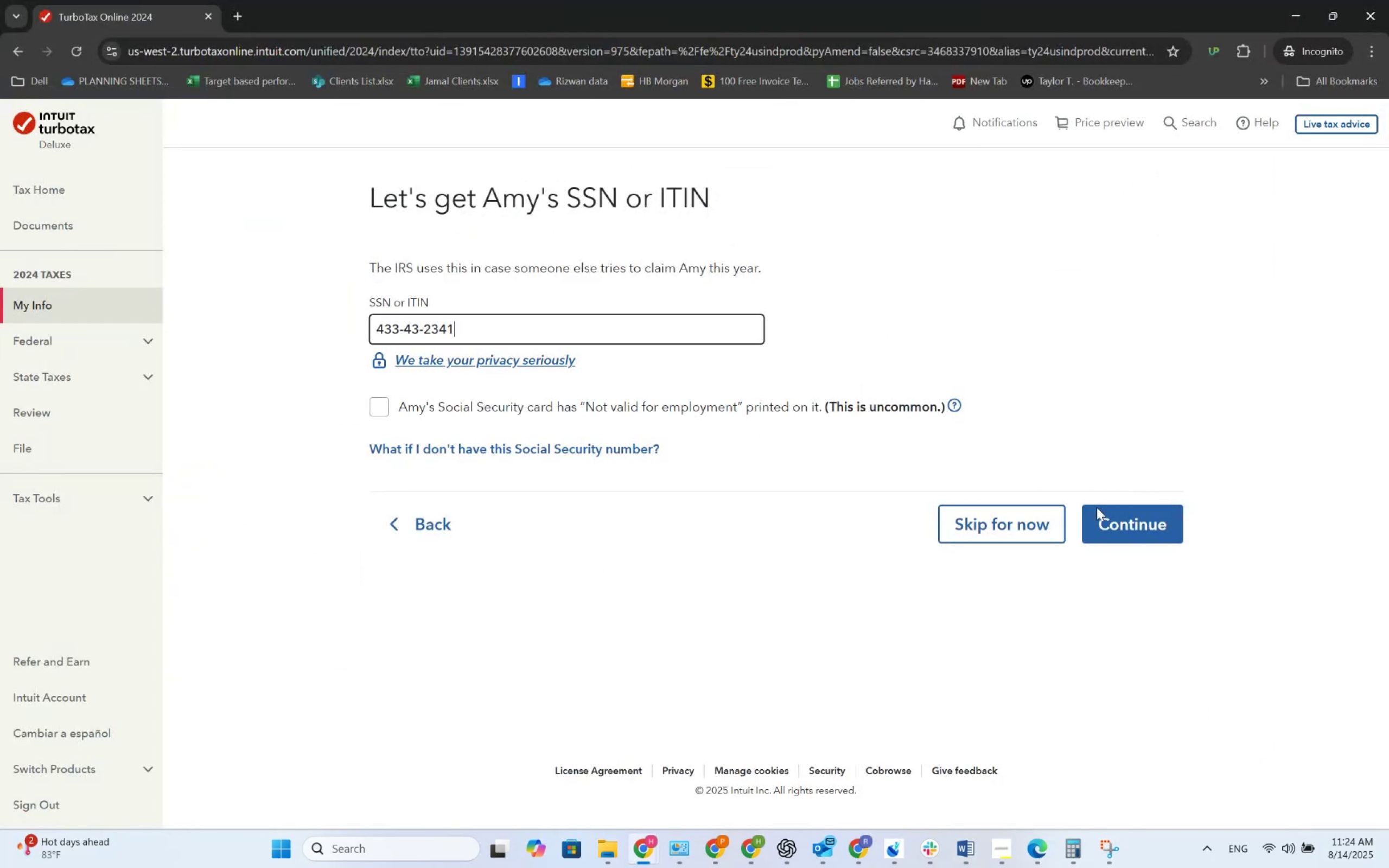 
left_click([1112, 523])
 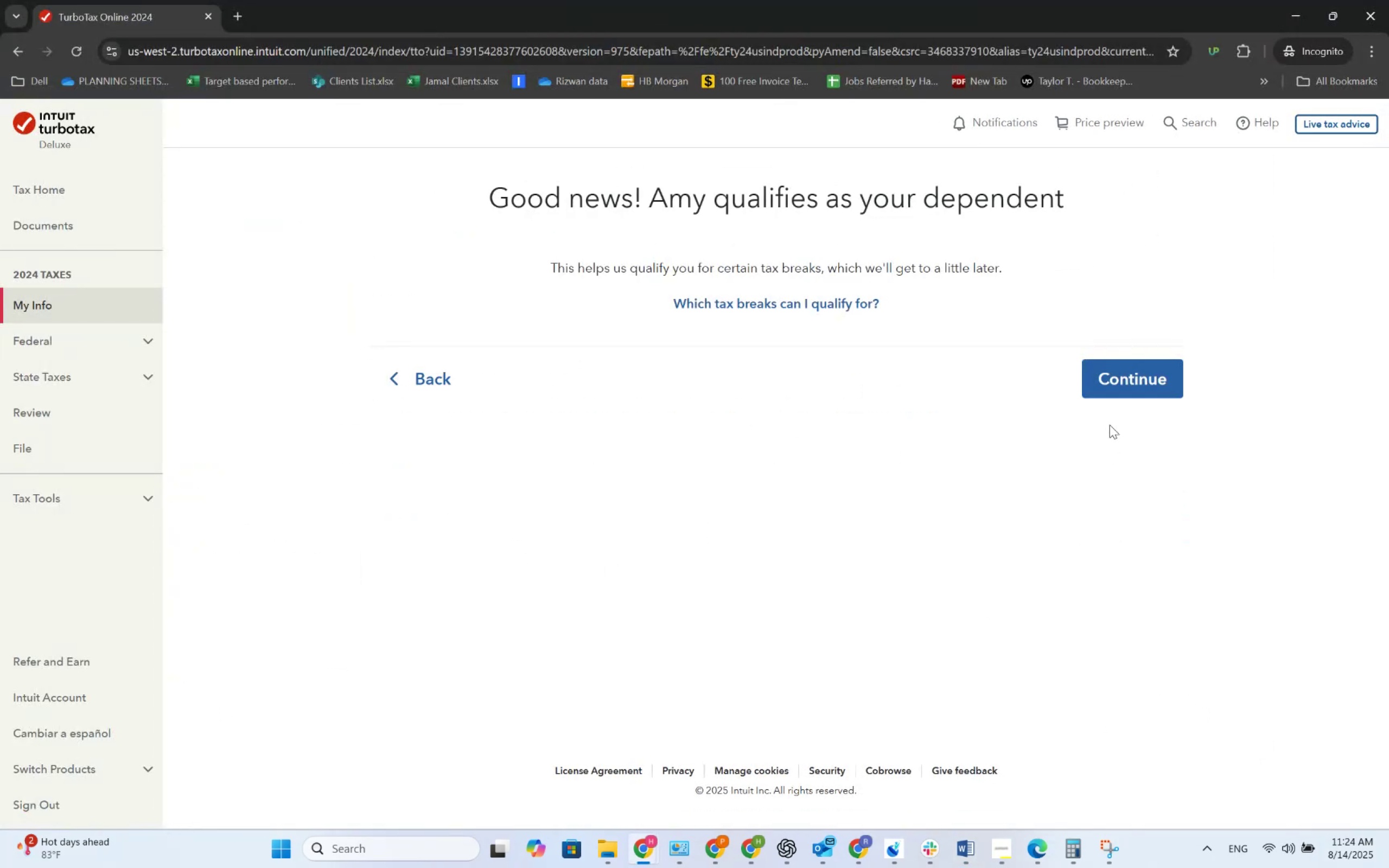 
double_click([1113, 384])
 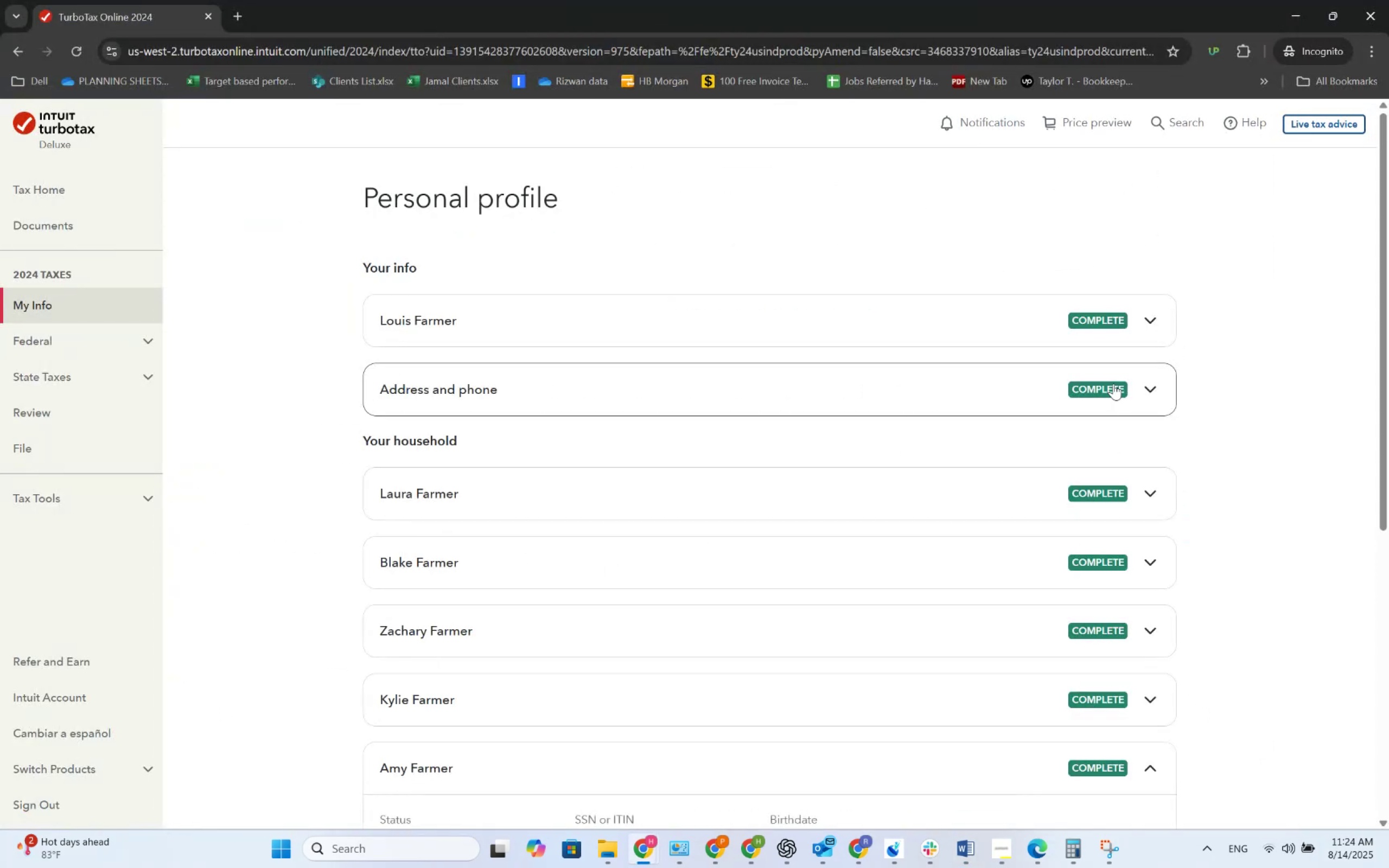 
scroll: coordinate [775, 438], scroll_direction: down, amount: 6.0
 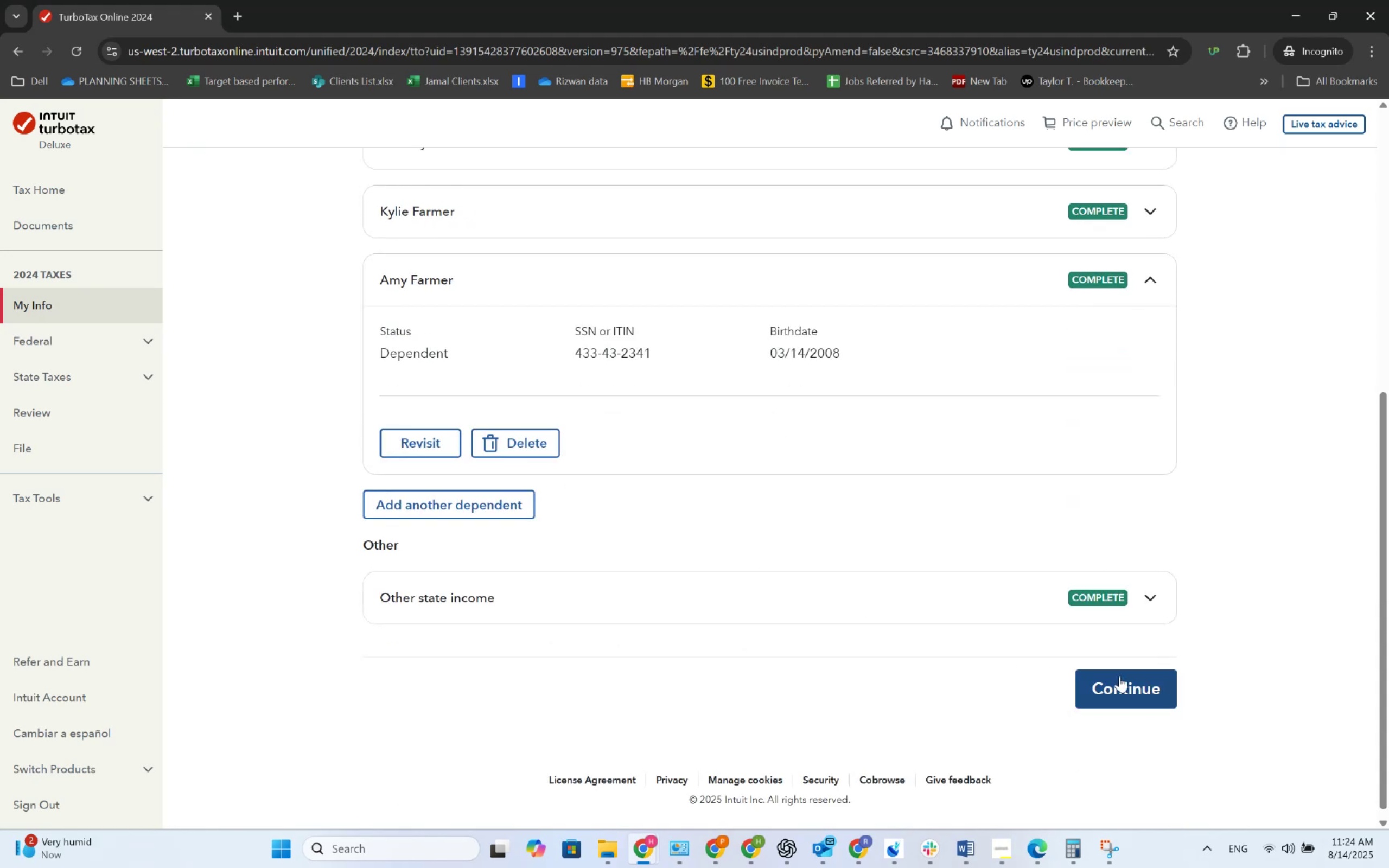 
left_click([1119, 676])
 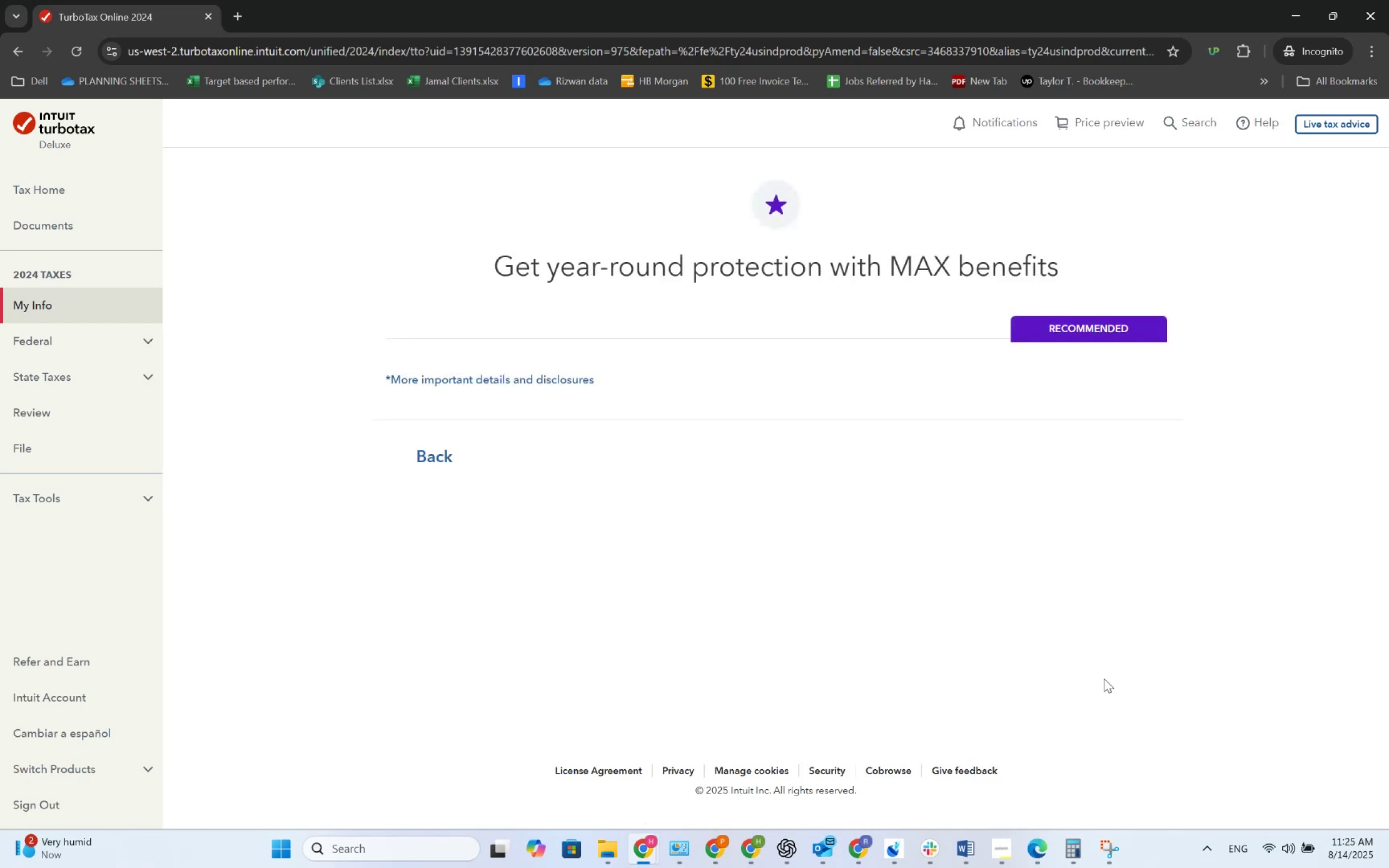 
wait(16.76)
 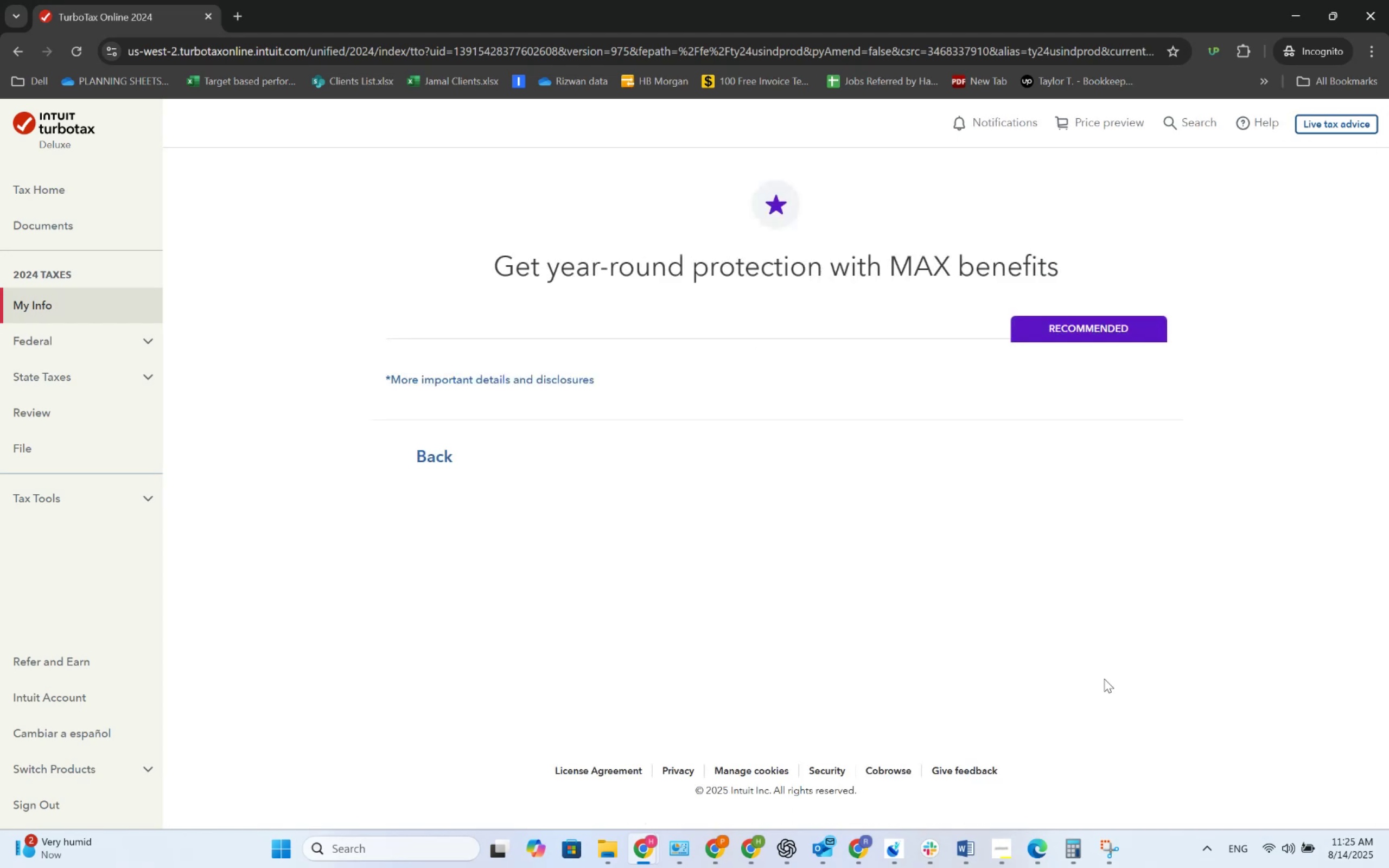 
scroll: coordinate [817, 372], scroll_direction: down, amount: 5.0
 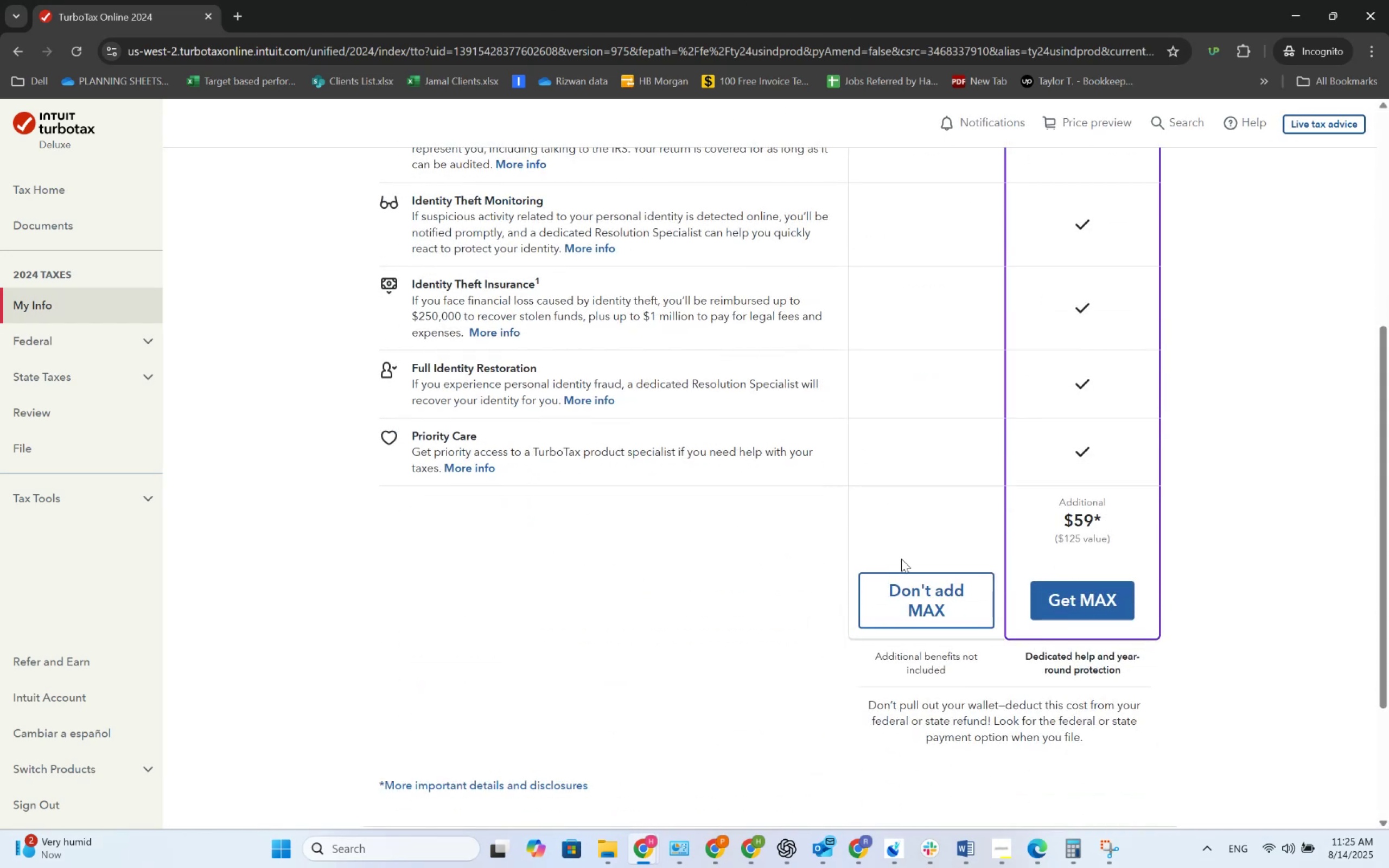 
left_click([894, 592])
 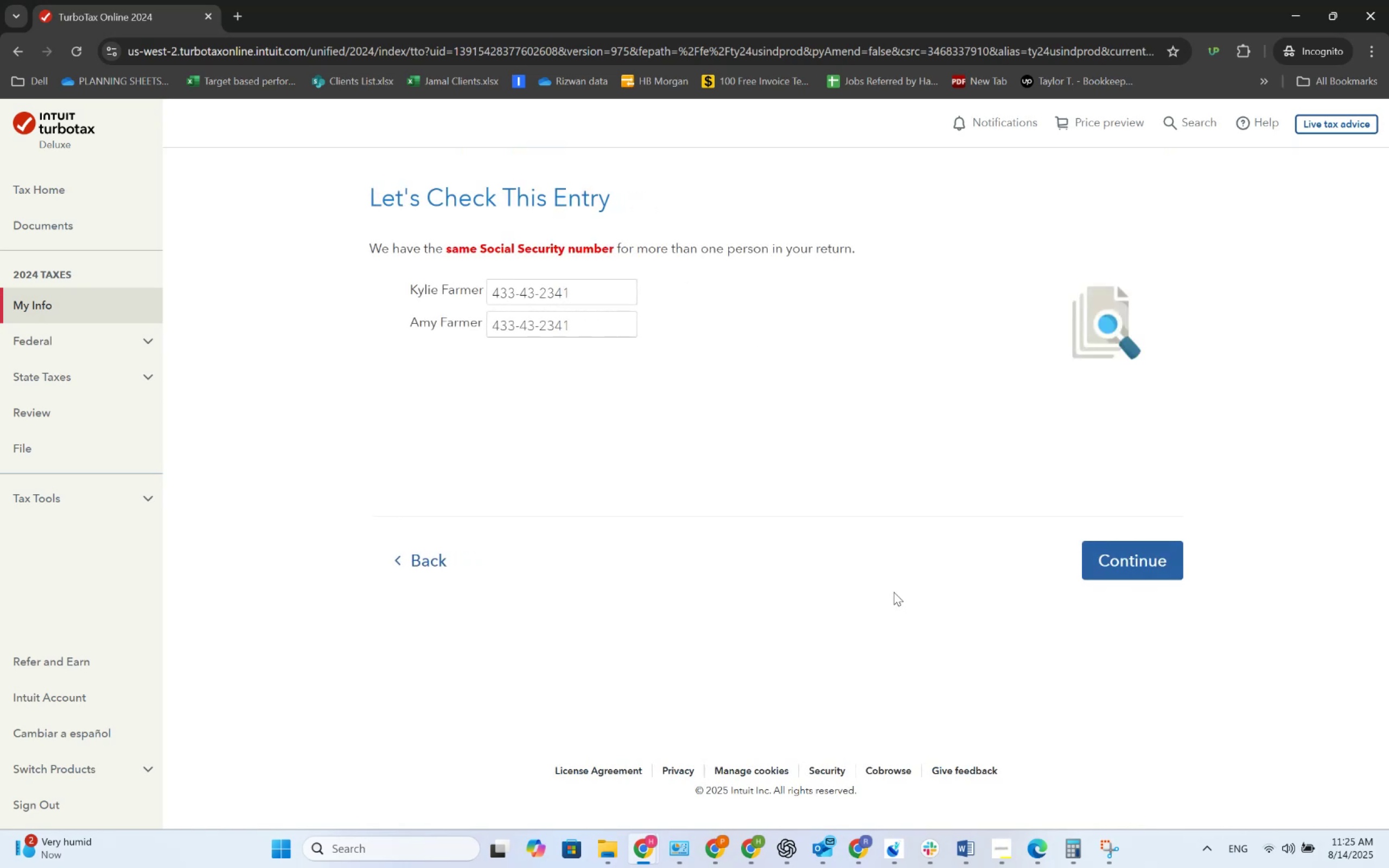 
wait(8.7)
 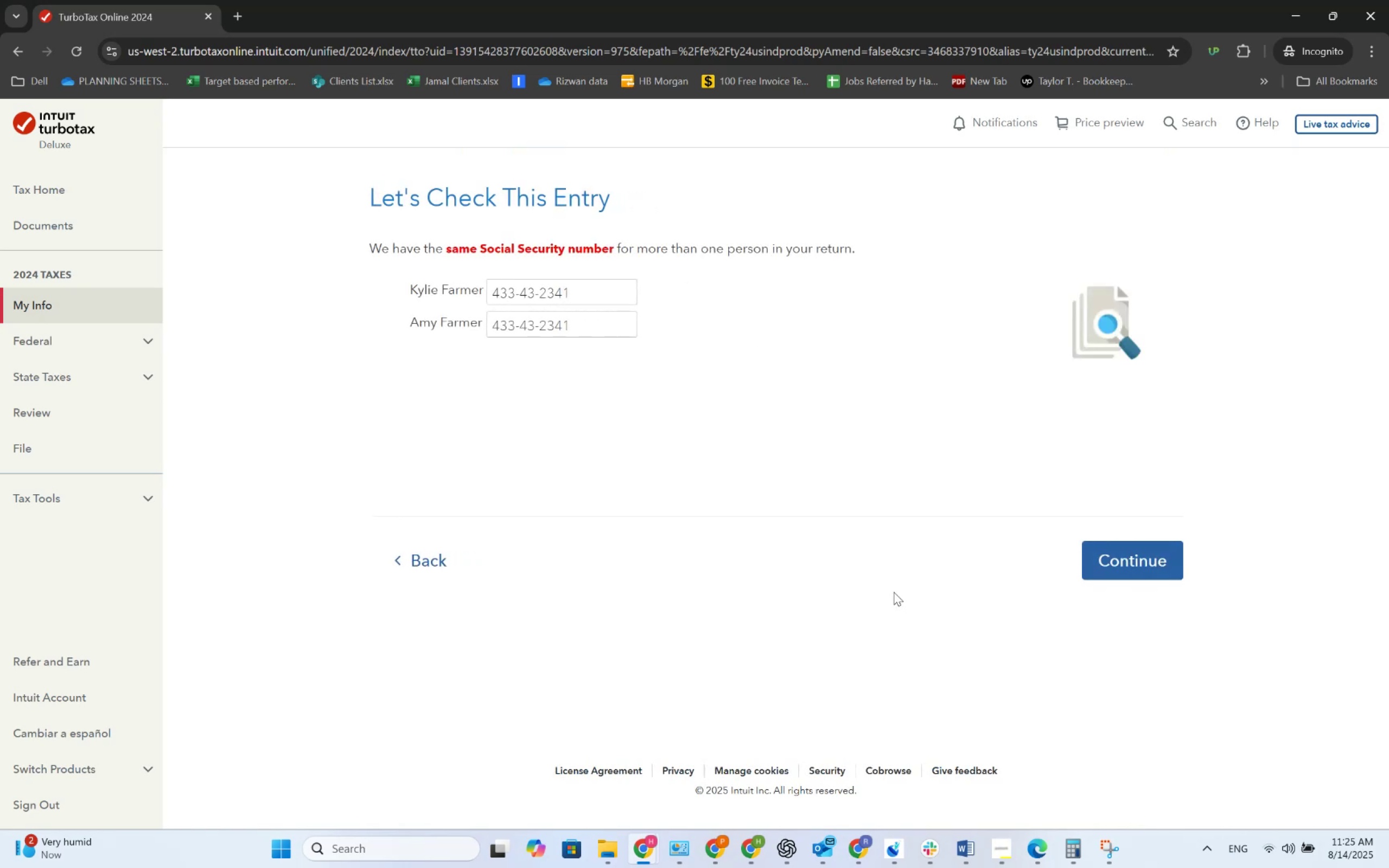 
left_click([591, 332])
 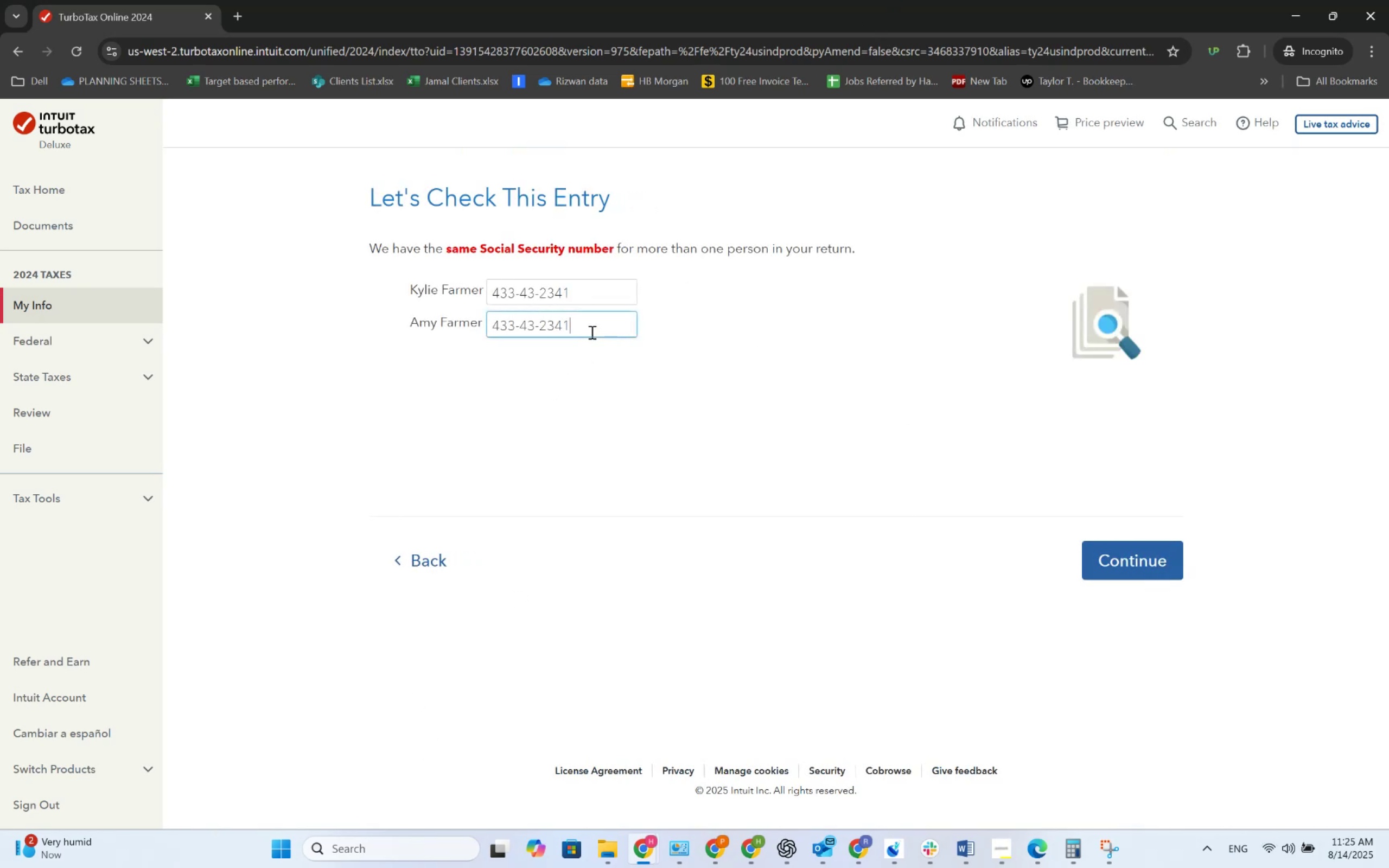 
key(Backspace)
 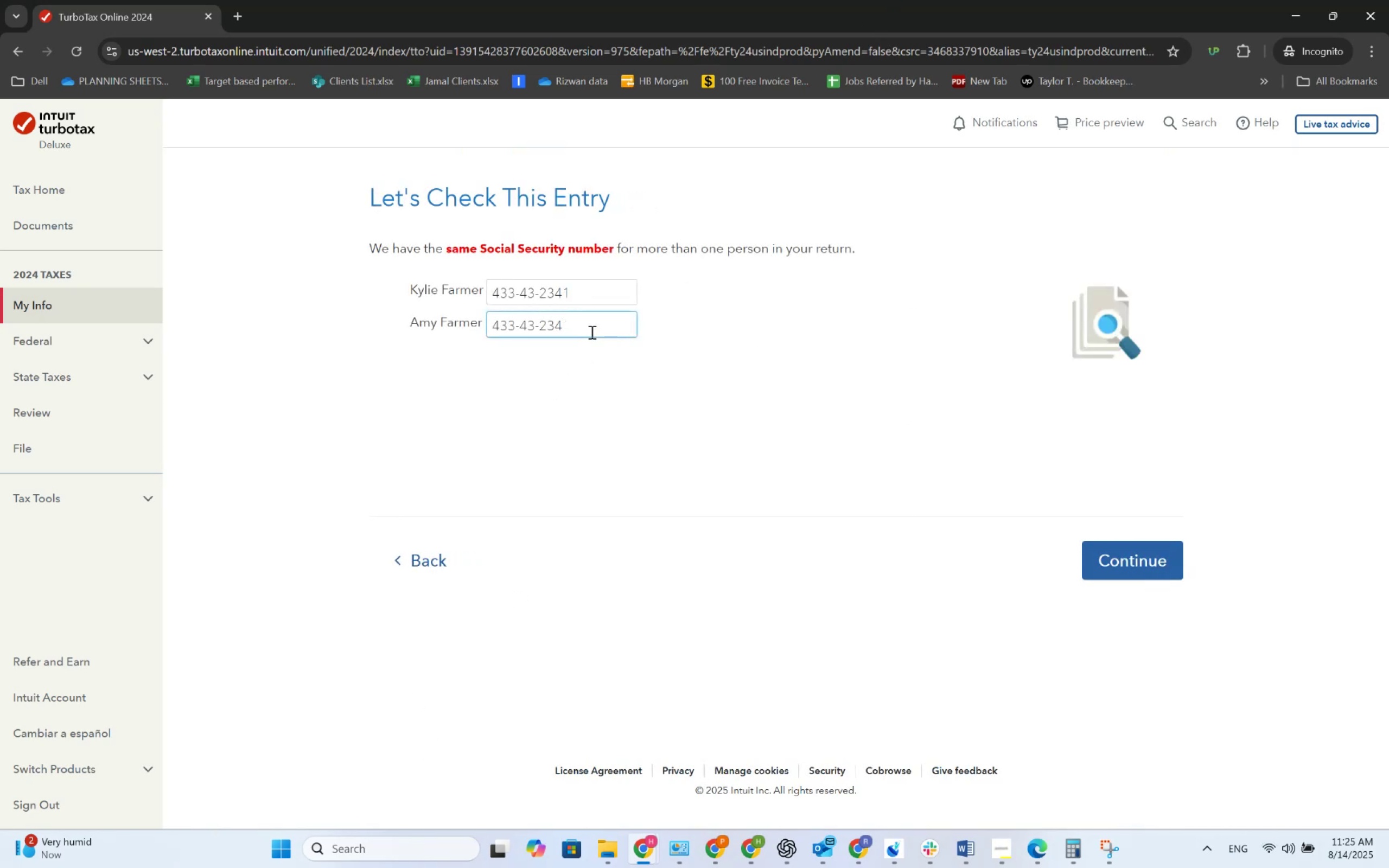 
key(Numpad2)
 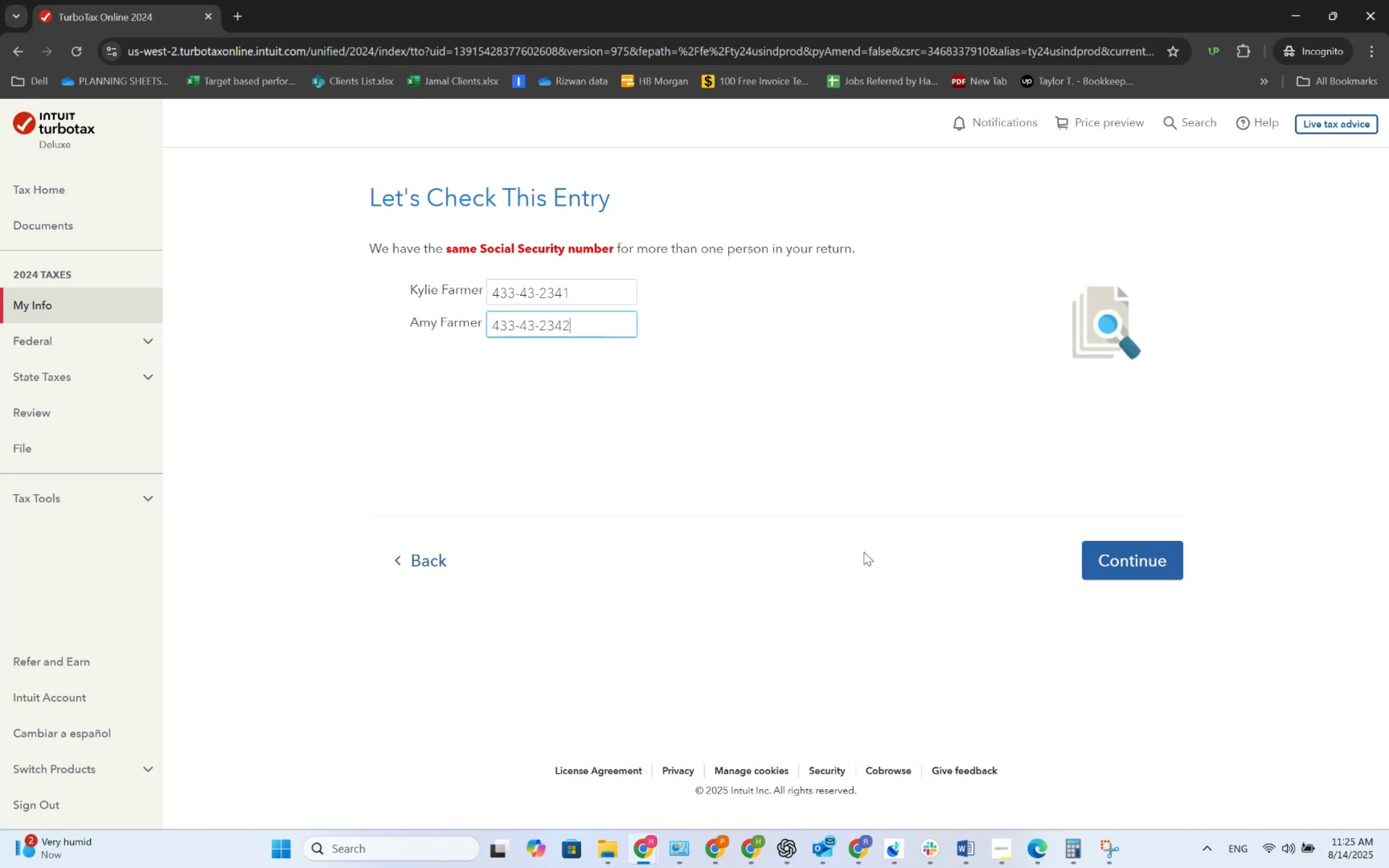 
wait(11.41)
 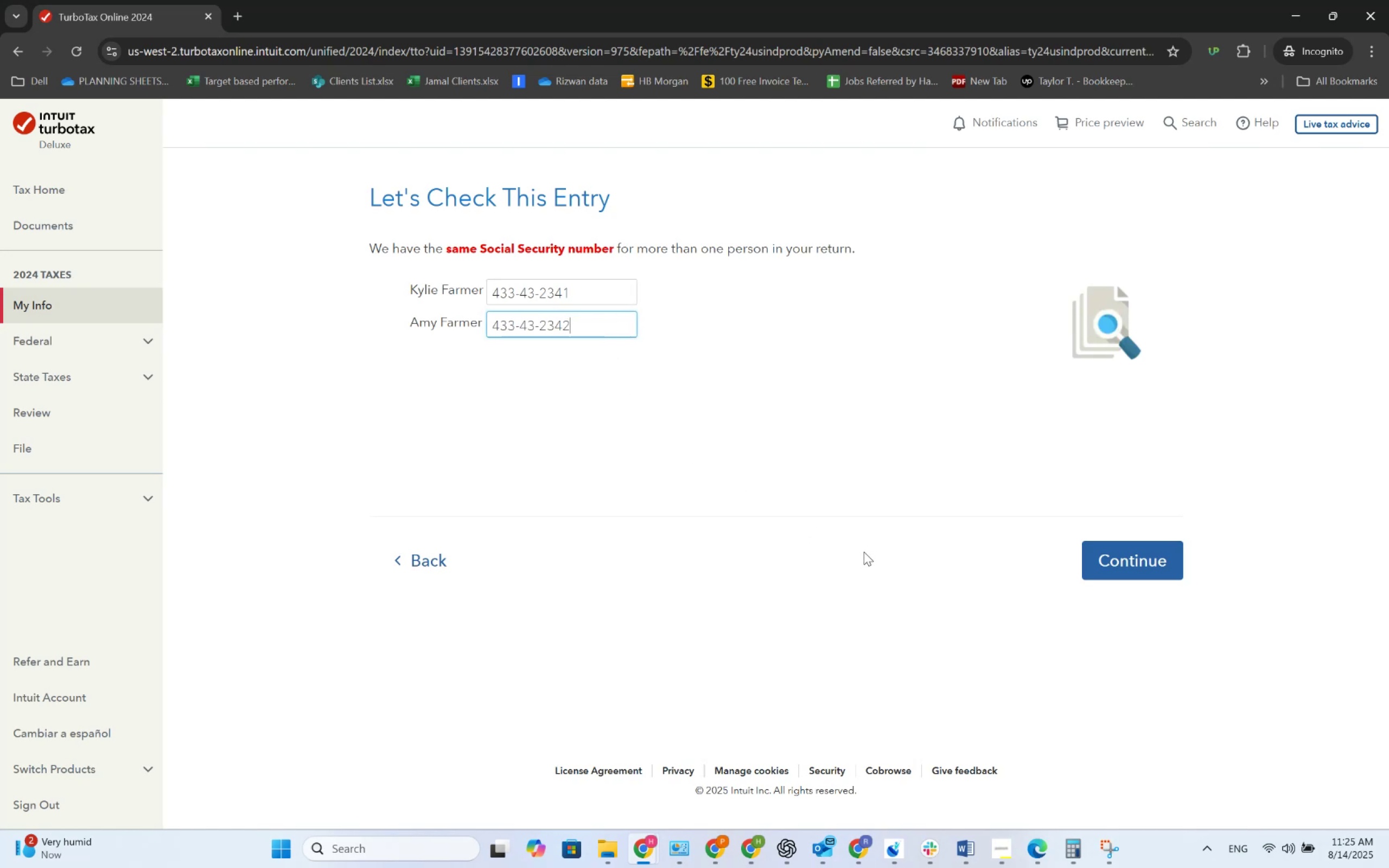 
left_click([1100, 558])
 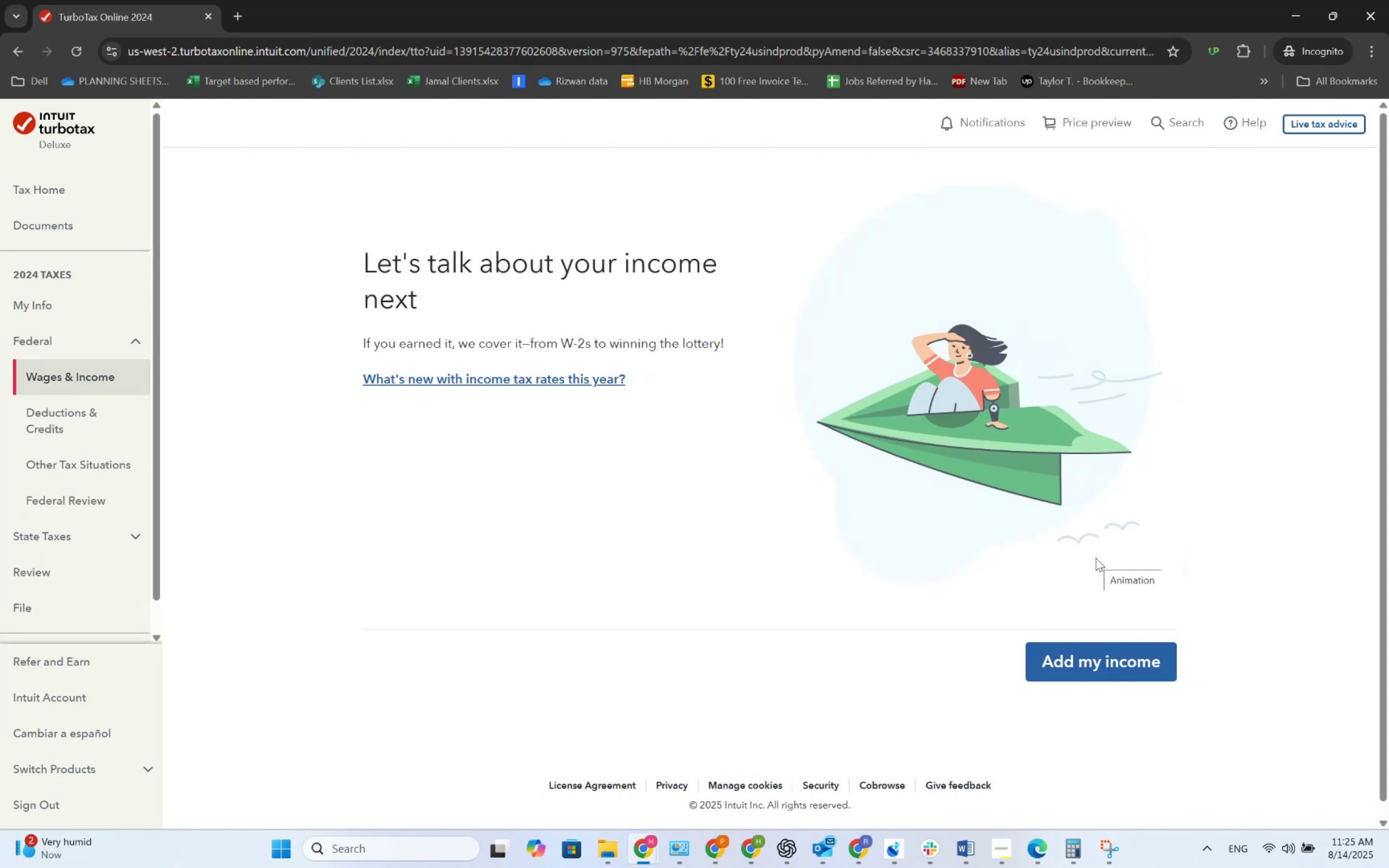 
left_click([1100, 666])
 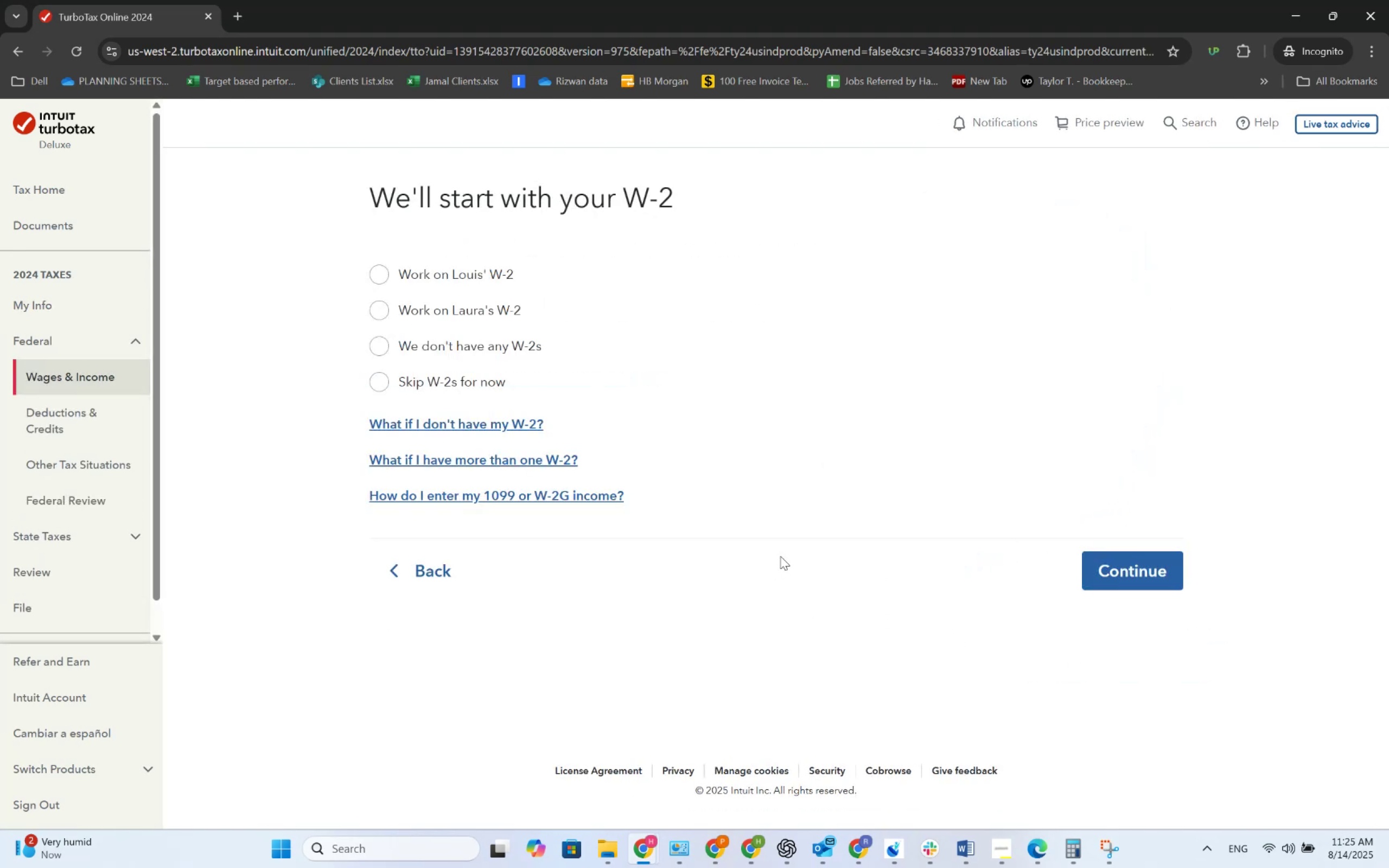 
key(Alt+AltLeft)
 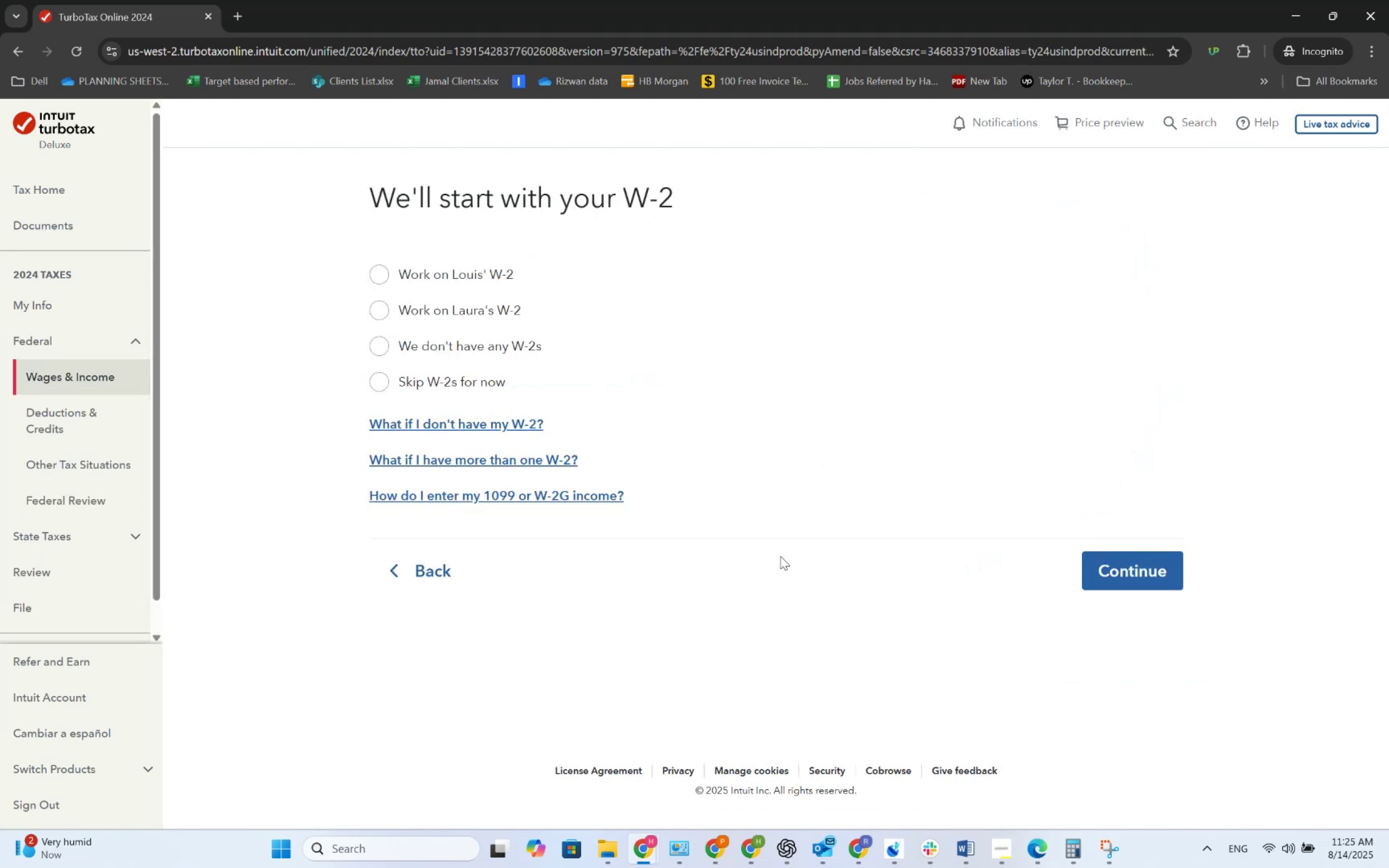 
key(Alt+Tab)
 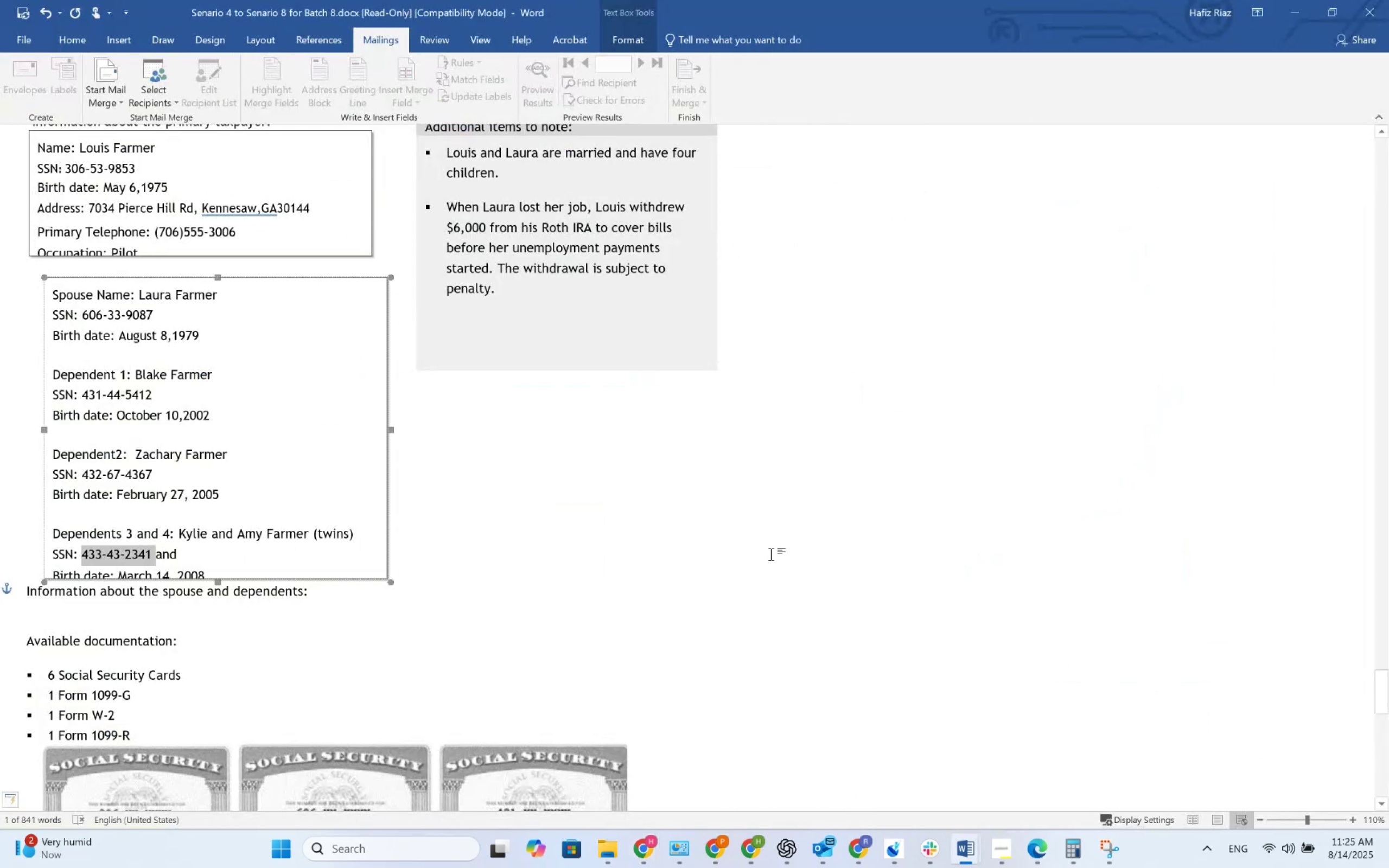 
key(Alt+AltLeft)
 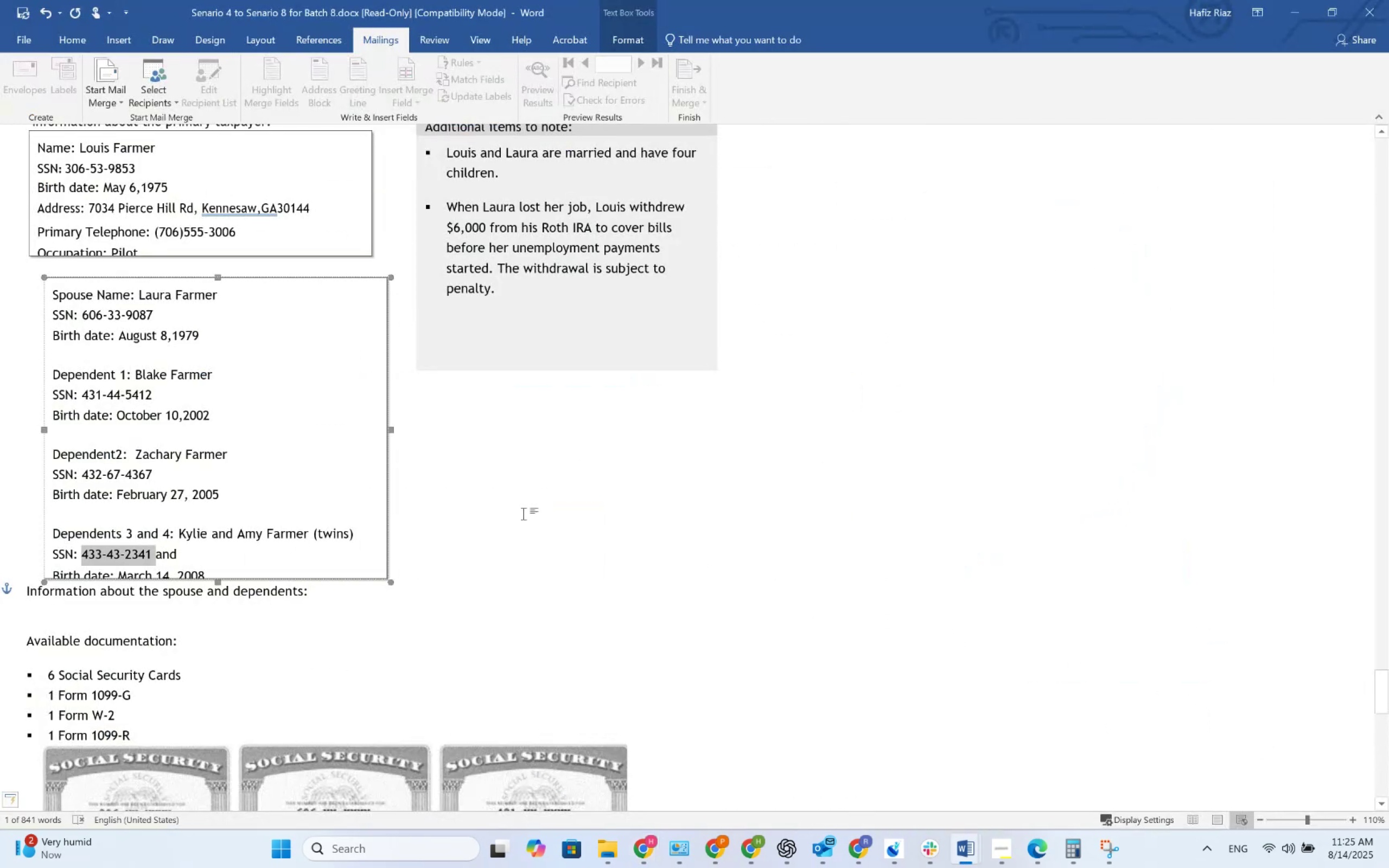 
key(Alt+Tab)
 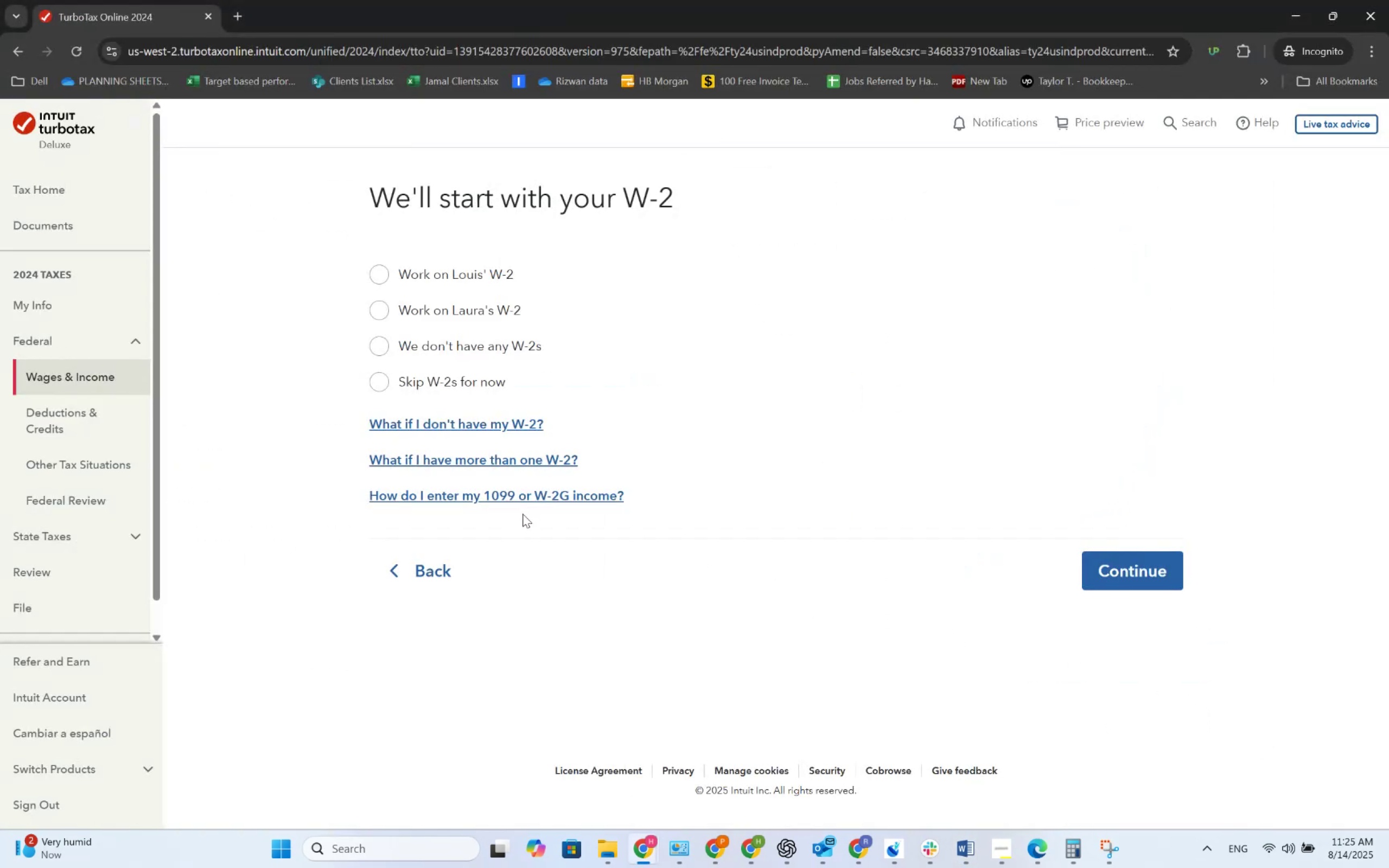 
key(Alt+AltLeft)
 